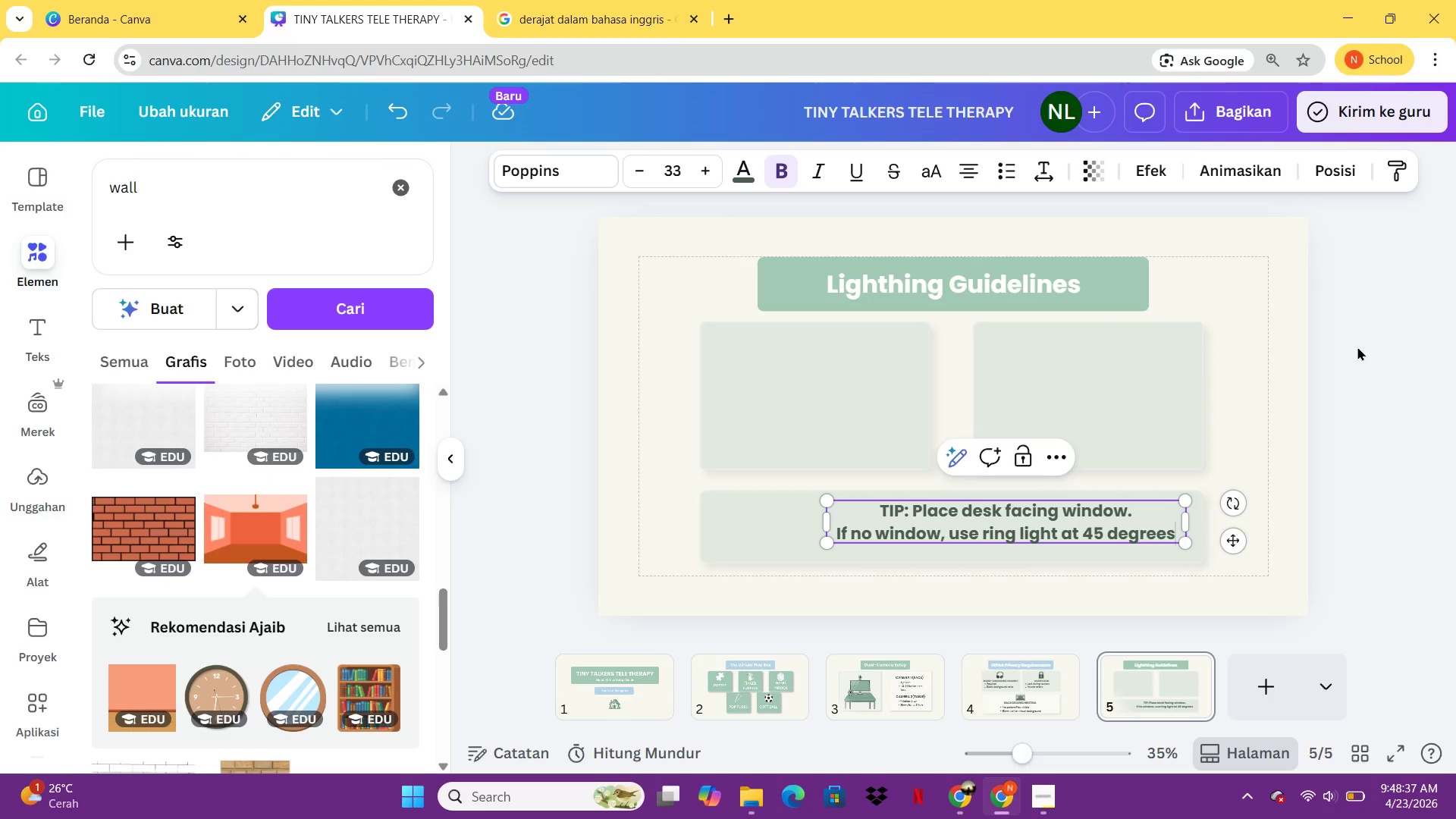 
left_click([1357, 347])
 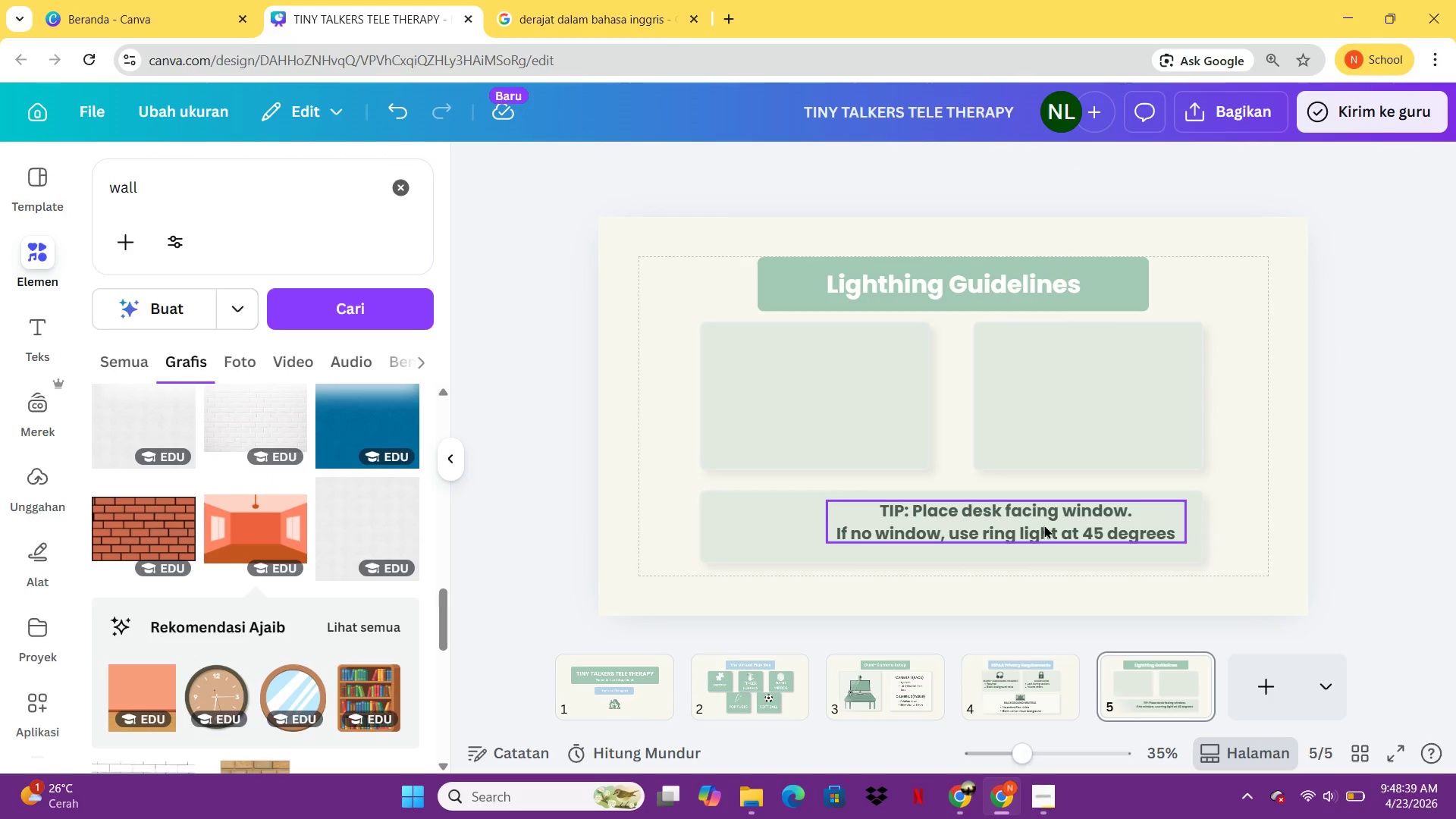 
left_click_drag(start_coordinate=[1027, 523], to_coordinate=[971, 533])
 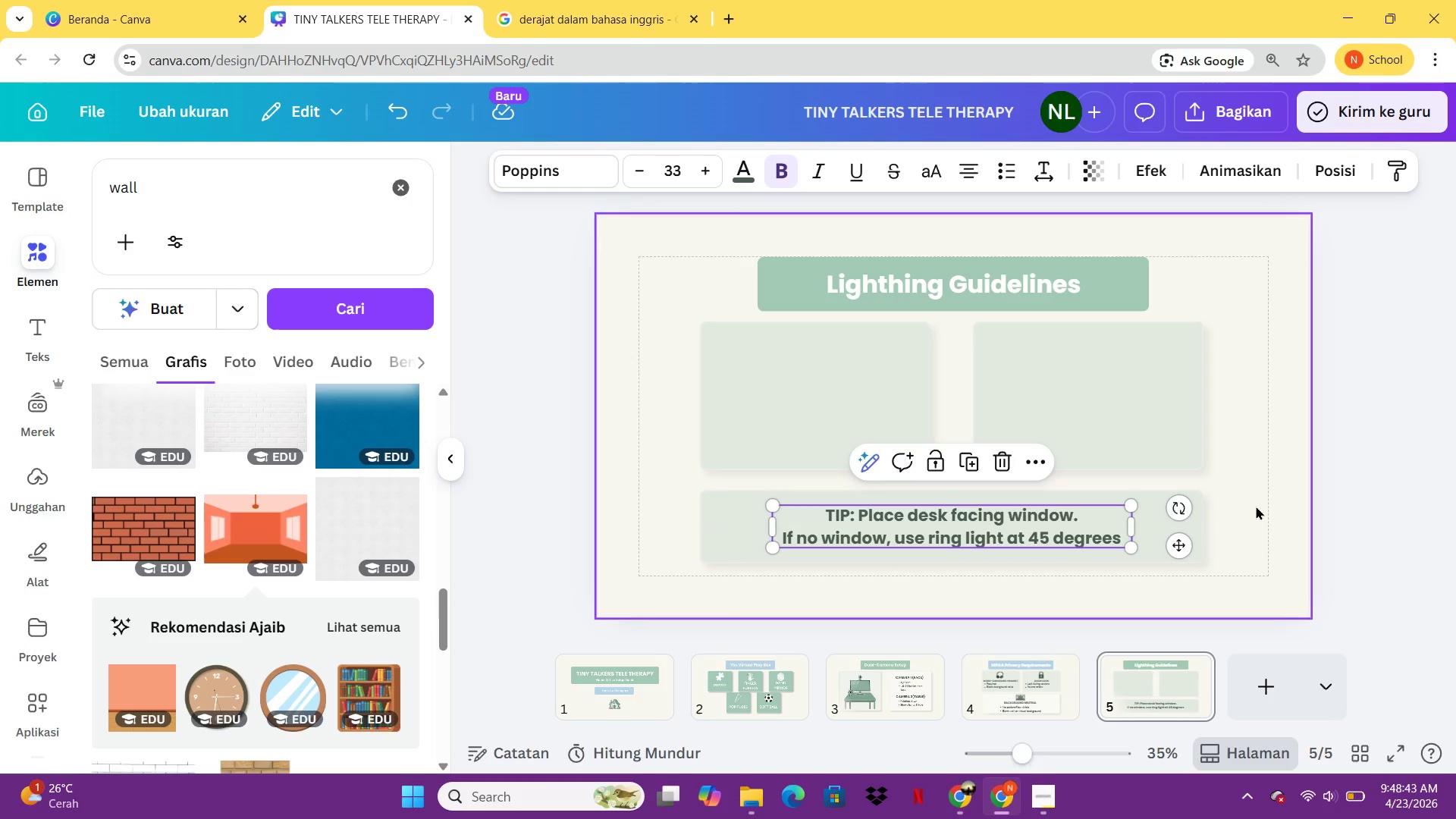 
left_click([1257, 505])
 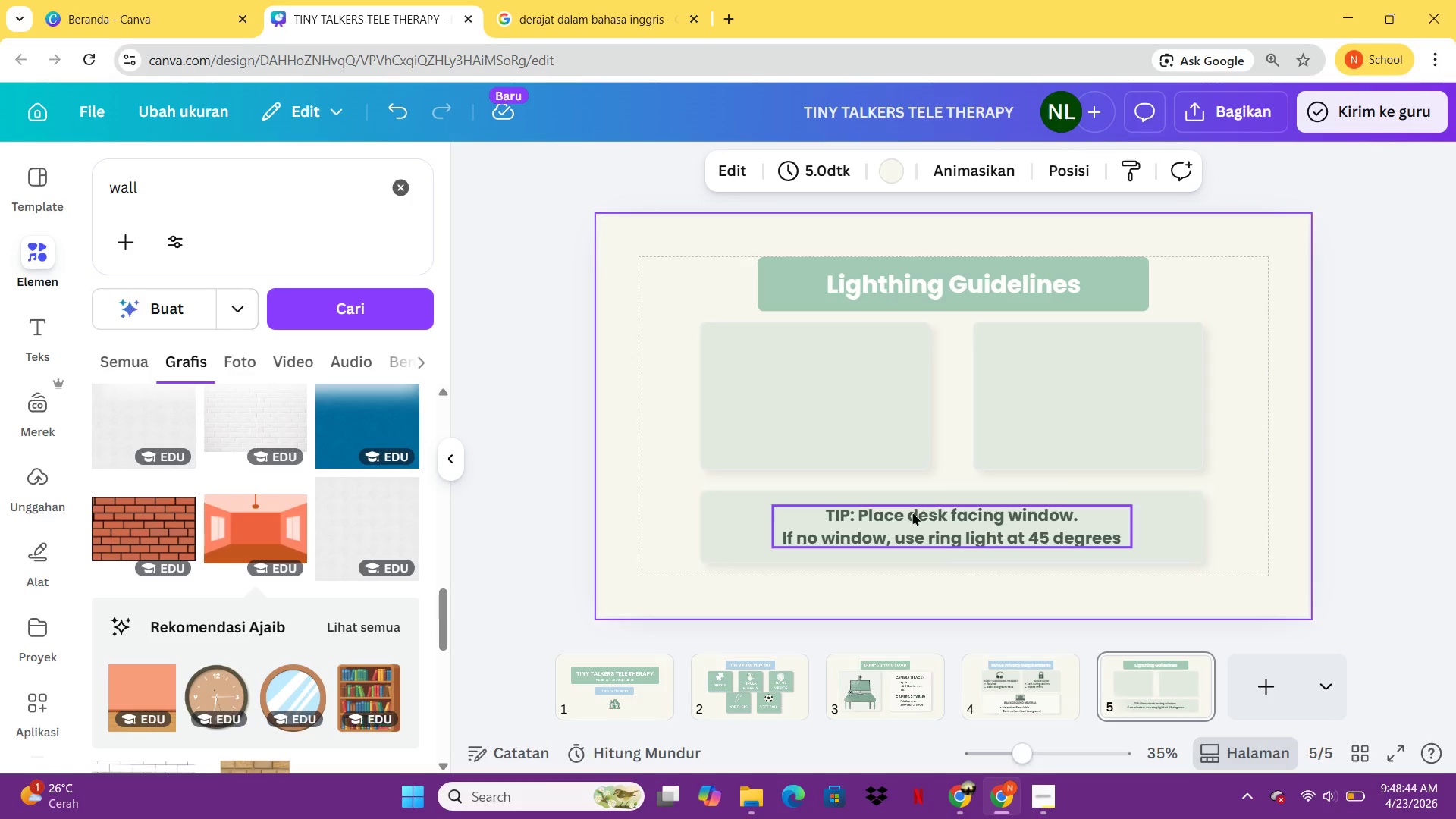 
left_click([912, 513])
 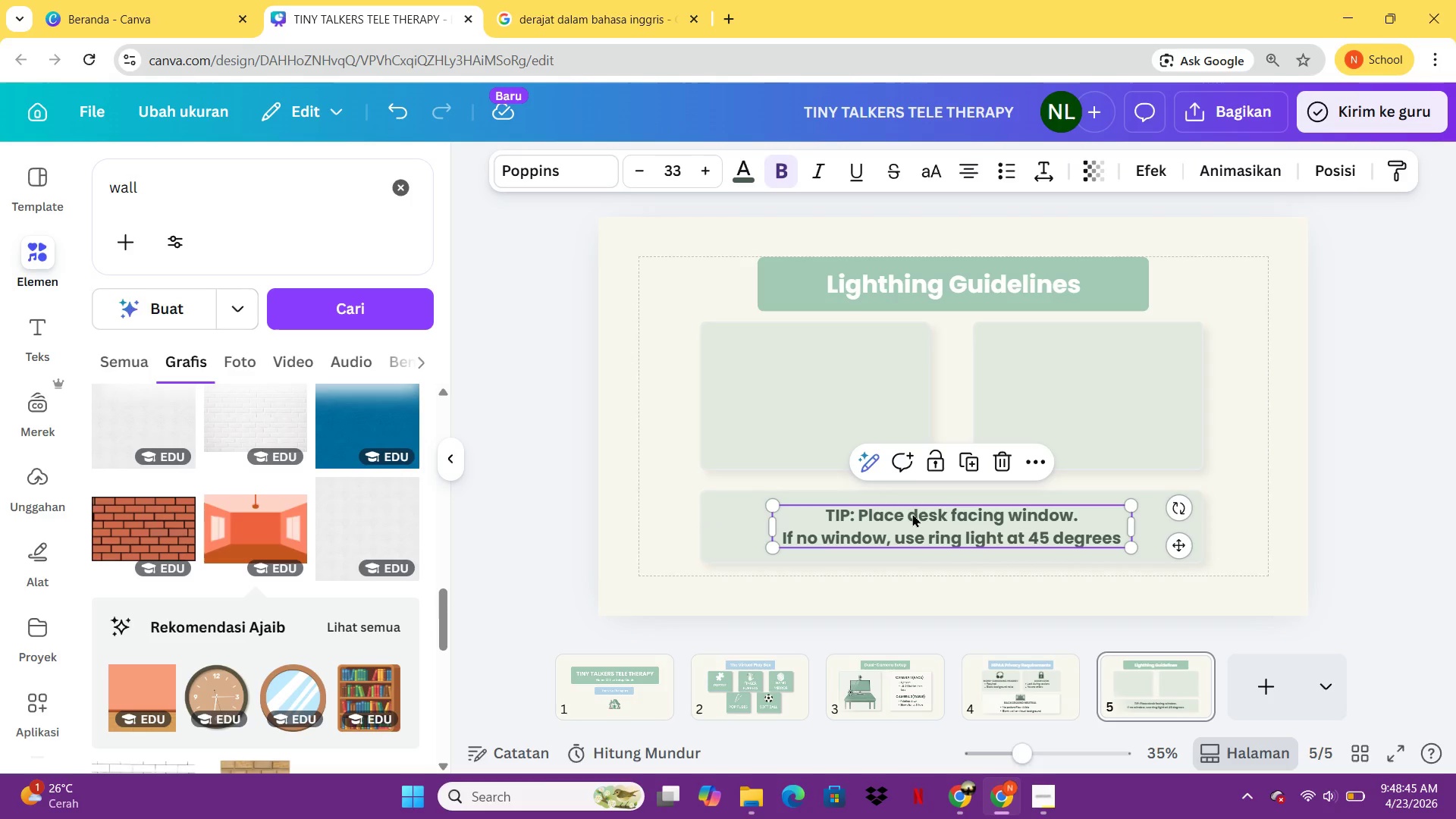 
key(Control+C)
 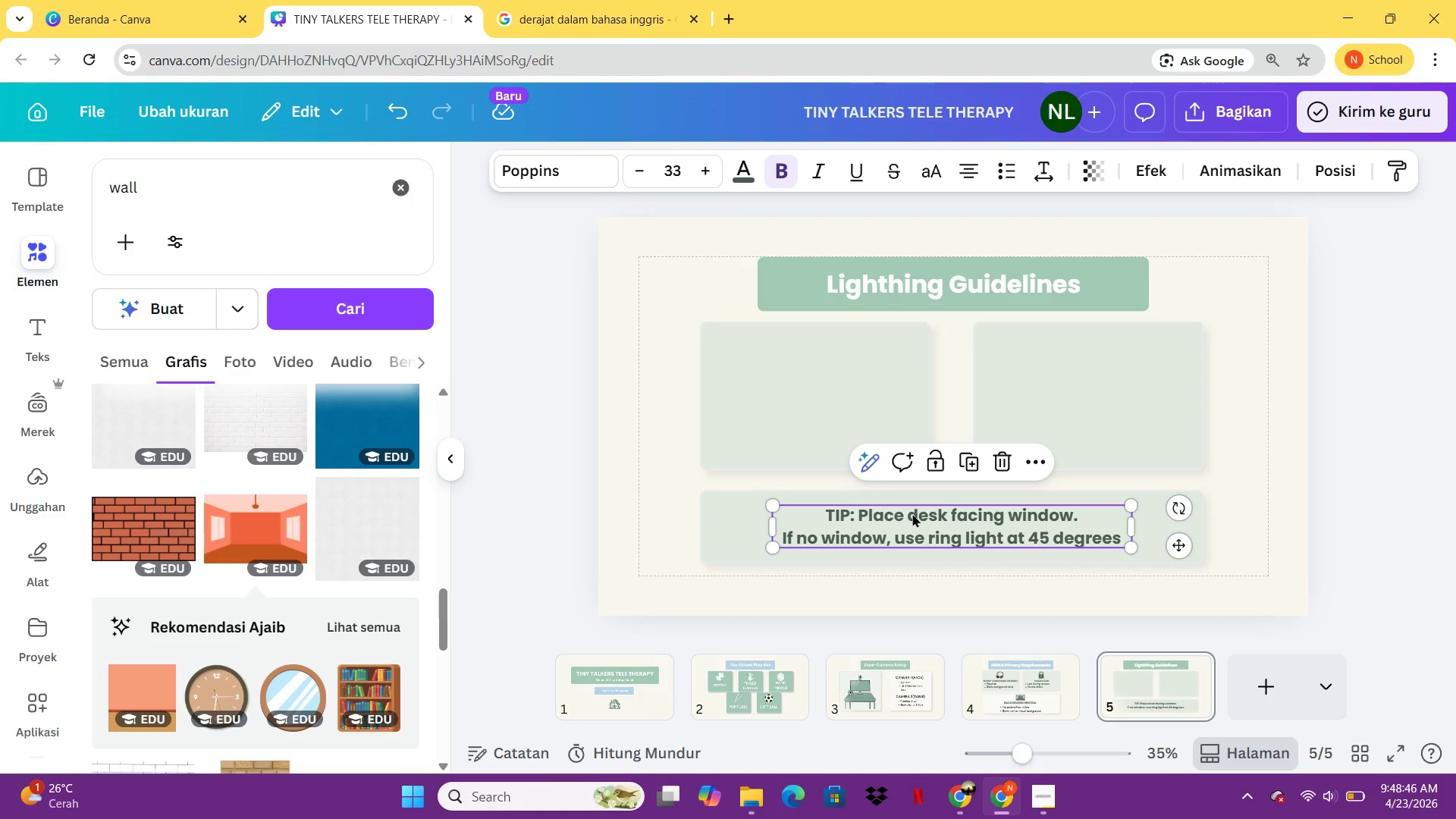 
key(Control+V)
 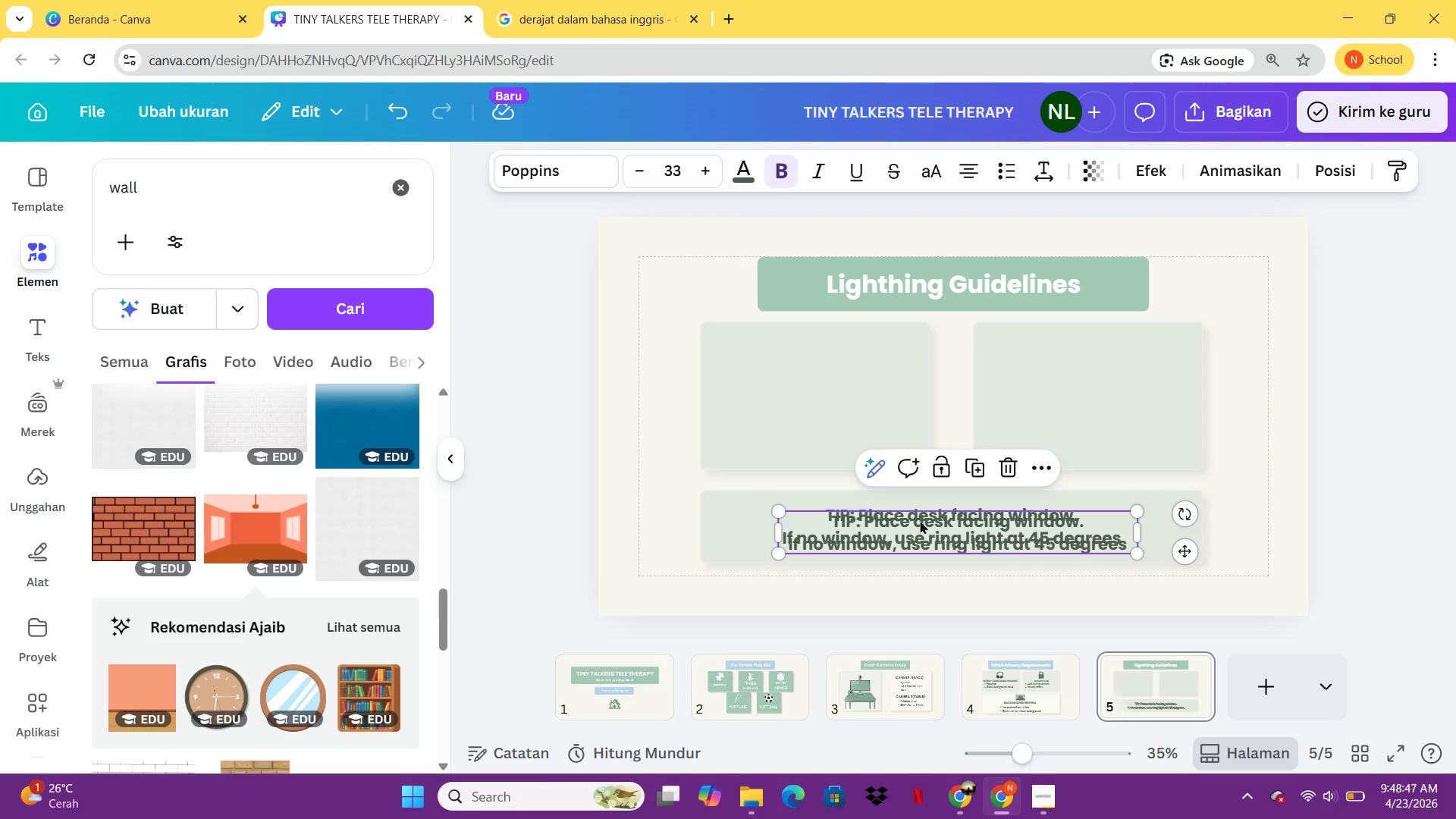 
left_click_drag(start_coordinate=[921, 520], to_coordinate=[845, 384])
 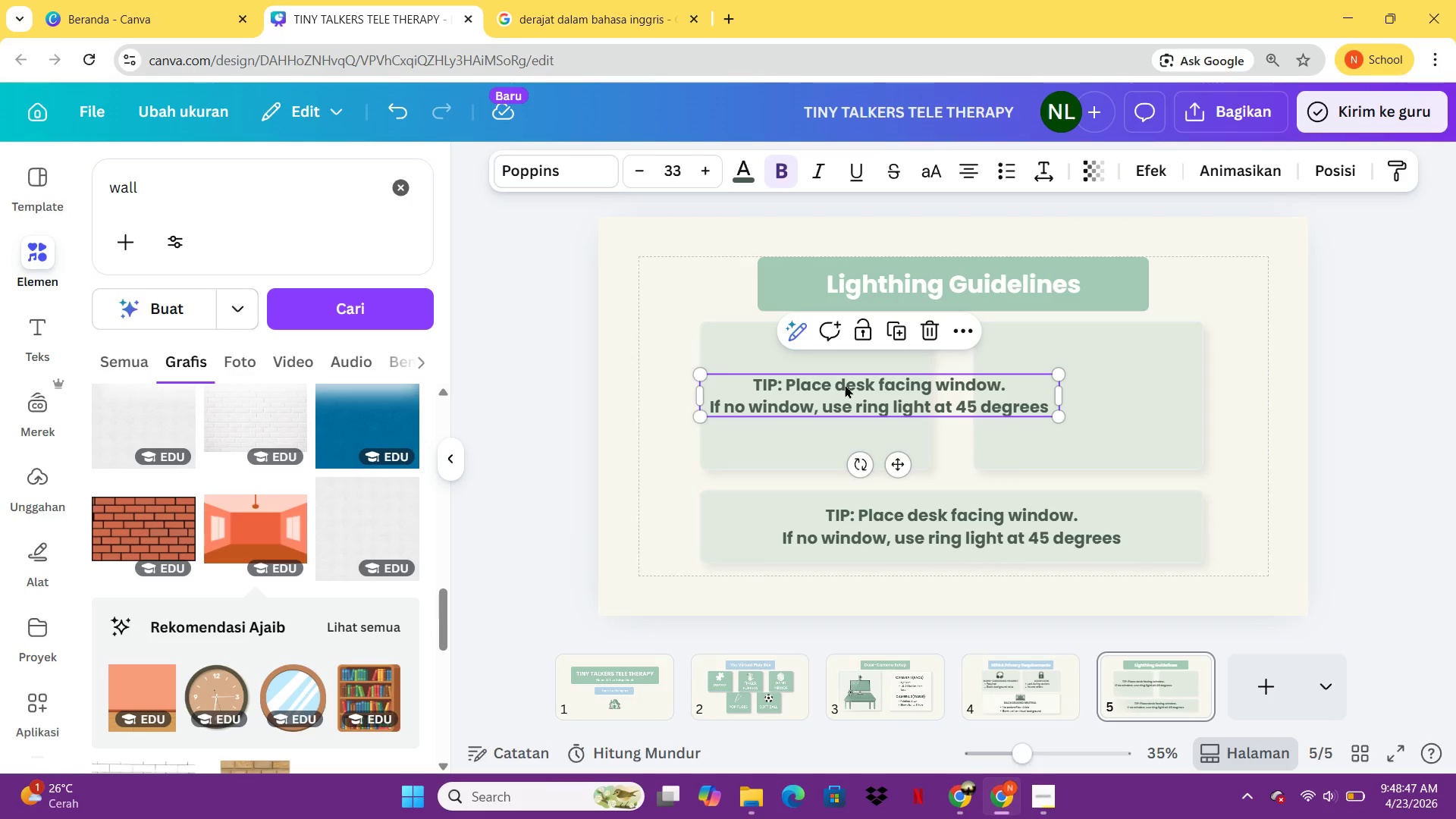 
left_click([845, 384])
 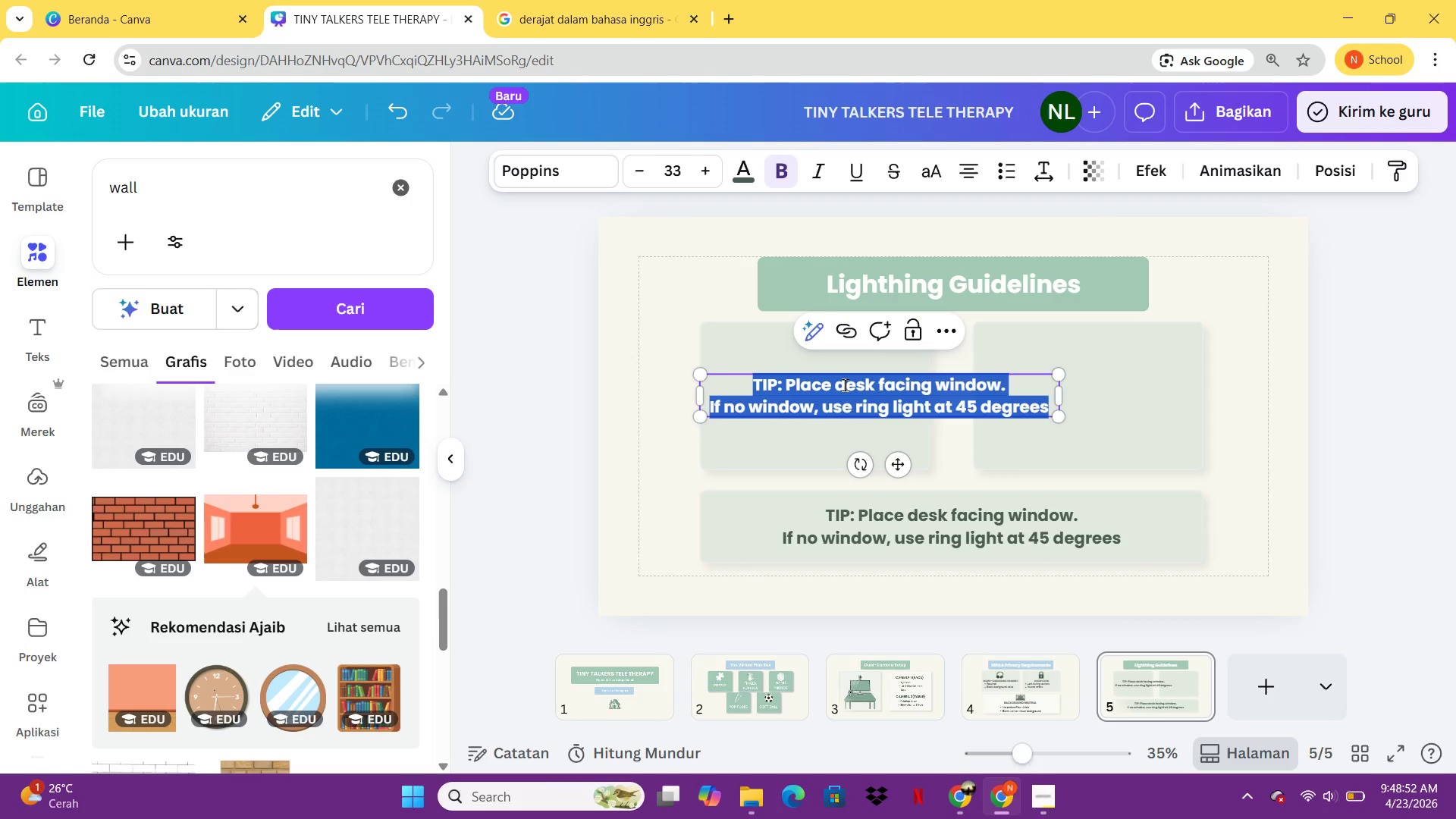 
wait(5.45)
 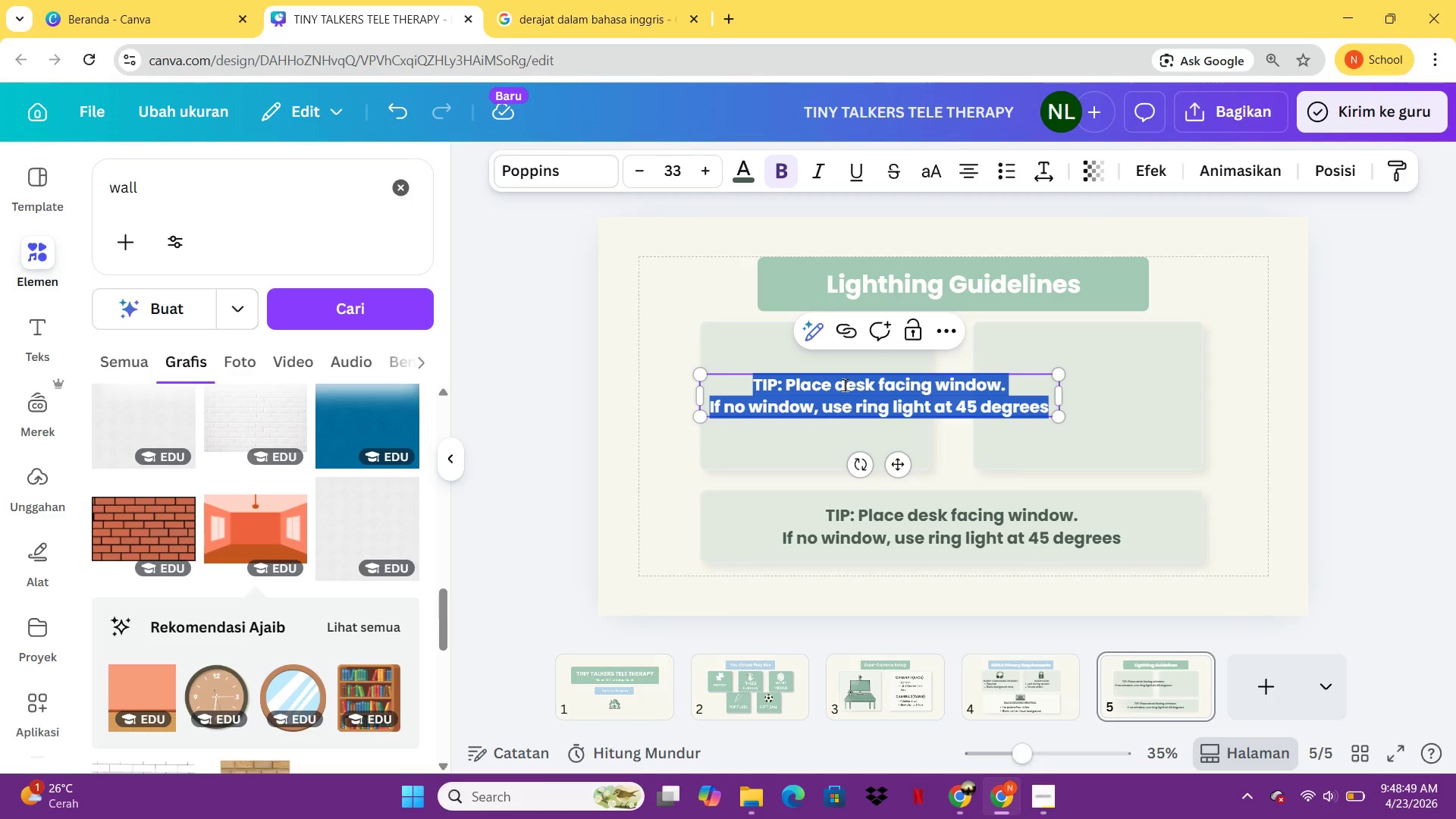 
type(DO: Front-facinf)
key(Backspace)
type(g natural light)
 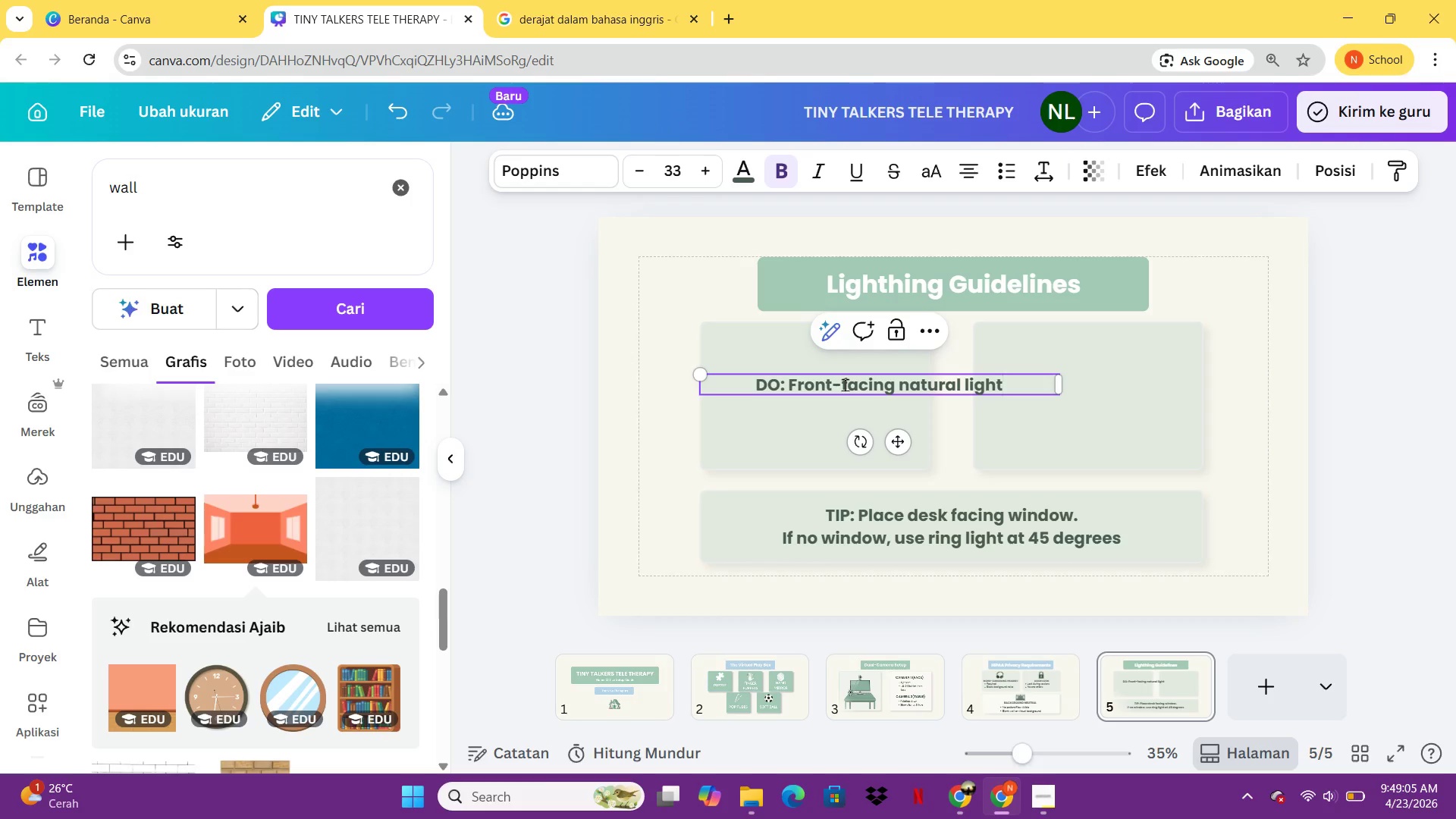 
wait(7.83)
 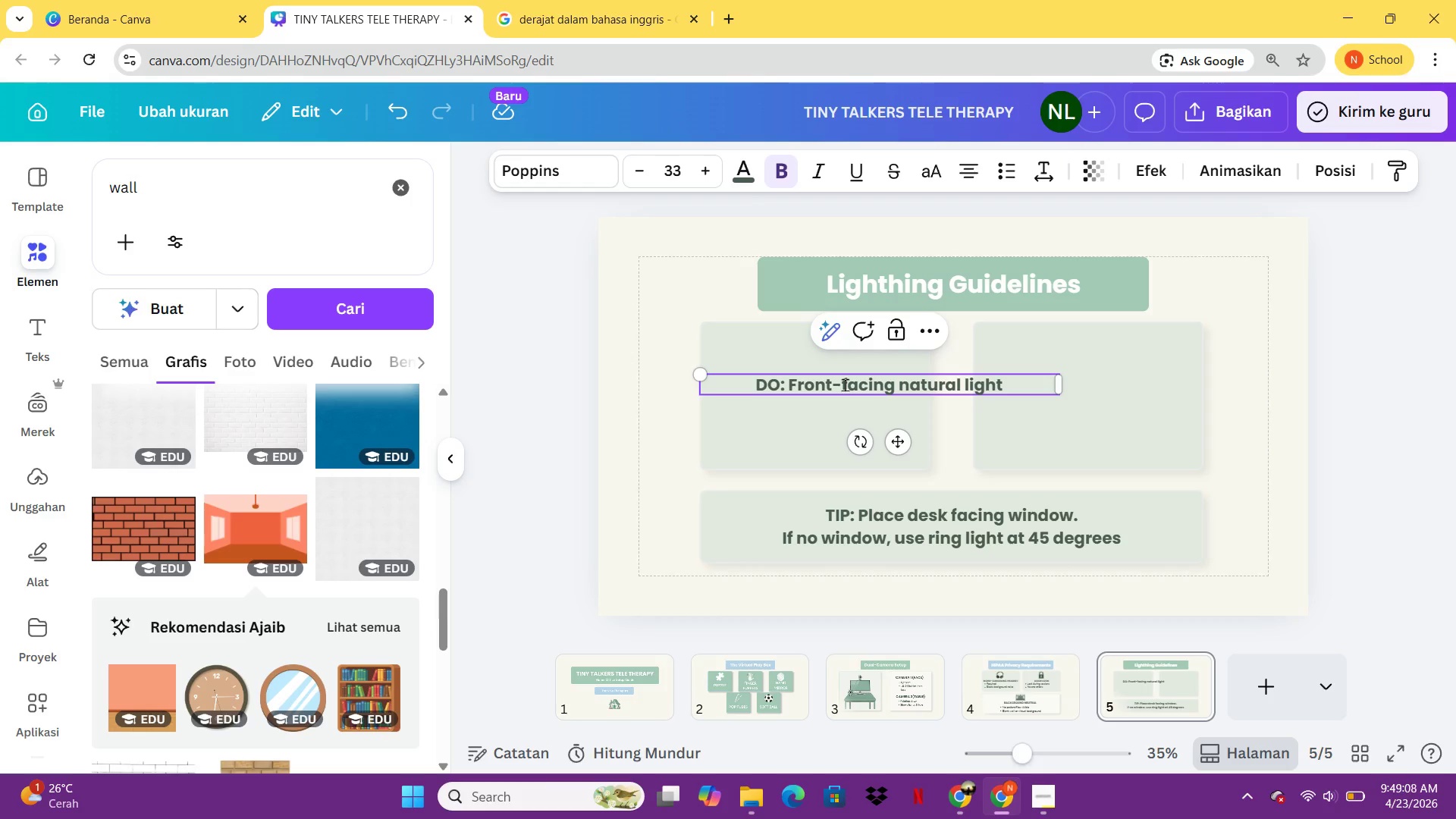 
left_click_drag(start_coordinate=[1061, 384], to_coordinate=[979, 388])
 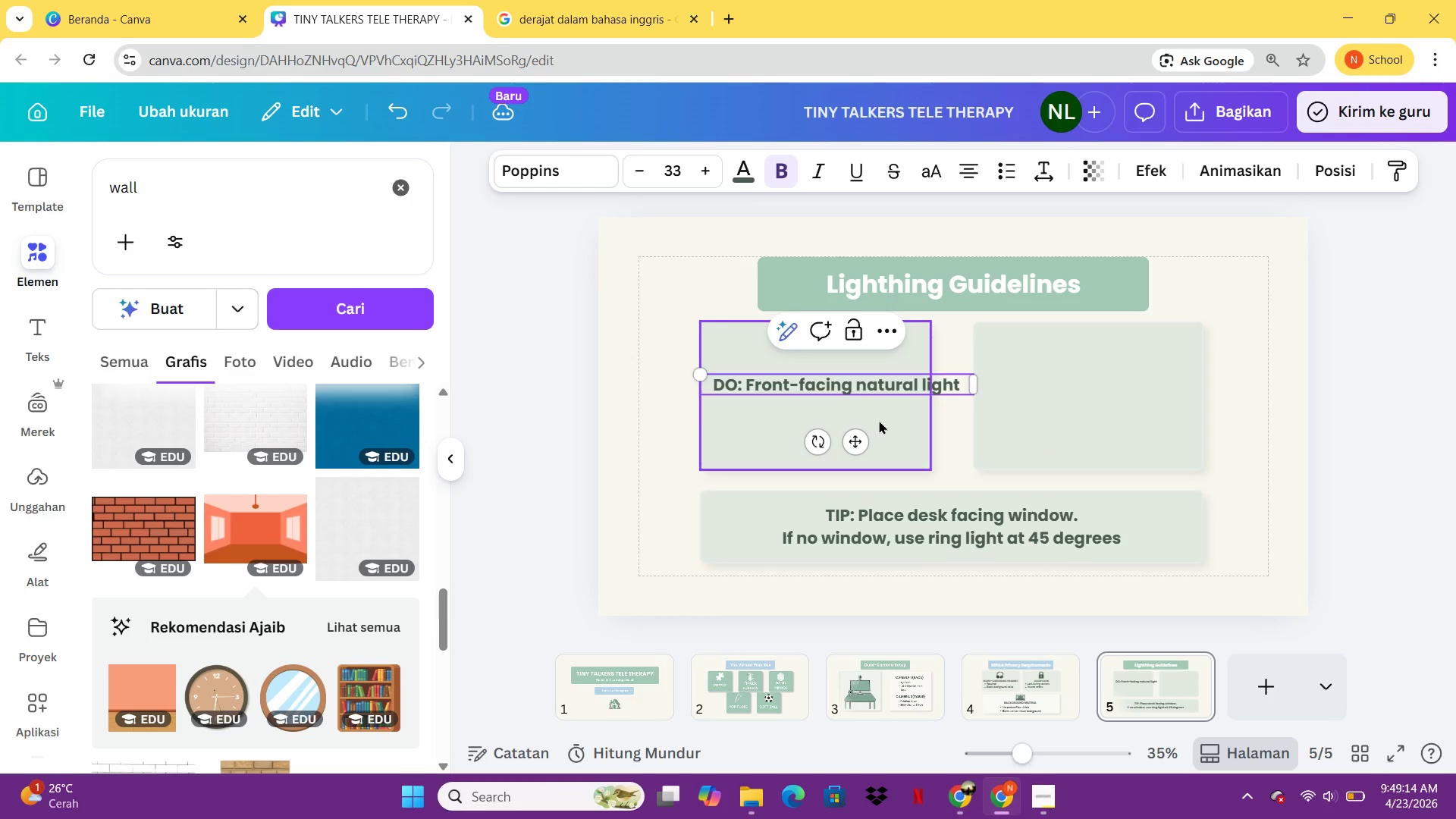 
left_click([878, 420])
 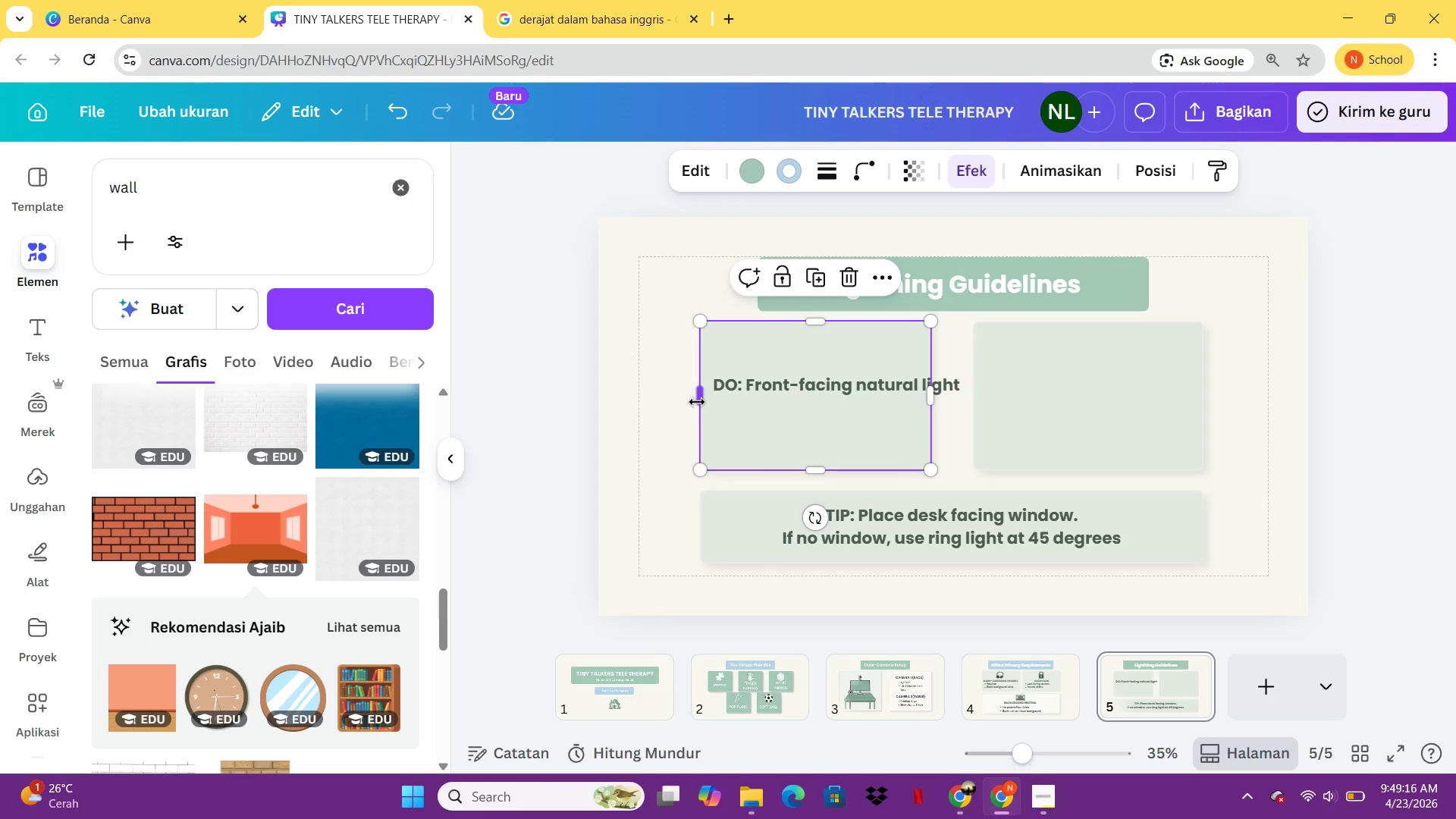 
left_click_drag(start_coordinate=[697, 402], to_coordinate=[659, 406])
 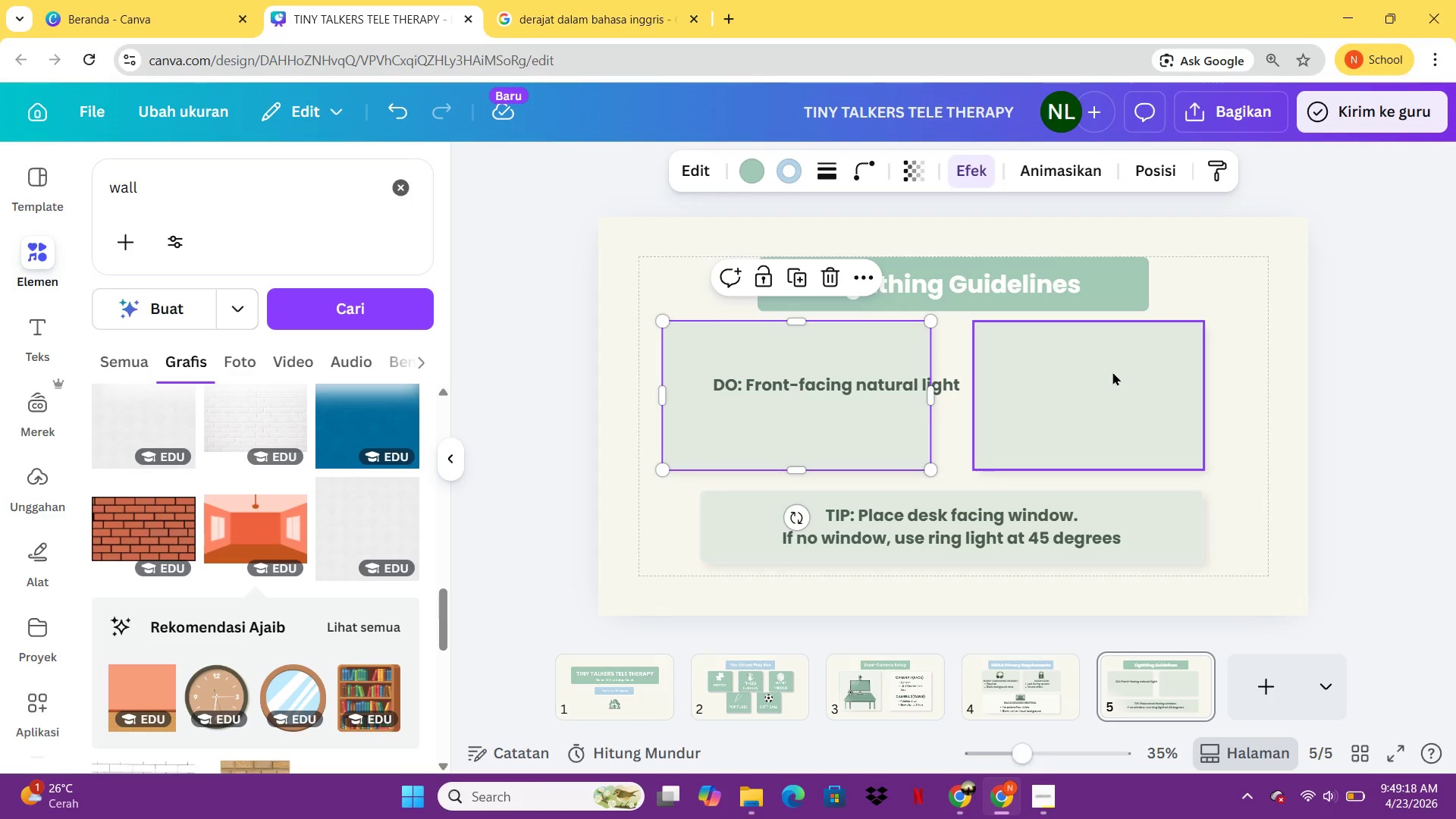 
left_click([1112, 372])
 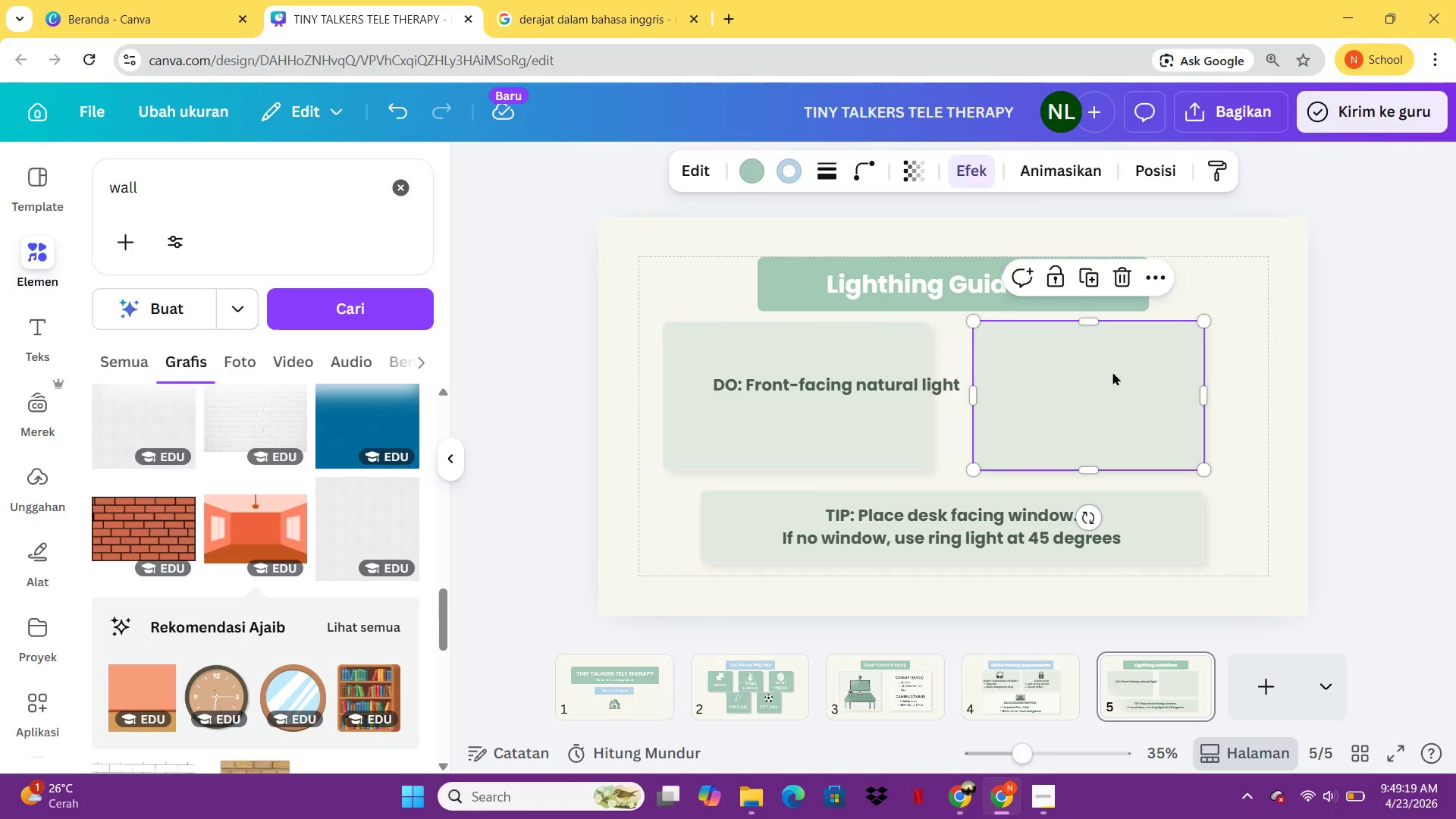 
key(Delete)
 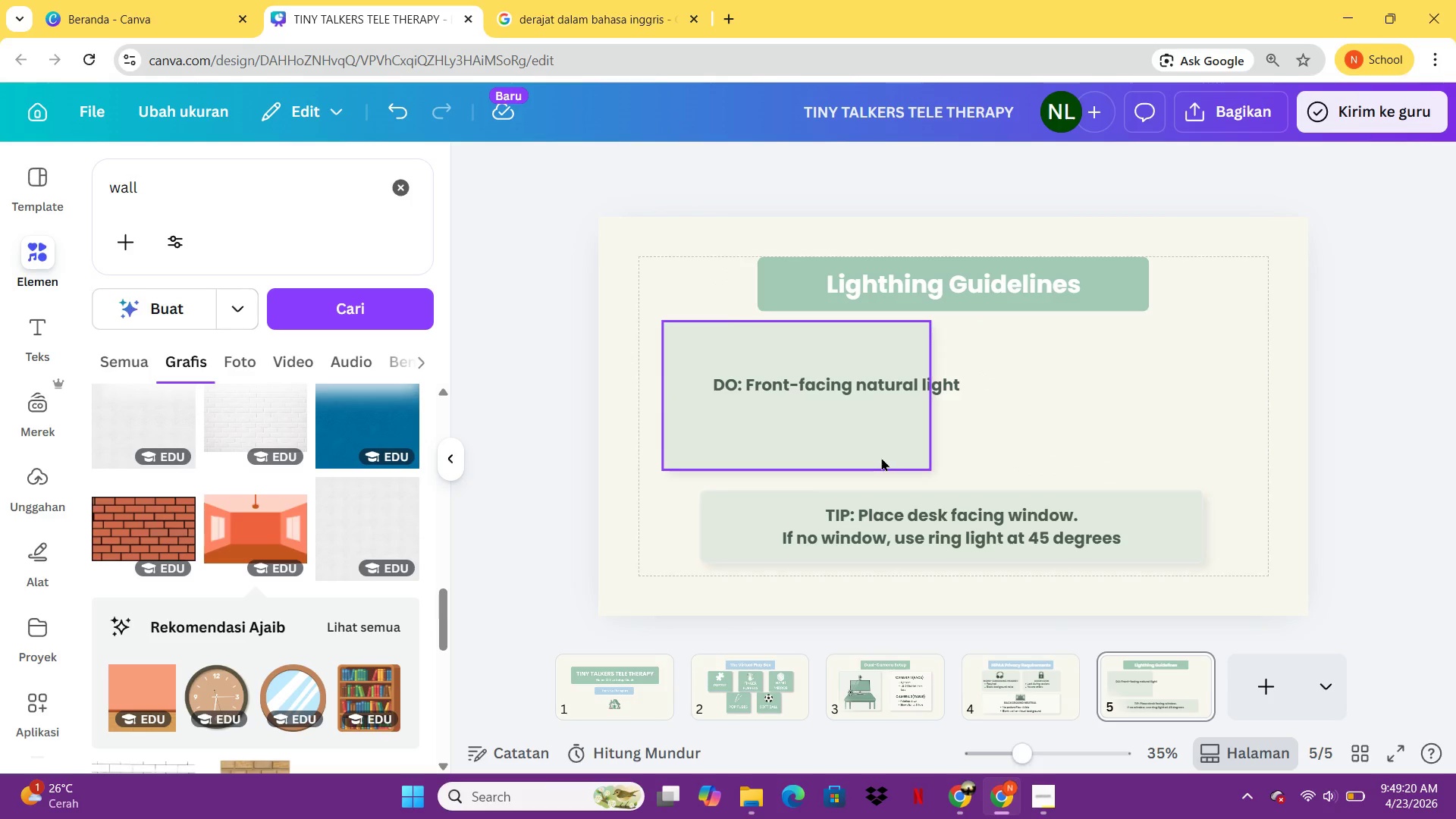 
left_click([881, 457])
 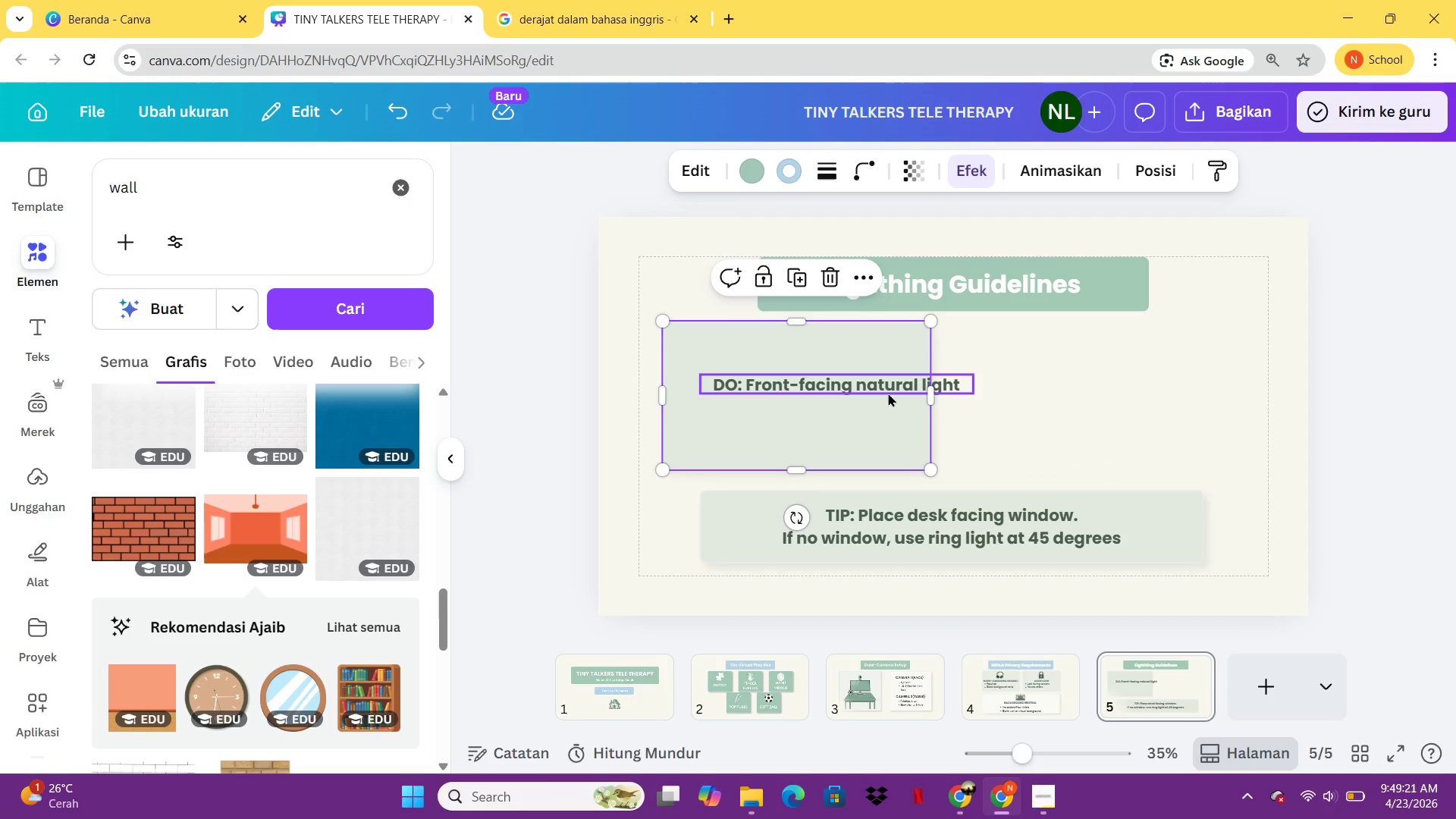 
left_click_drag(start_coordinate=[888, 392], to_coordinate=[859, 377])
 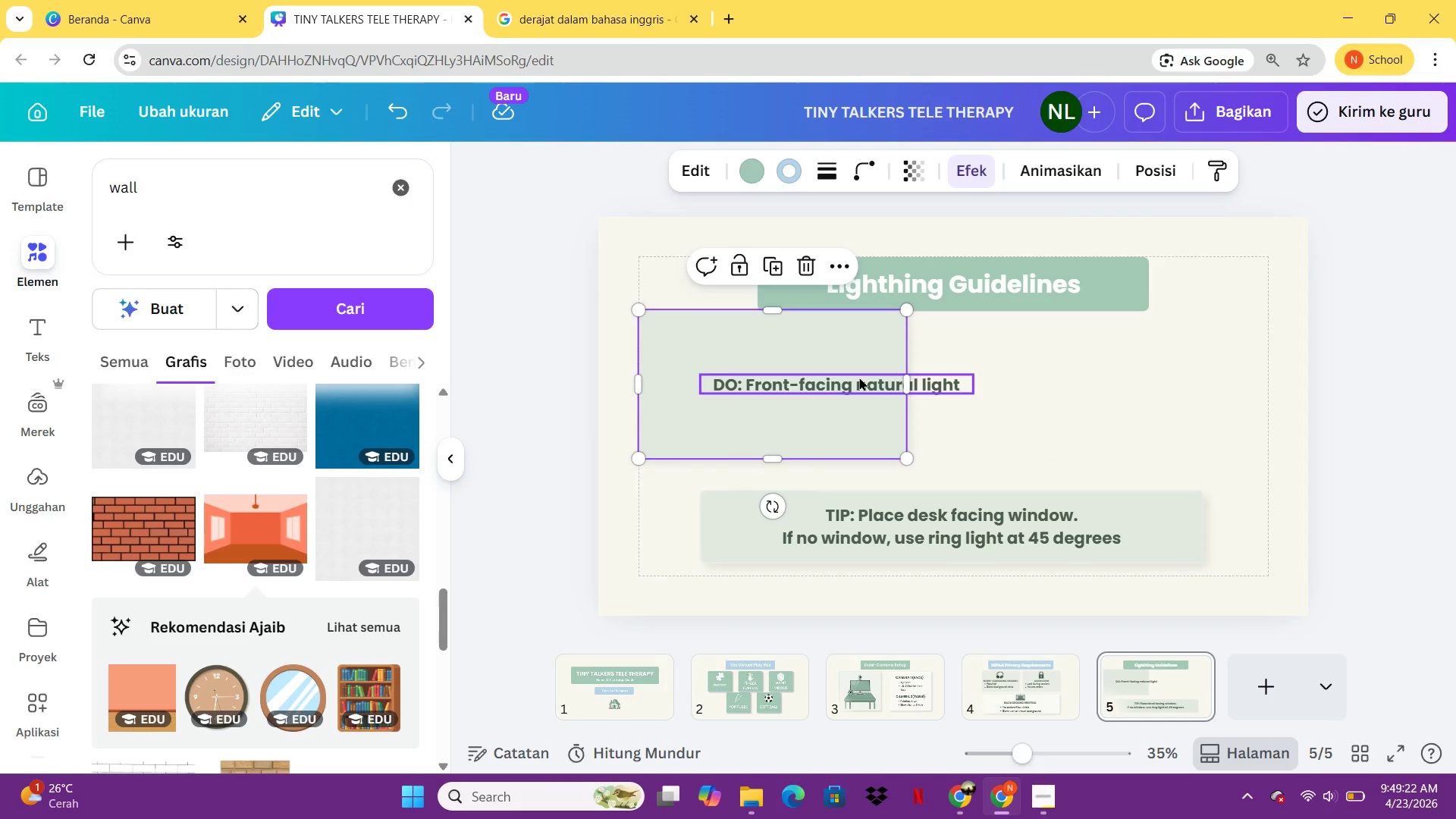 
key(Control+Z)
 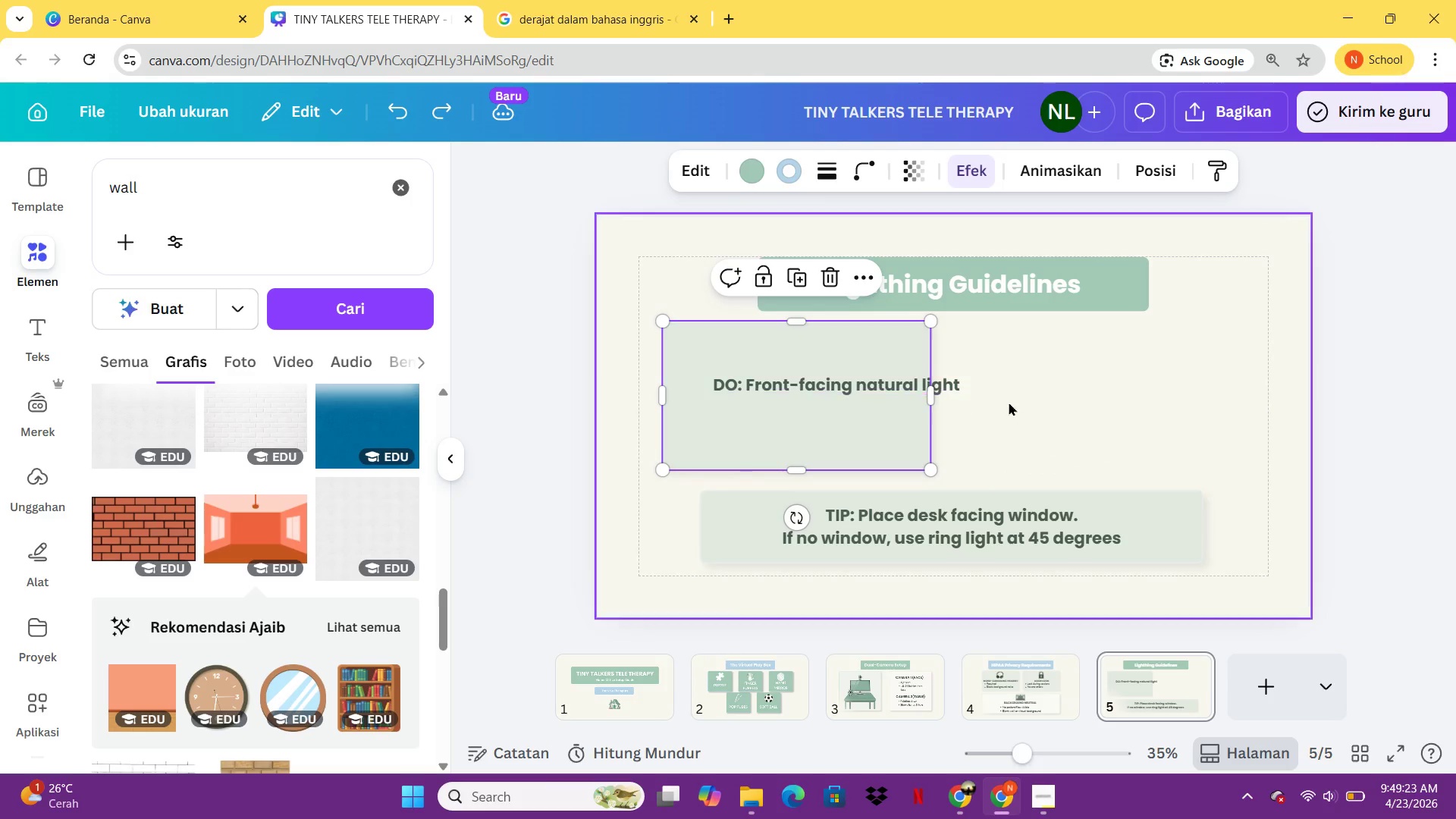 
left_click([1016, 403])
 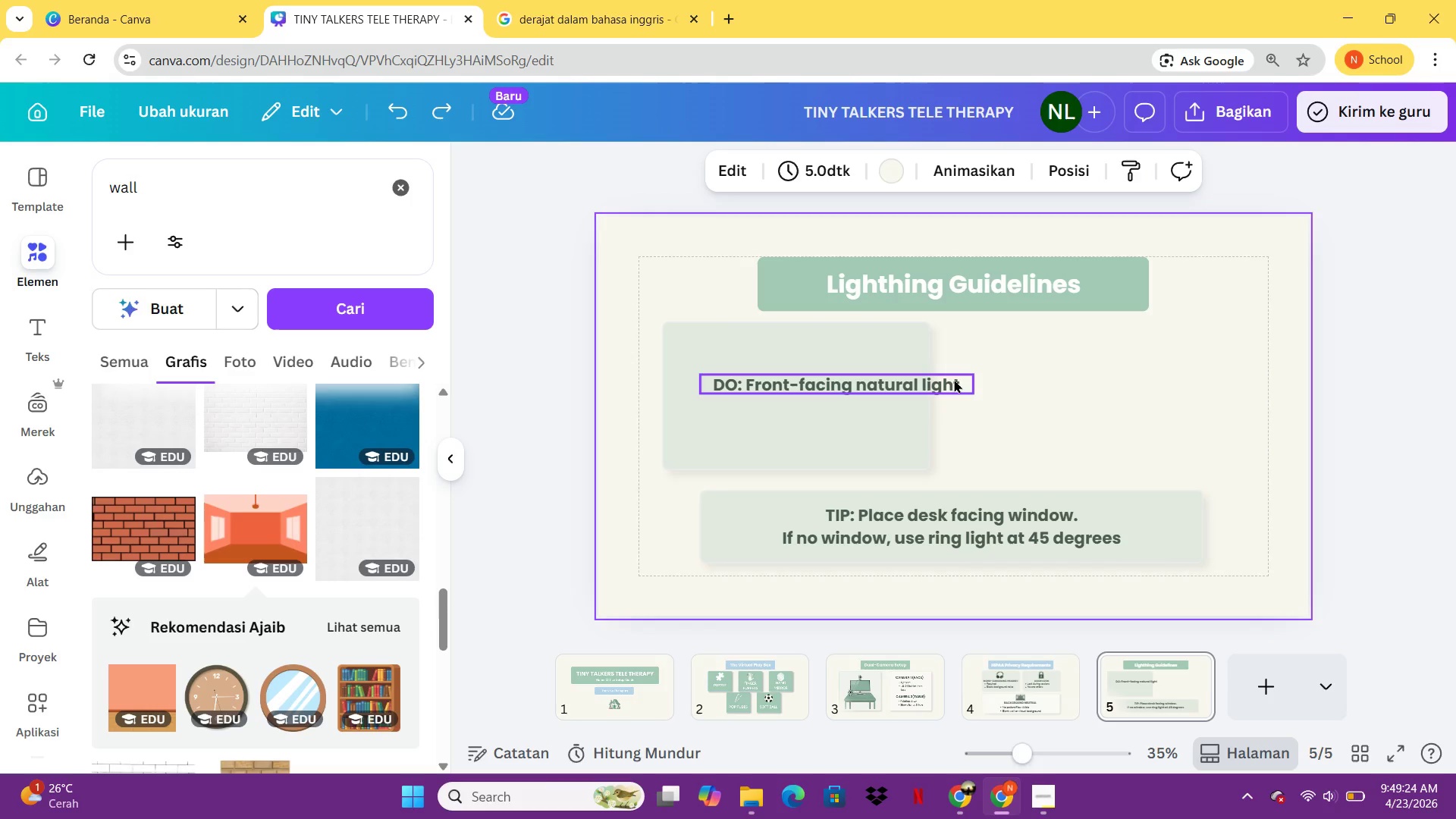 
left_click_drag(start_coordinate=[956, 379], to_coordinate=[916, 359])
 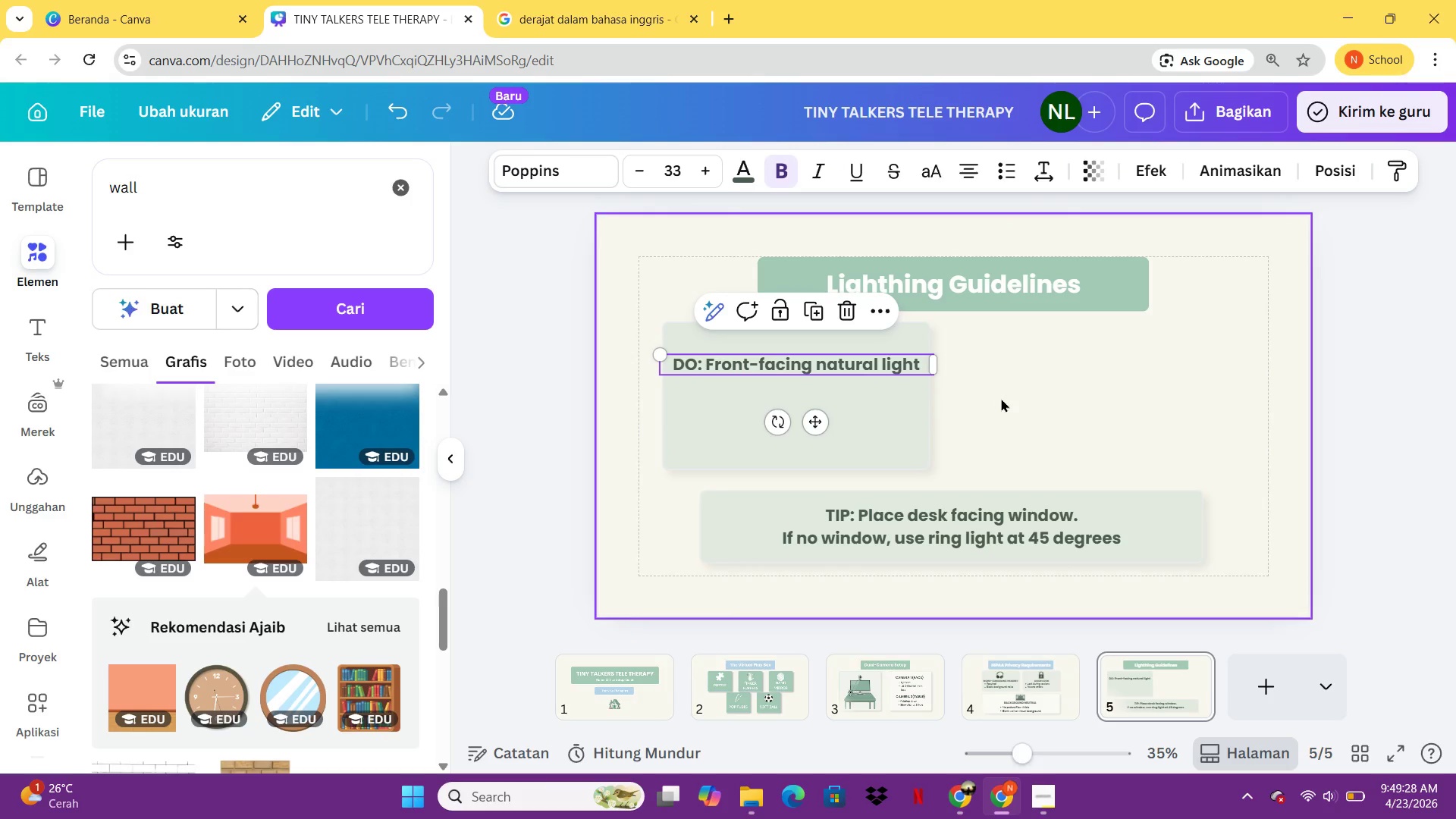 
left_click([1010, 403])
 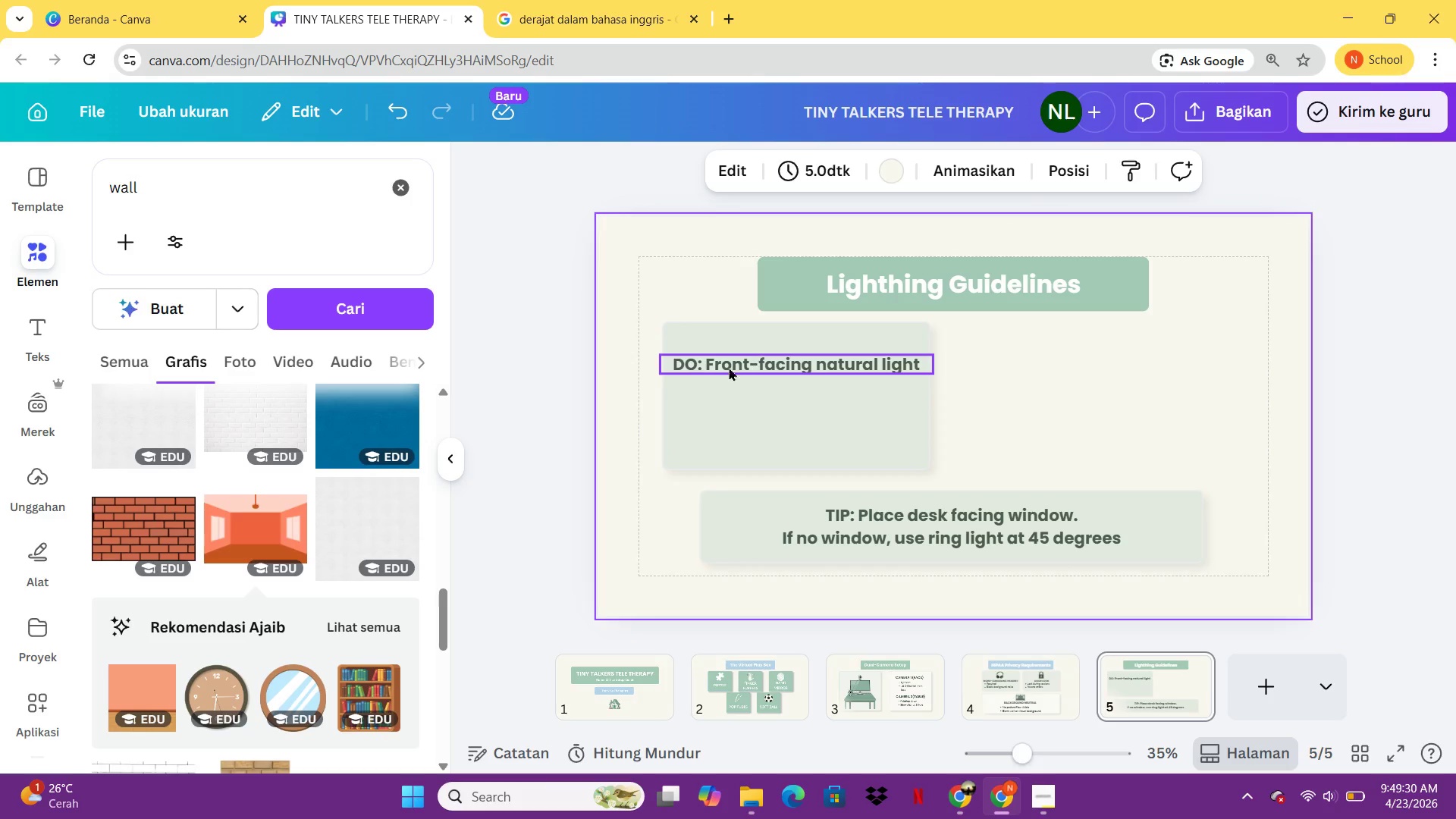 
left_click([707, 368])
 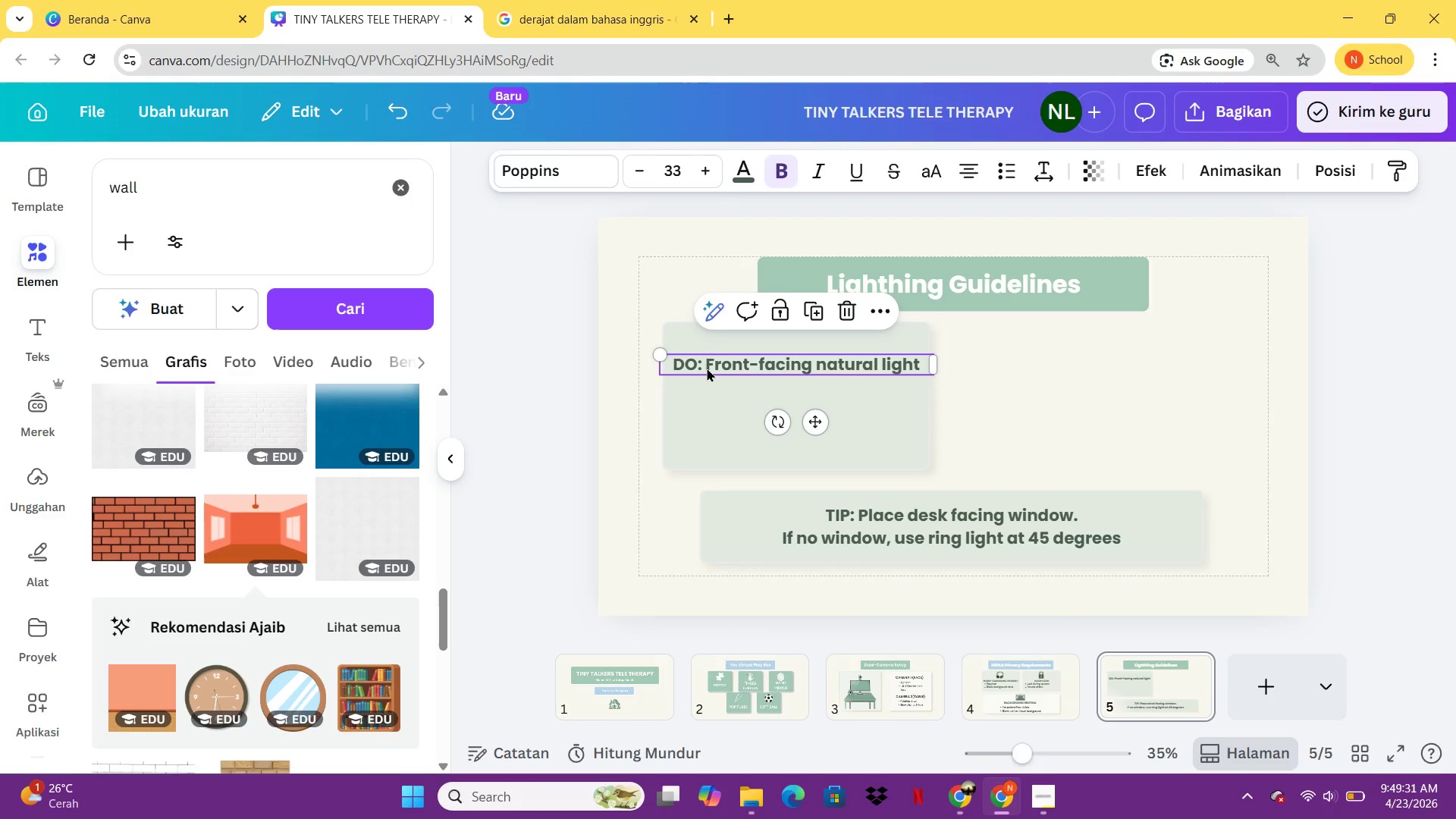 
left_click([707, 368])
 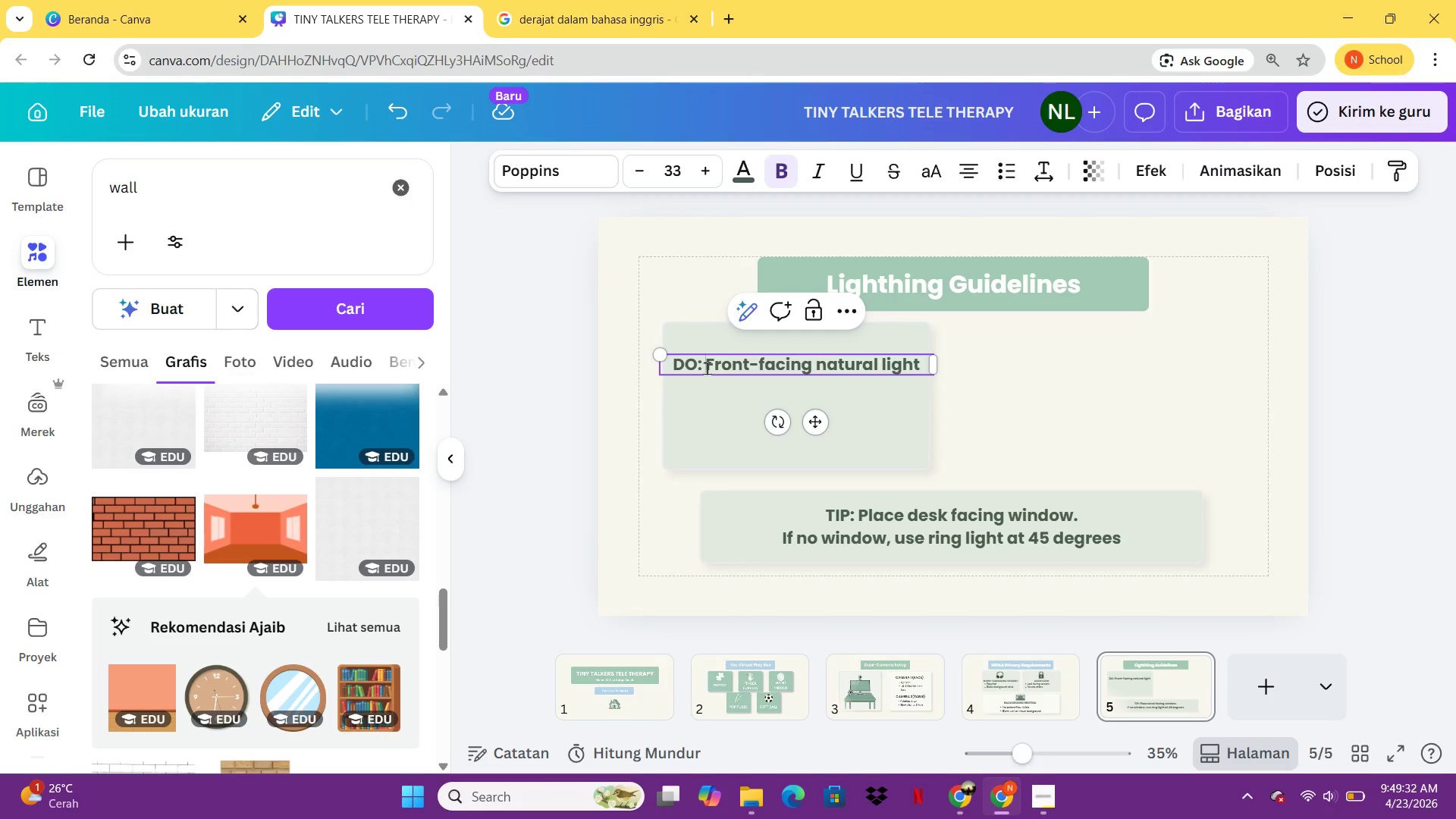 
key(Enter)
 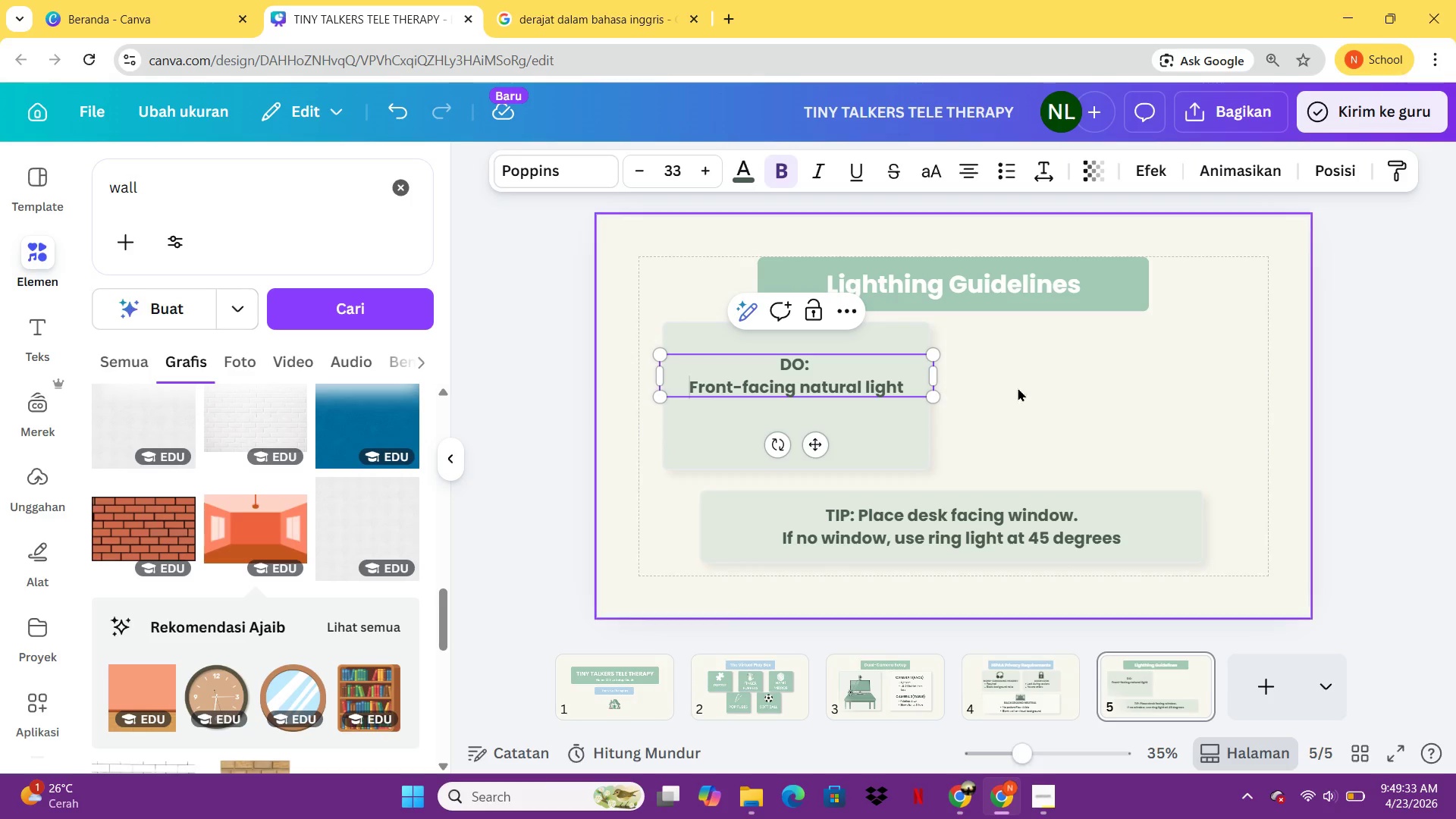 
left_click([1086, 386])
 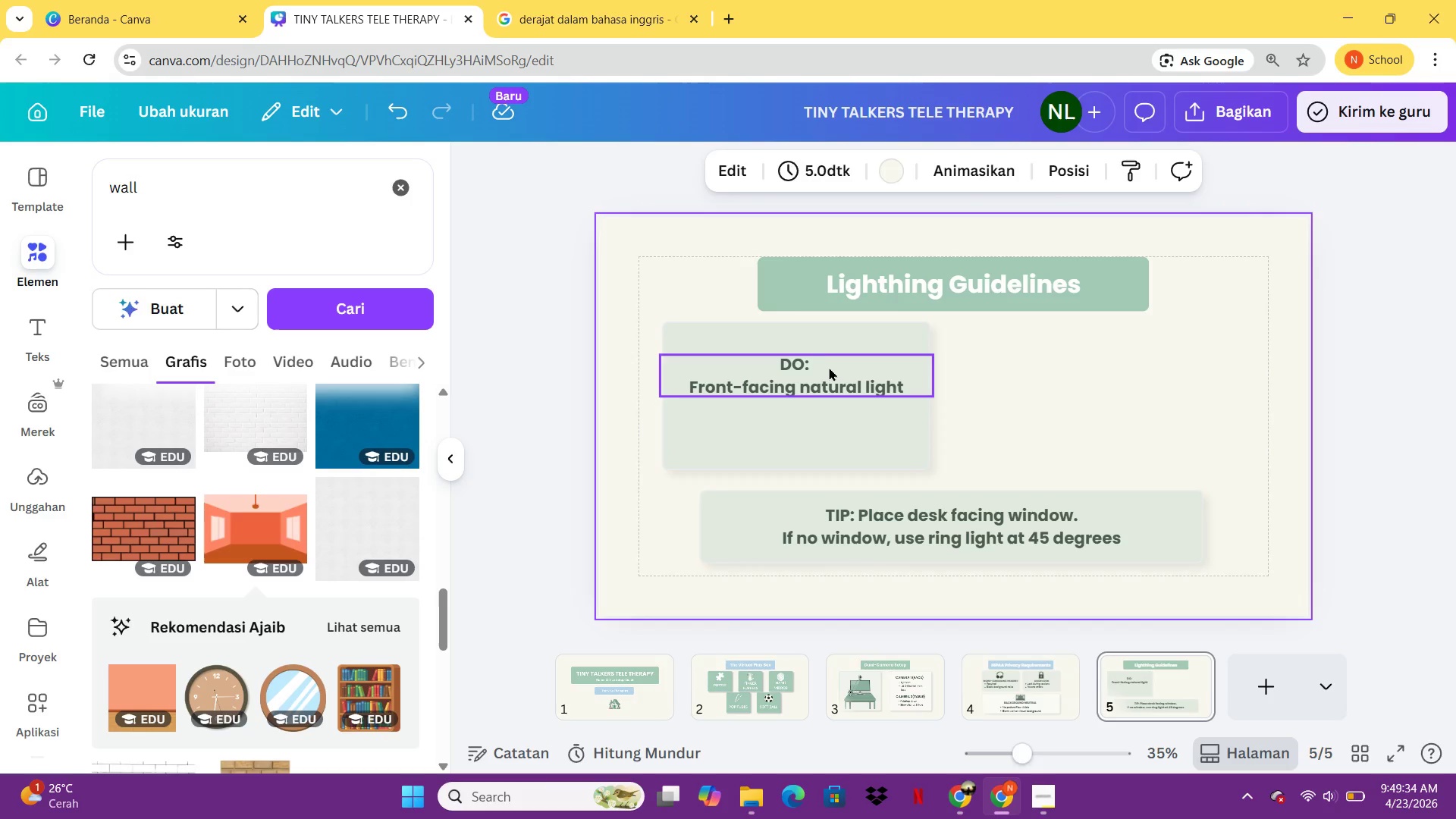 
left_click_drag(start_coordinate=[829, 368], to_coordinate=[833, 386])
 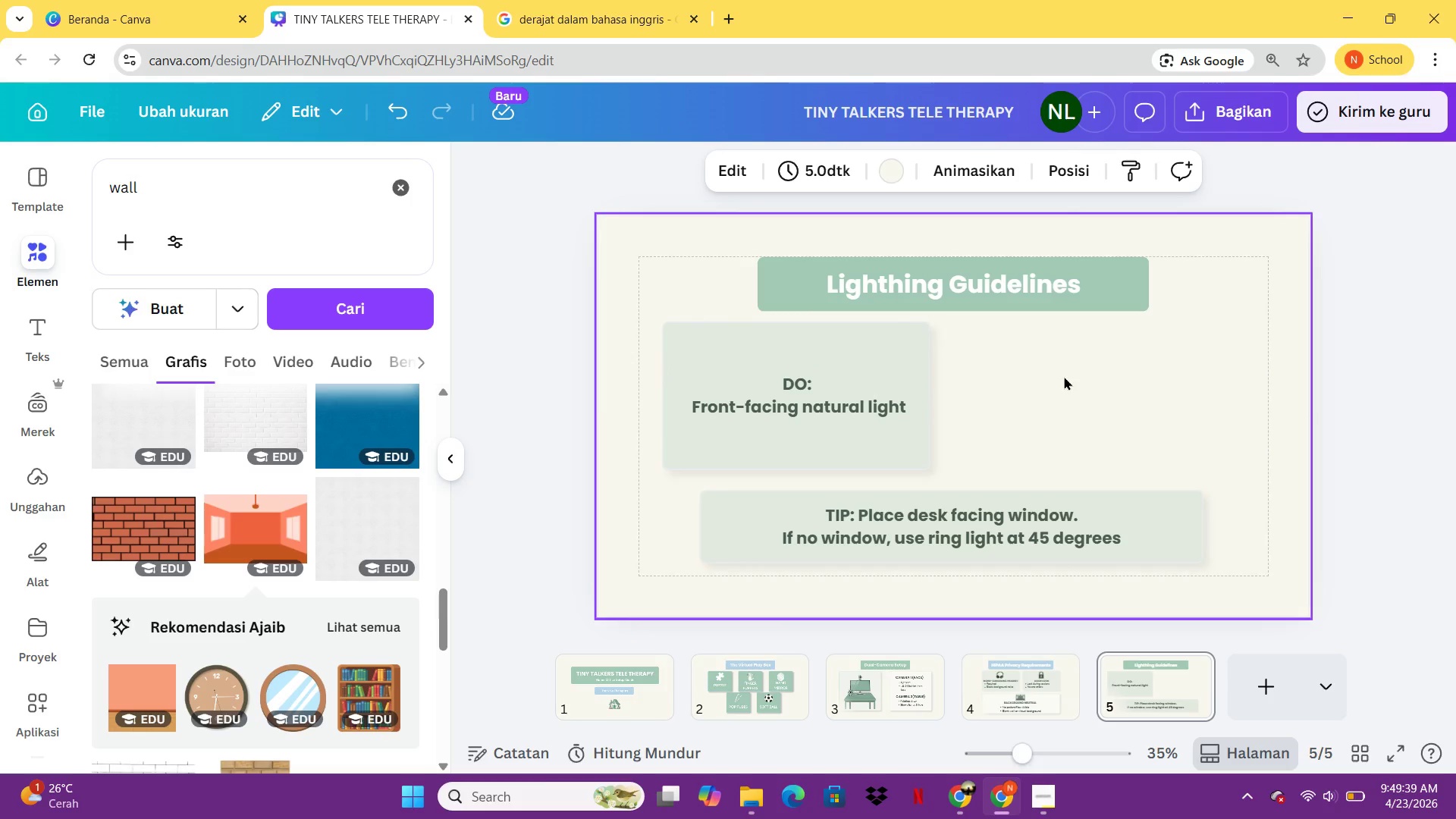 
left_click([871, 458])
 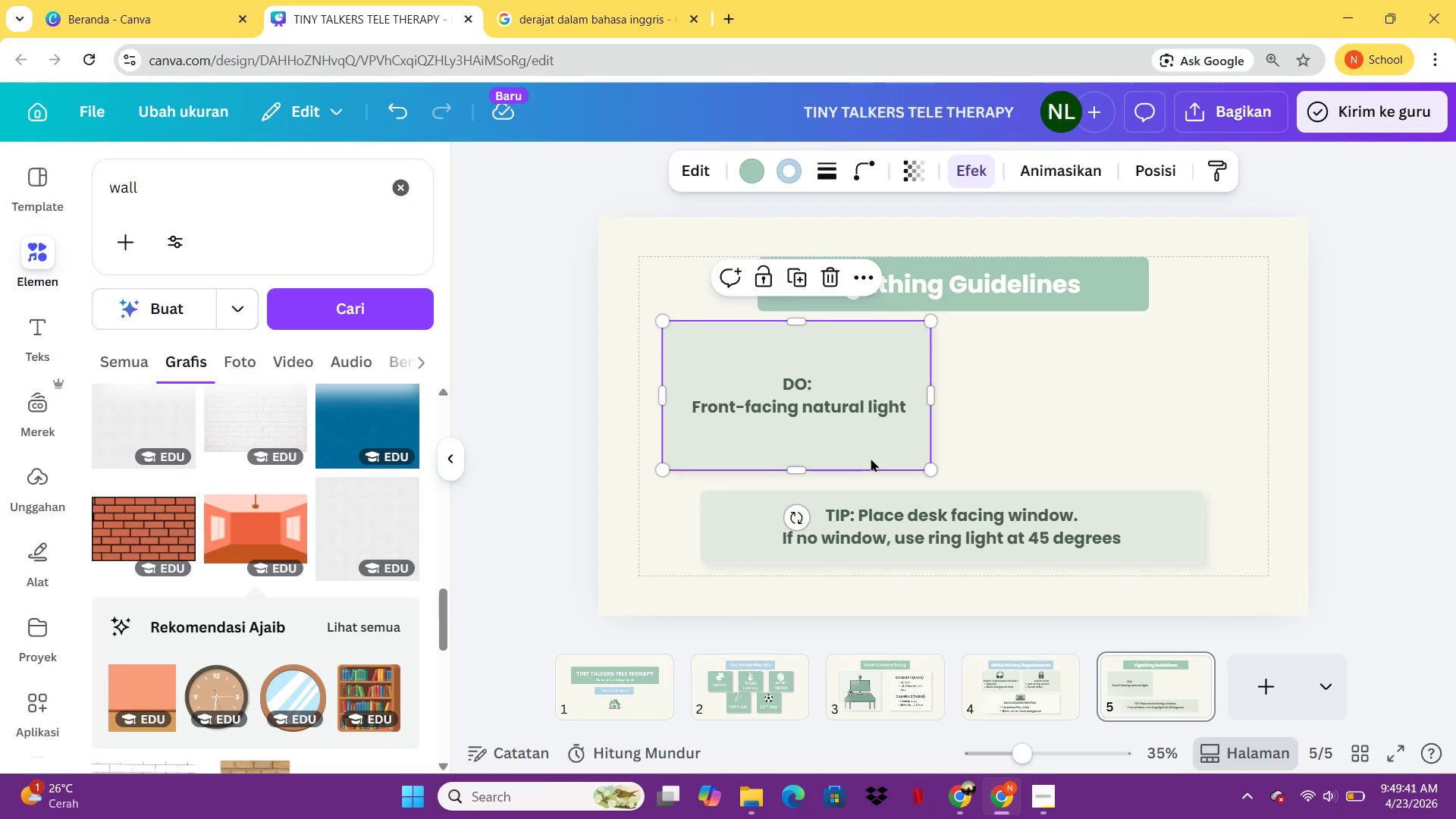 
key(Control+C)
 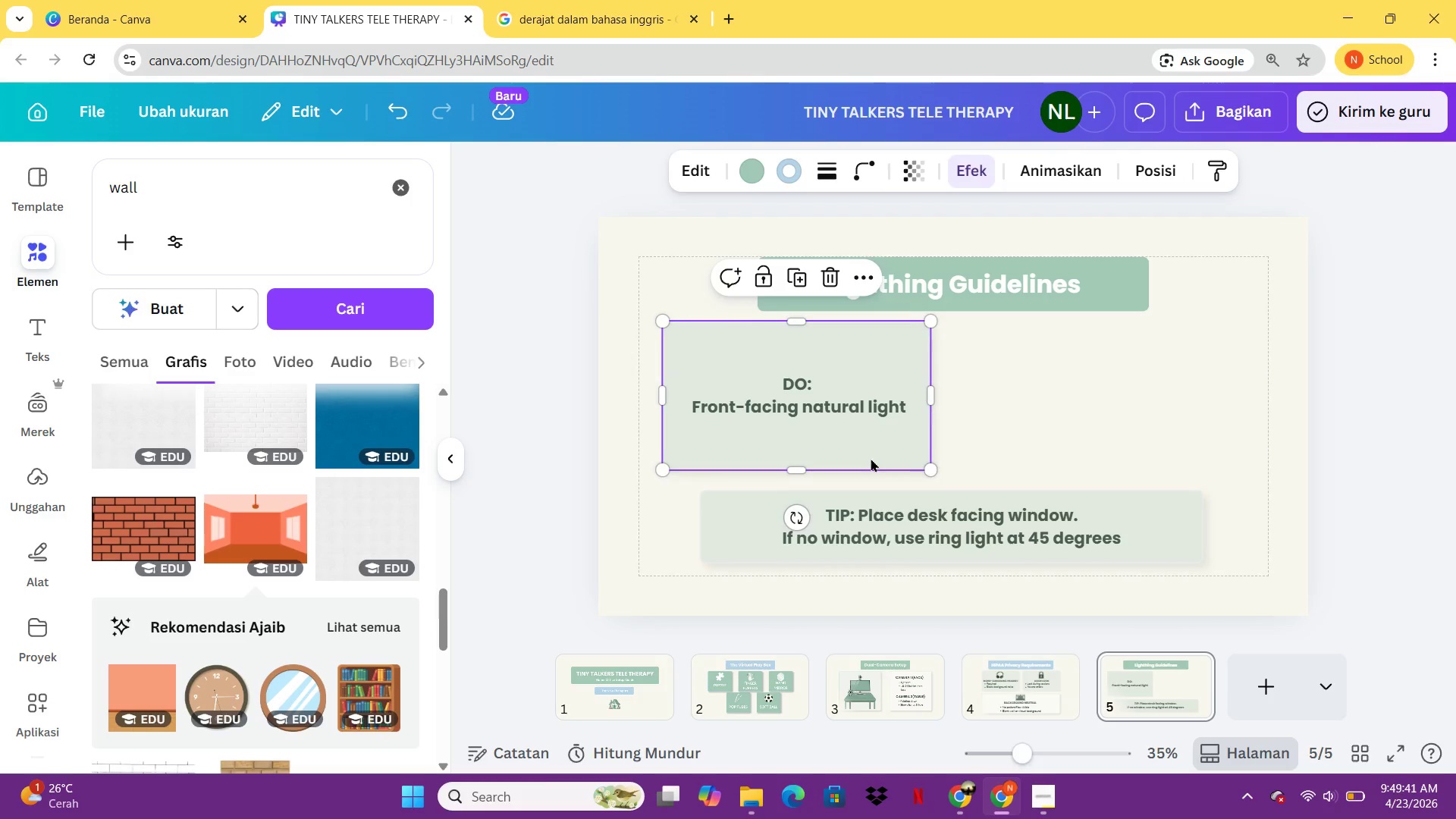 
key(Control+V)
 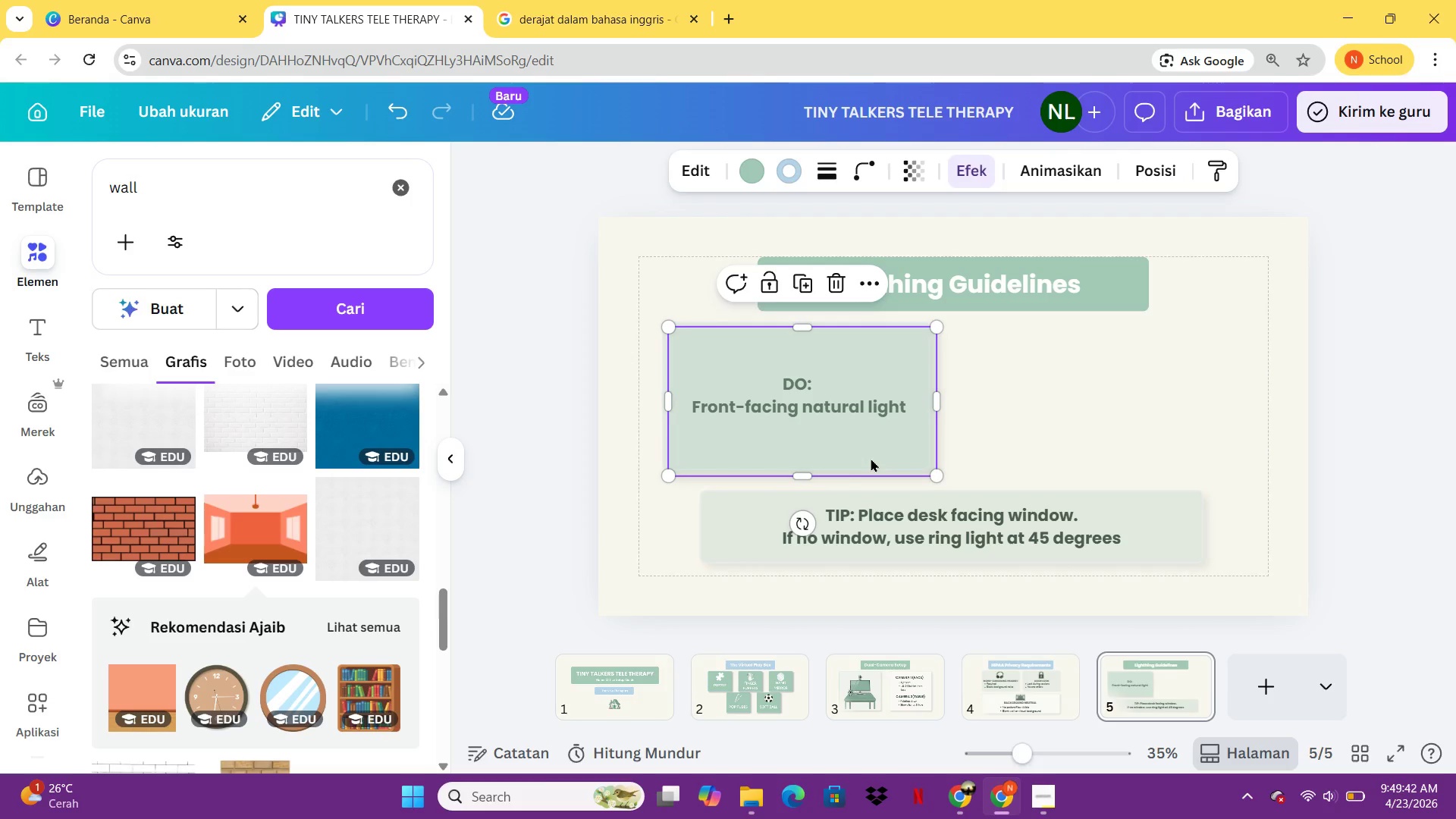 
left_click_drag(start_coordinate=[871, 458], to_coordinate=[1172, 453])
 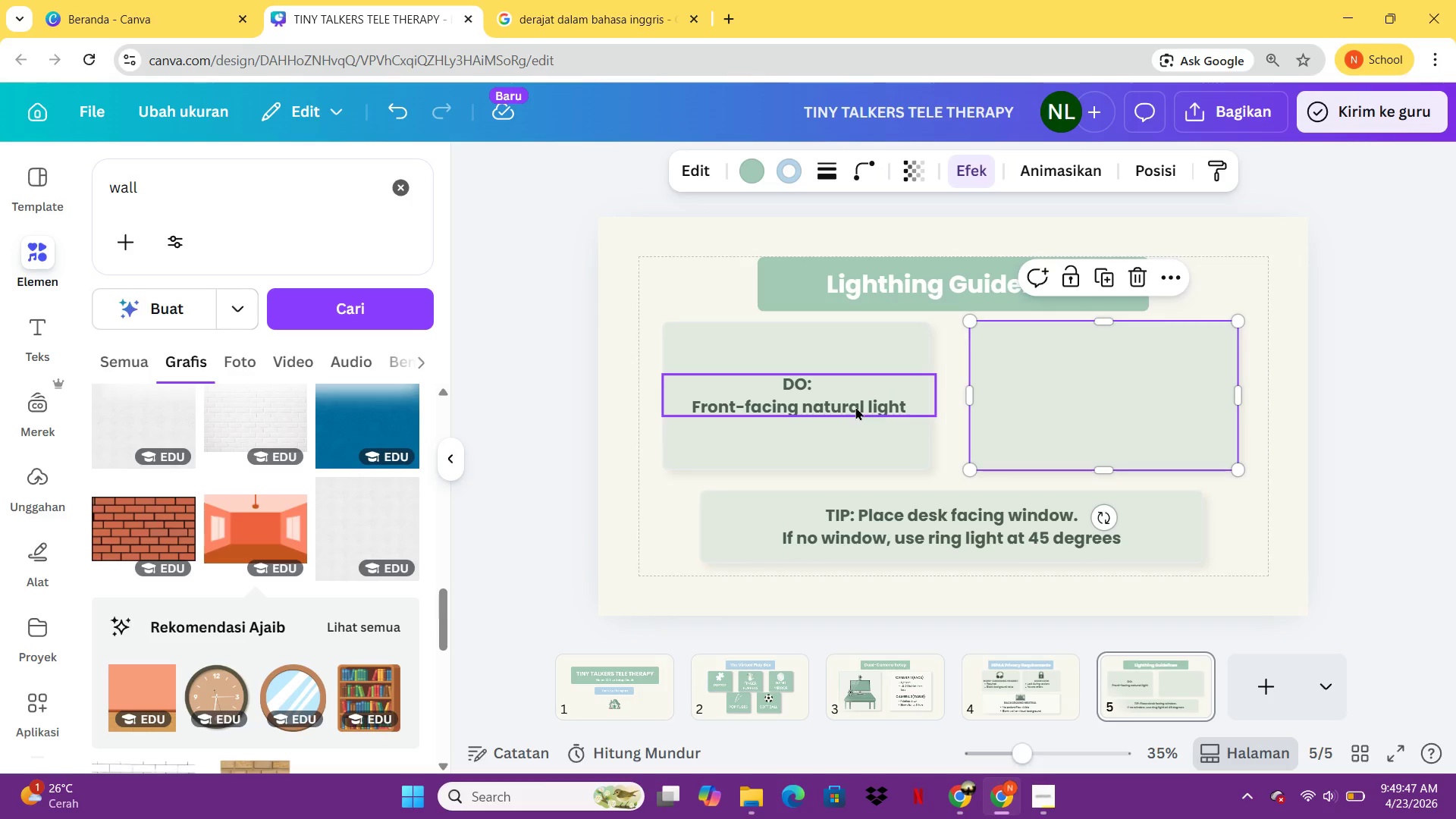 
left_click([855, 406])
 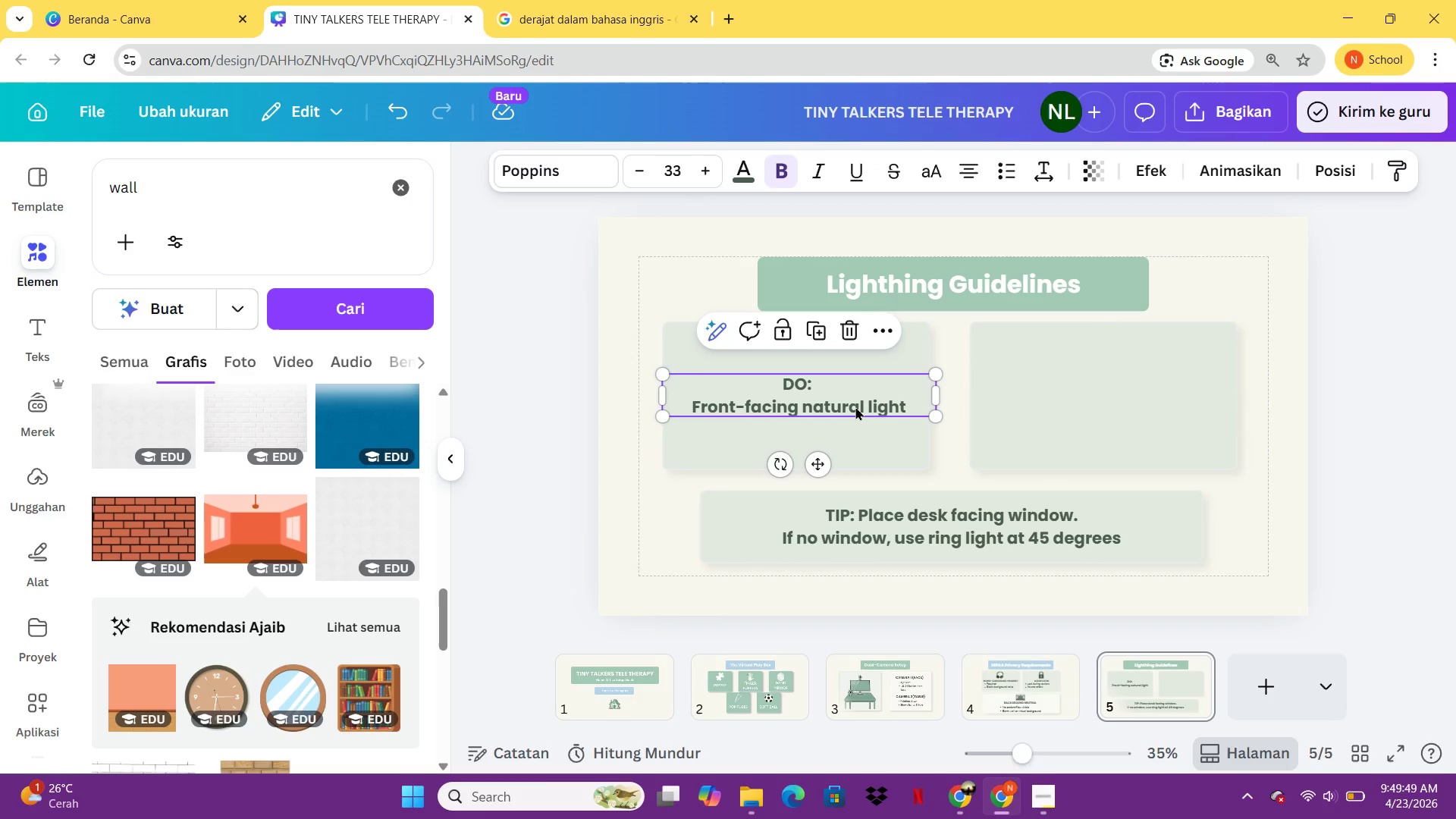 
key(Control+C)
 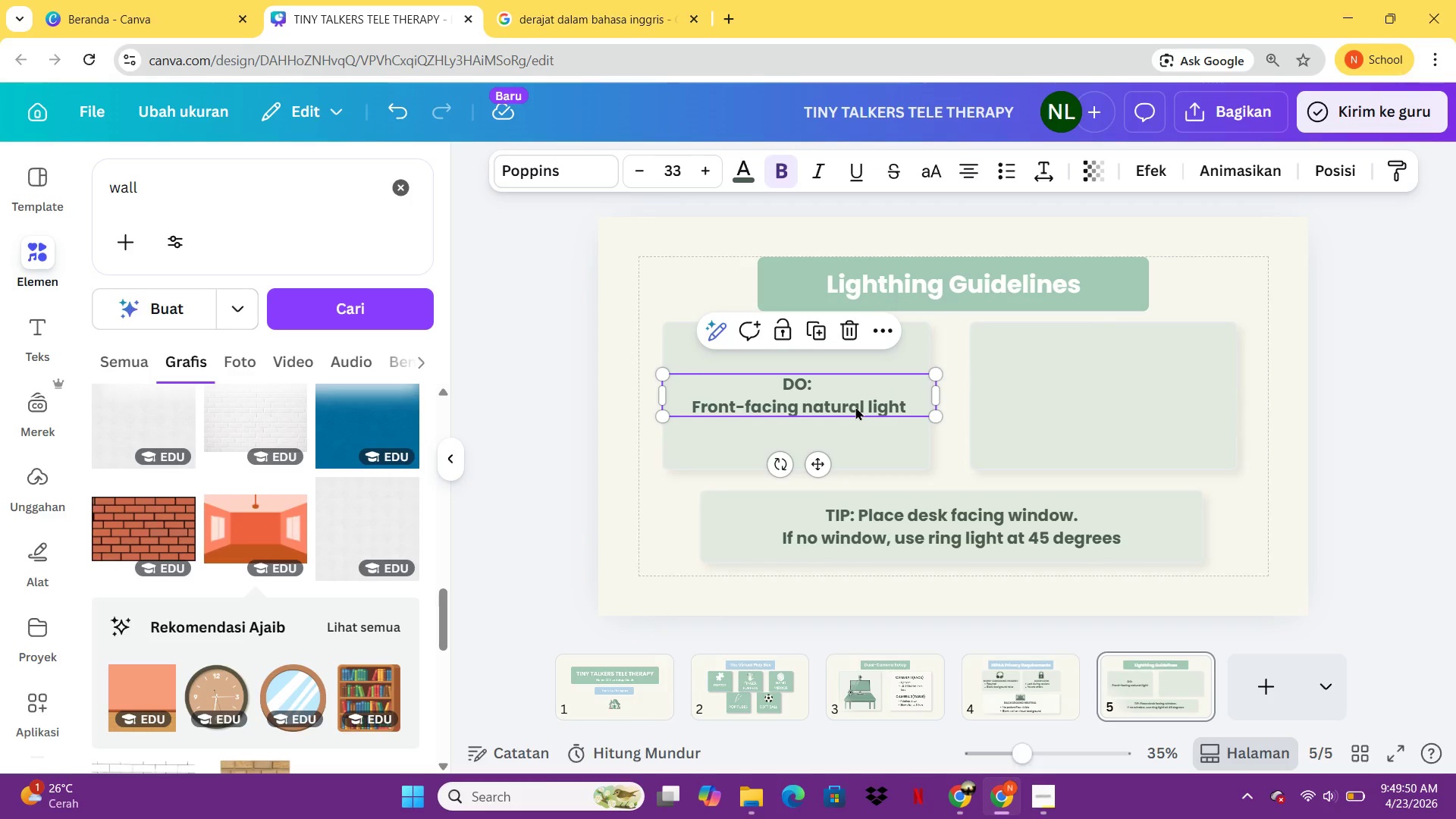 
key(Control+V)
 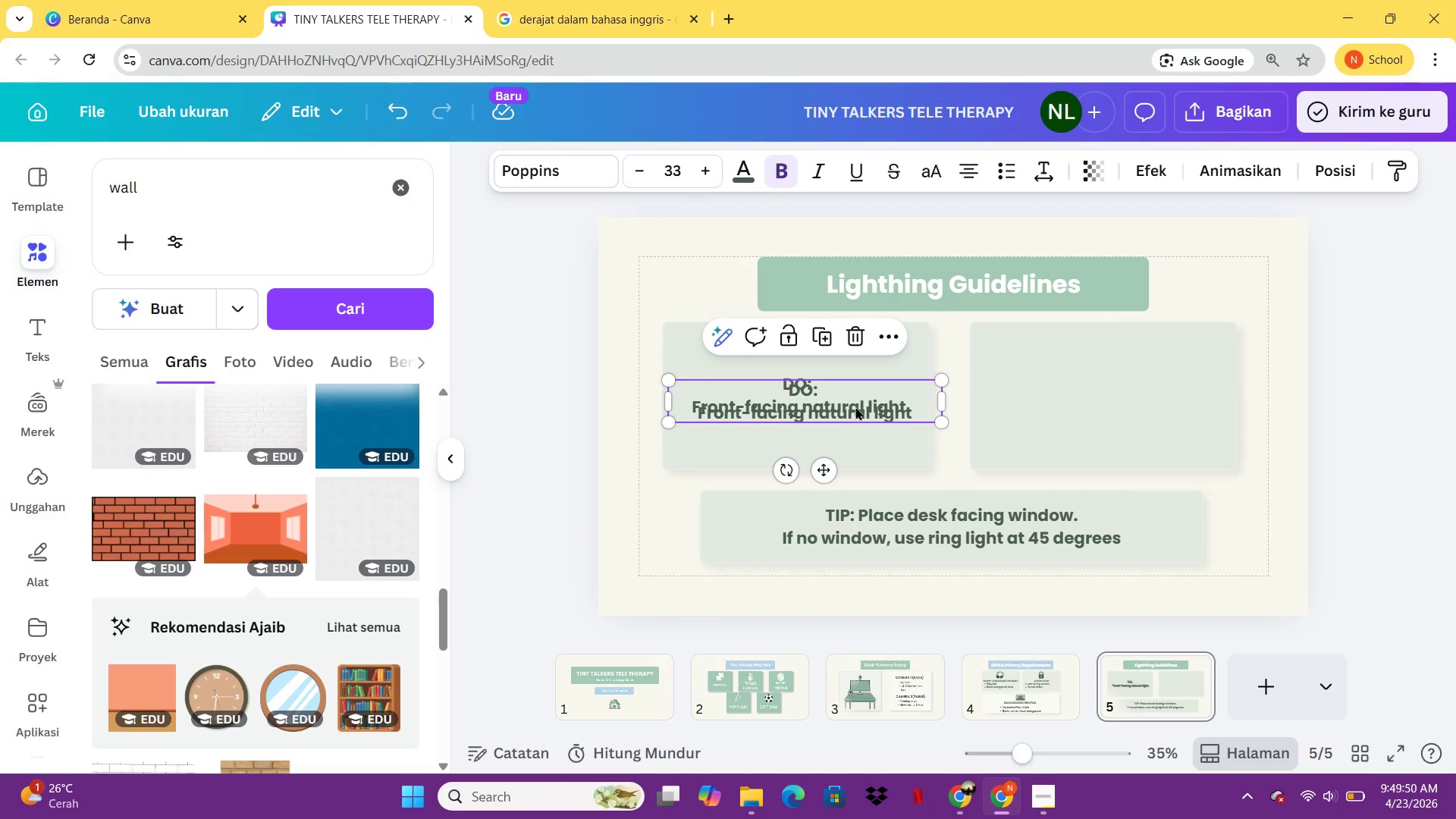 
key(Control+Z)
 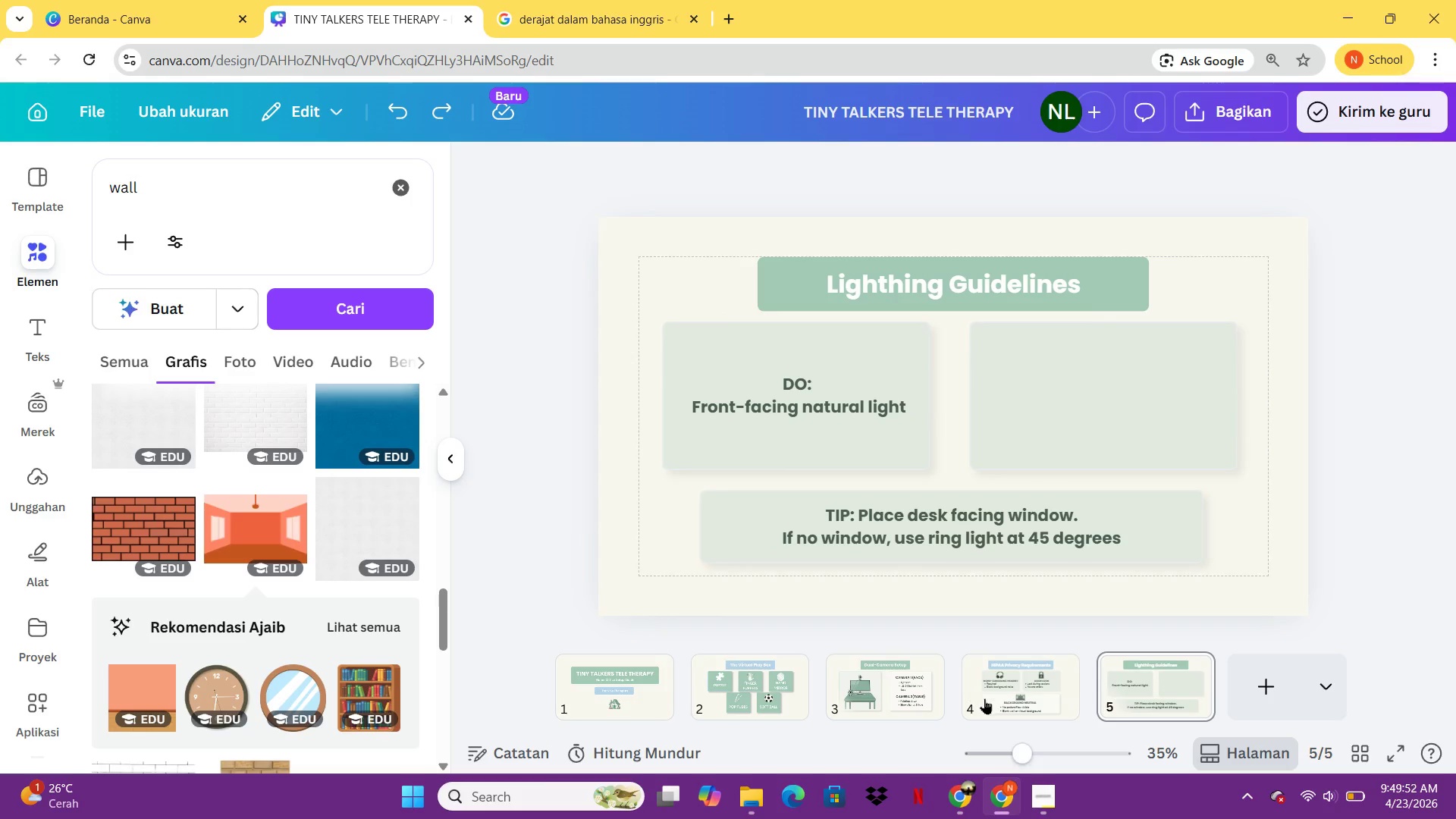 
left_click([985, 698])
 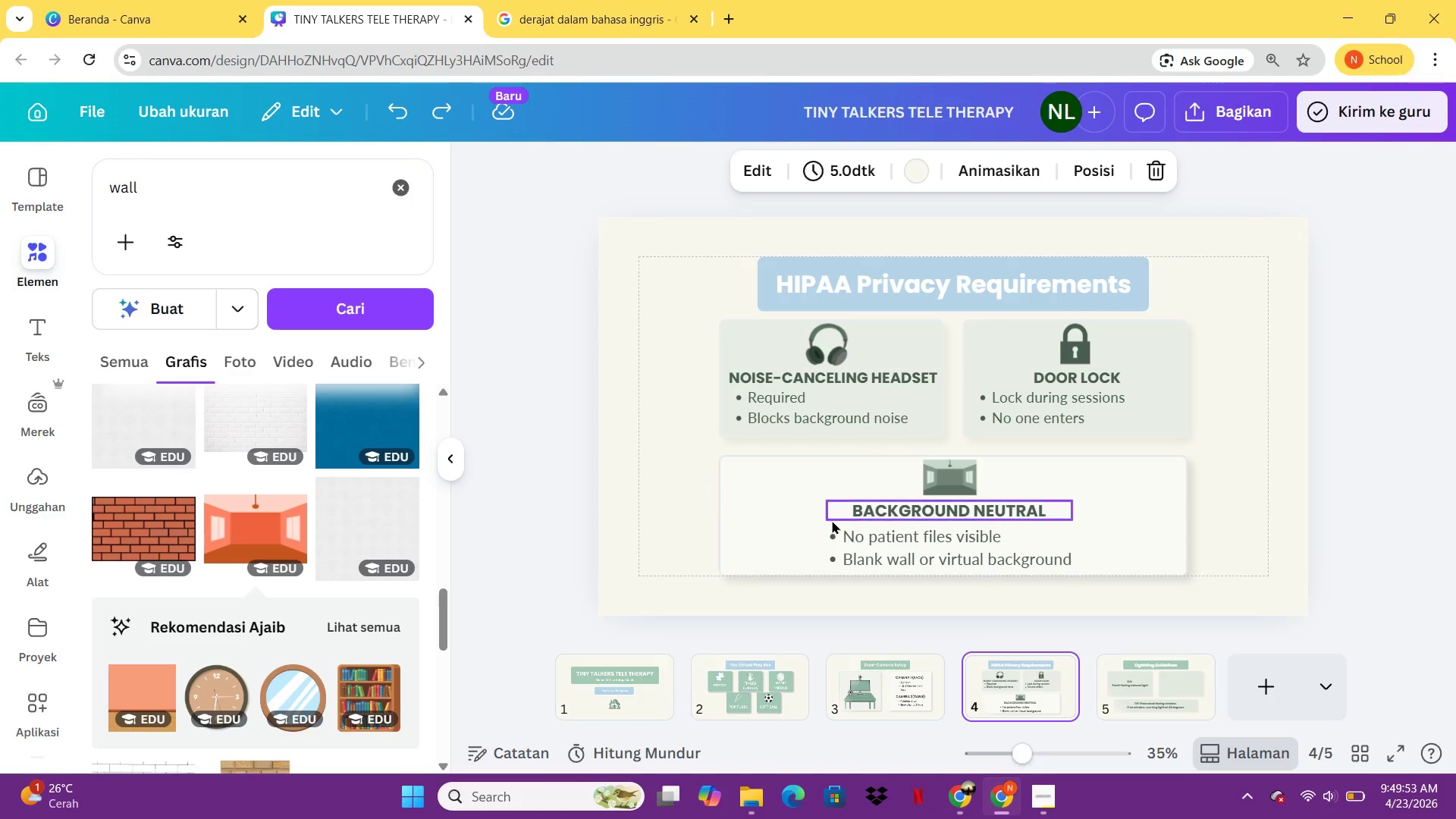 
left_click([864, 551])
 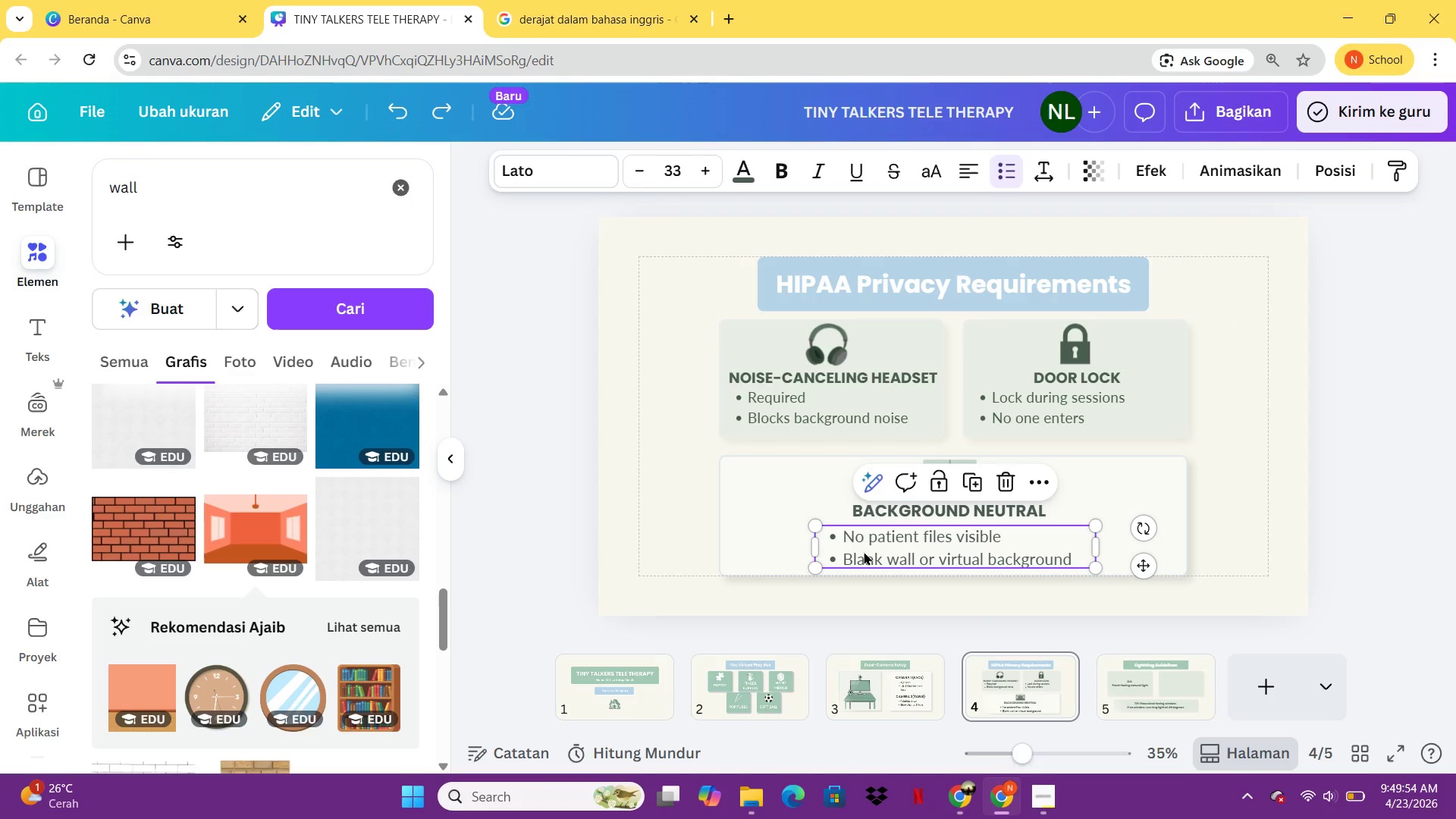 
key(Control+C)
 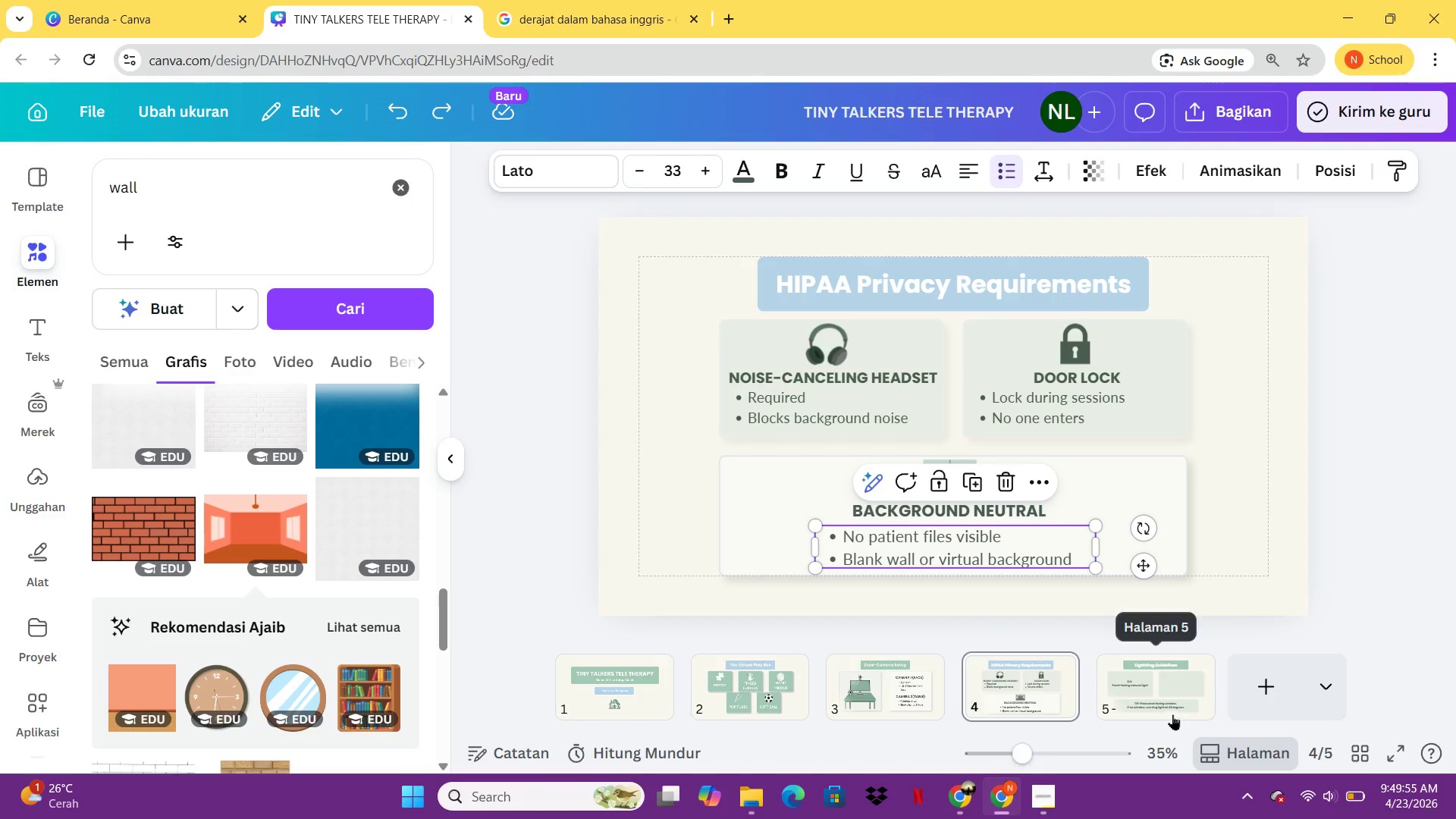 
left_click([1173, 714])
 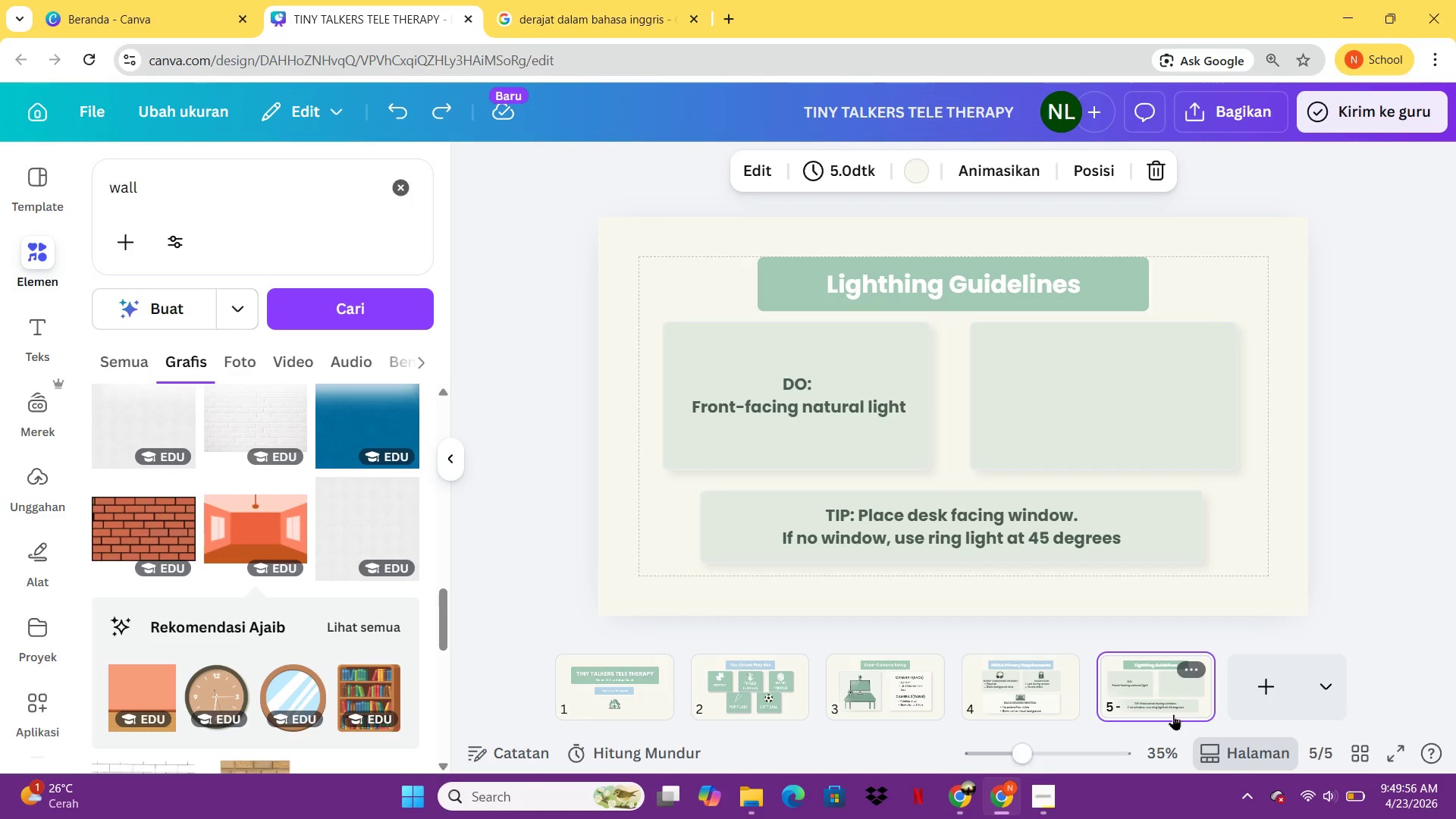 
key(Control+ControlLeft)
 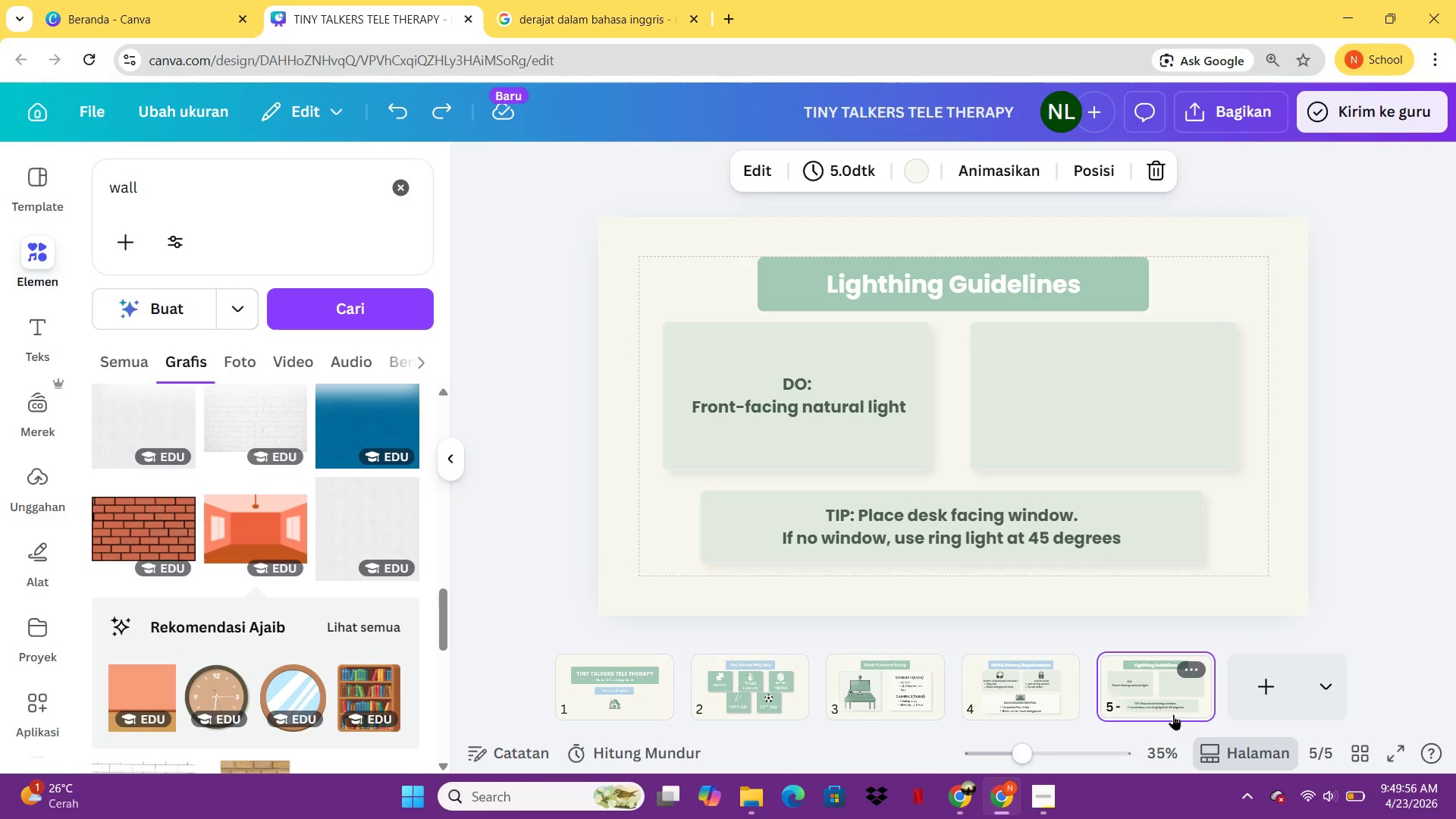 
key(Control+V)
 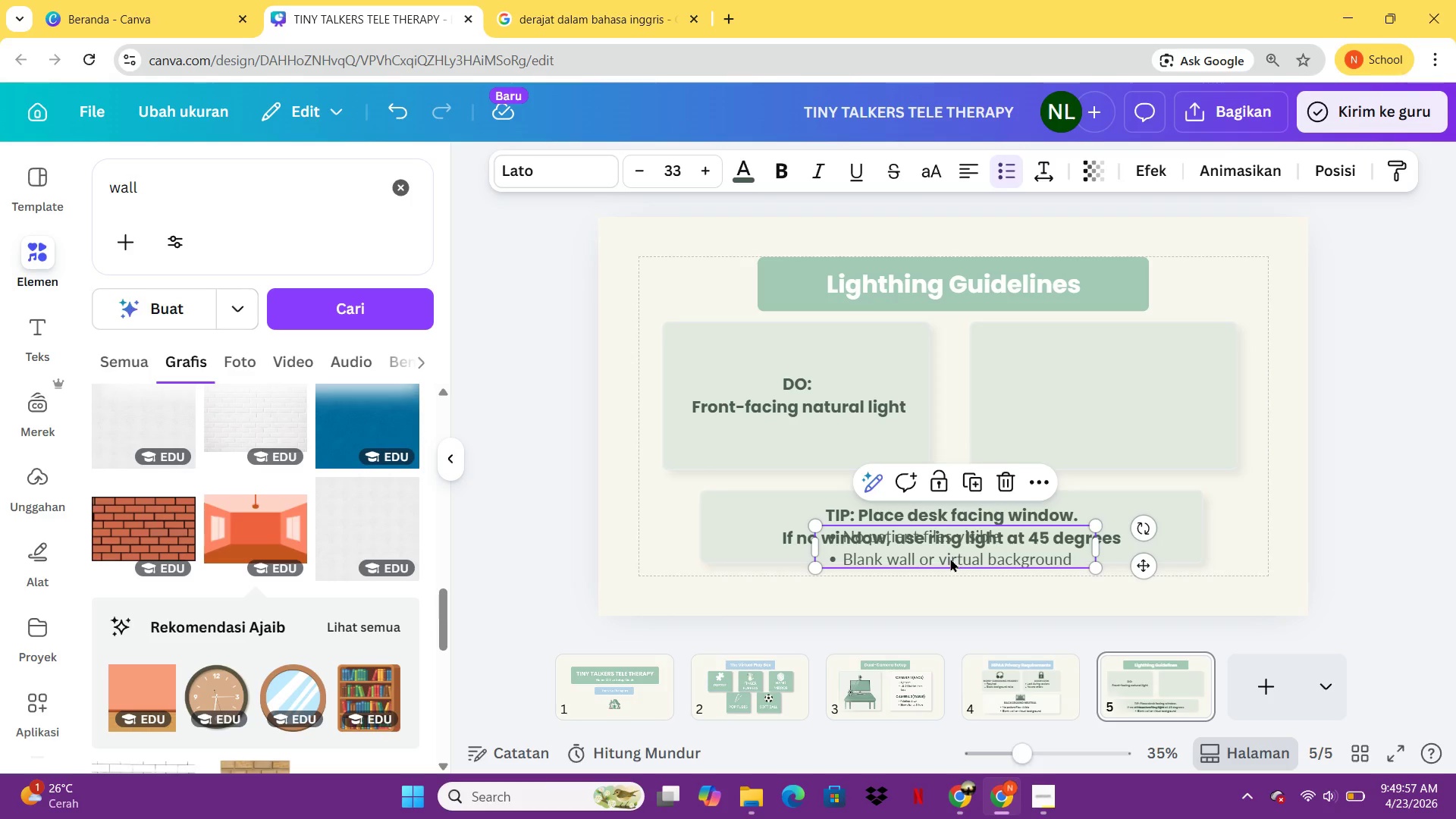 
left_click_drag(start_coordinate=[950, 558], to_coordinate=[816, 462])
 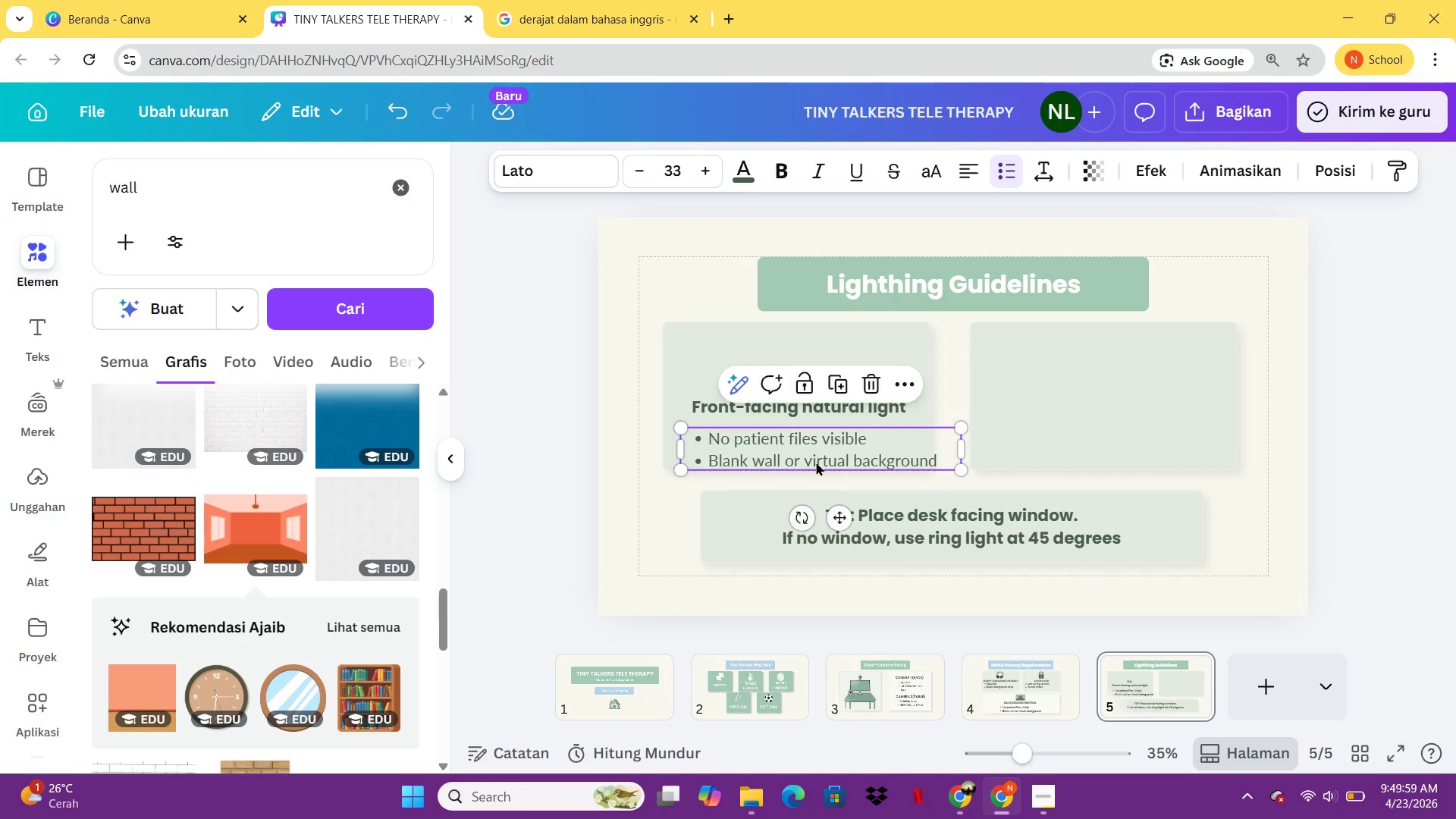 
left_click([816, 462])
 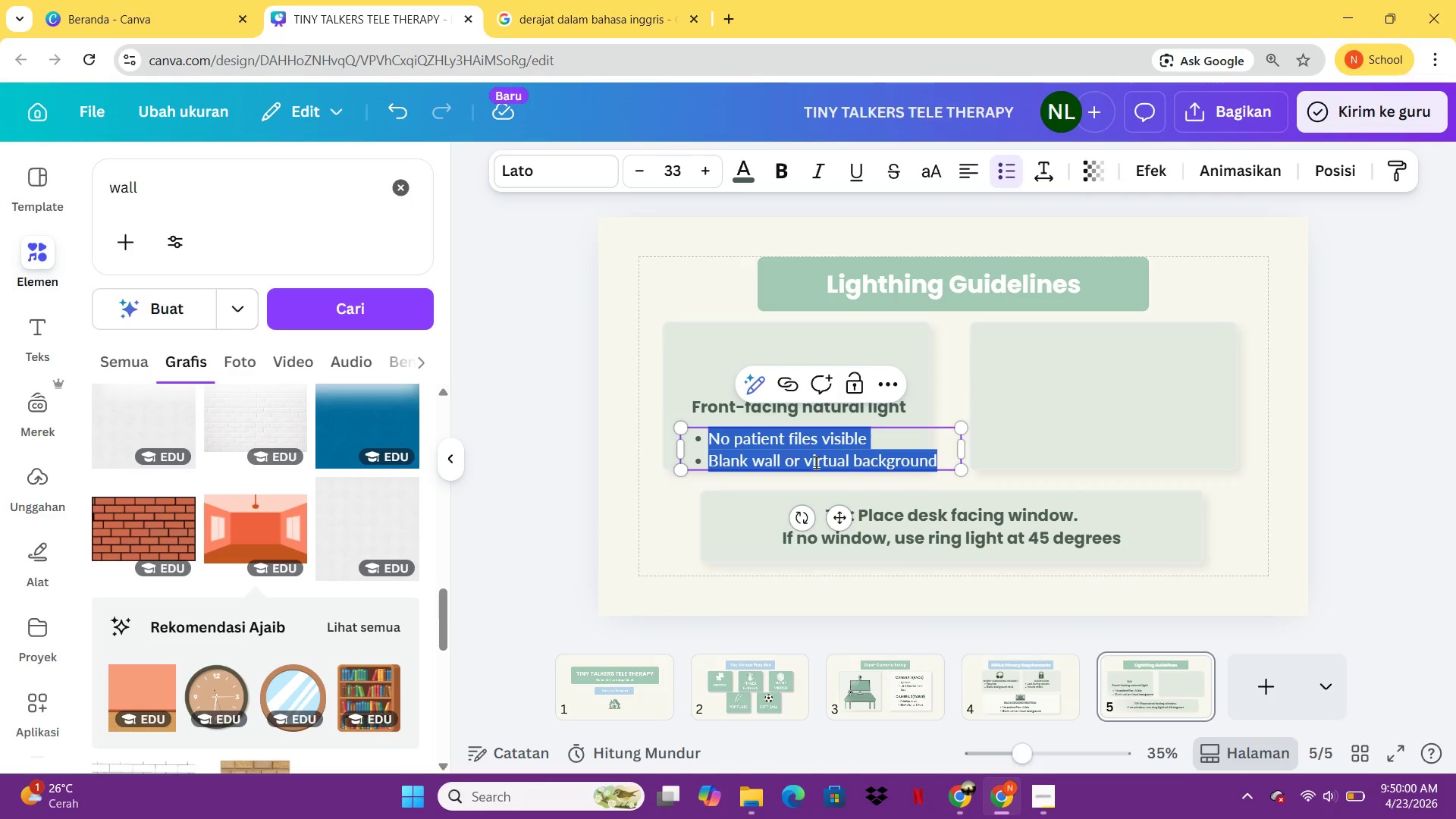 
type(Face window)
 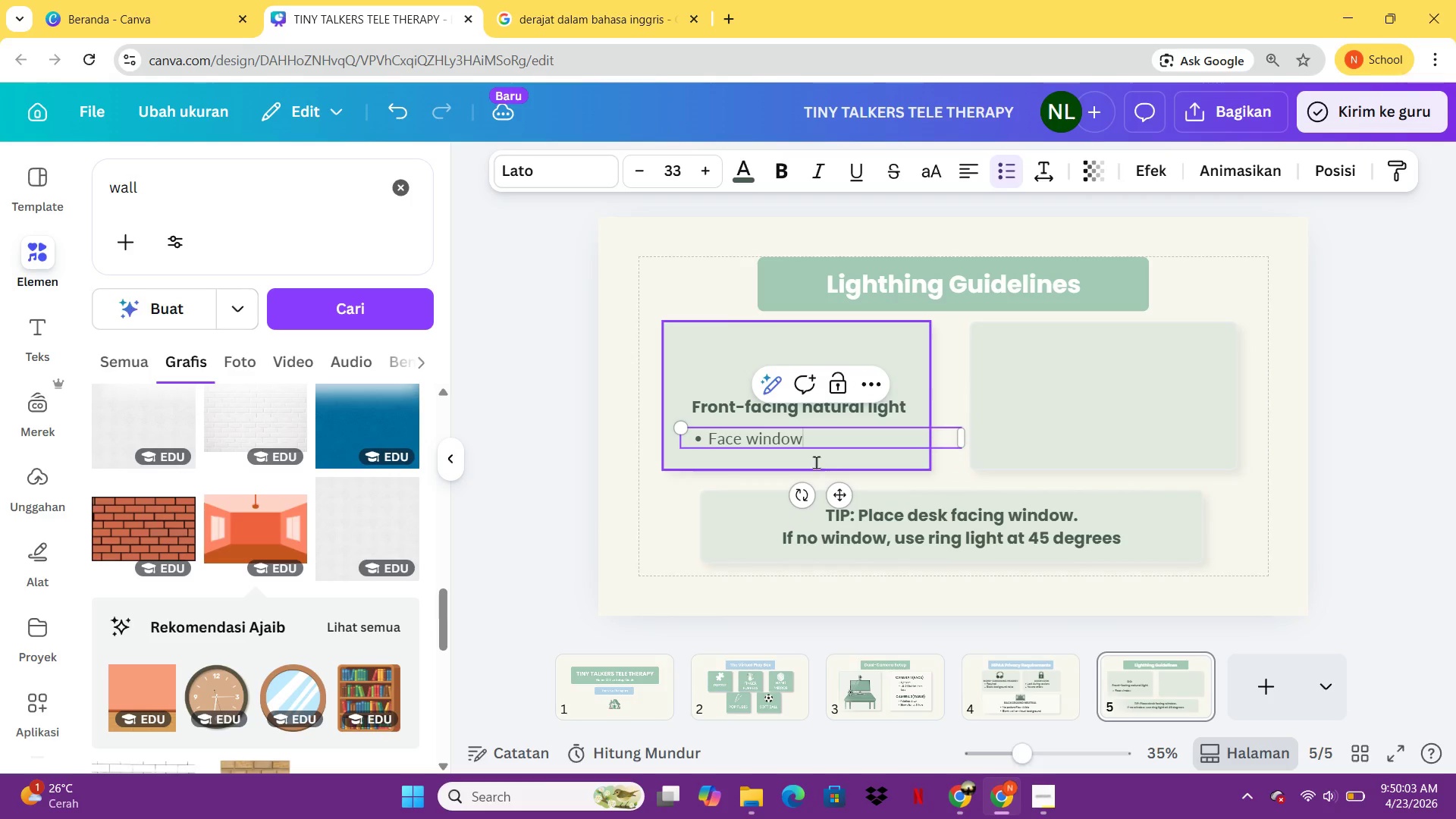 
key(Enter)
 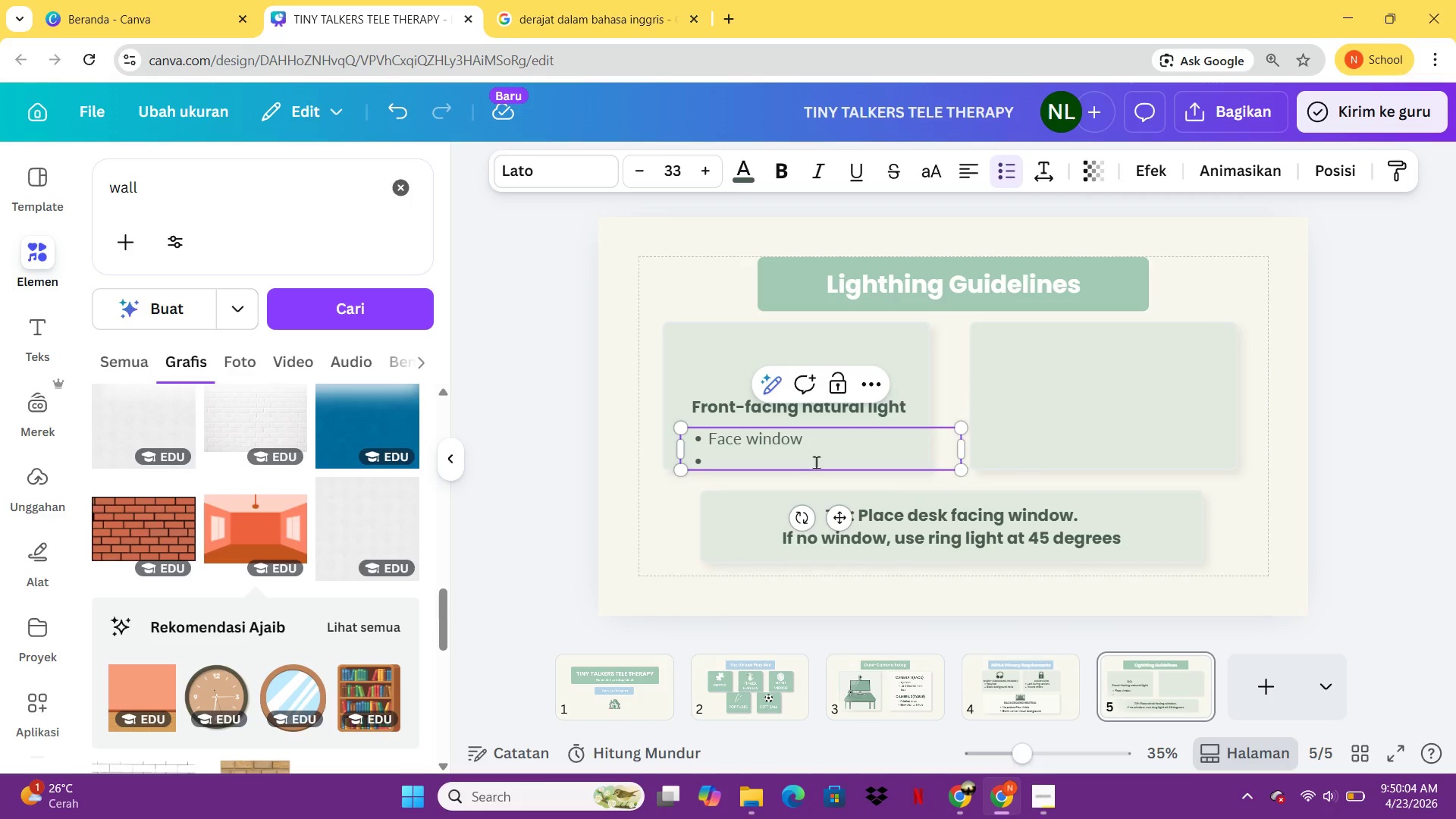 
type(Soft & even)
 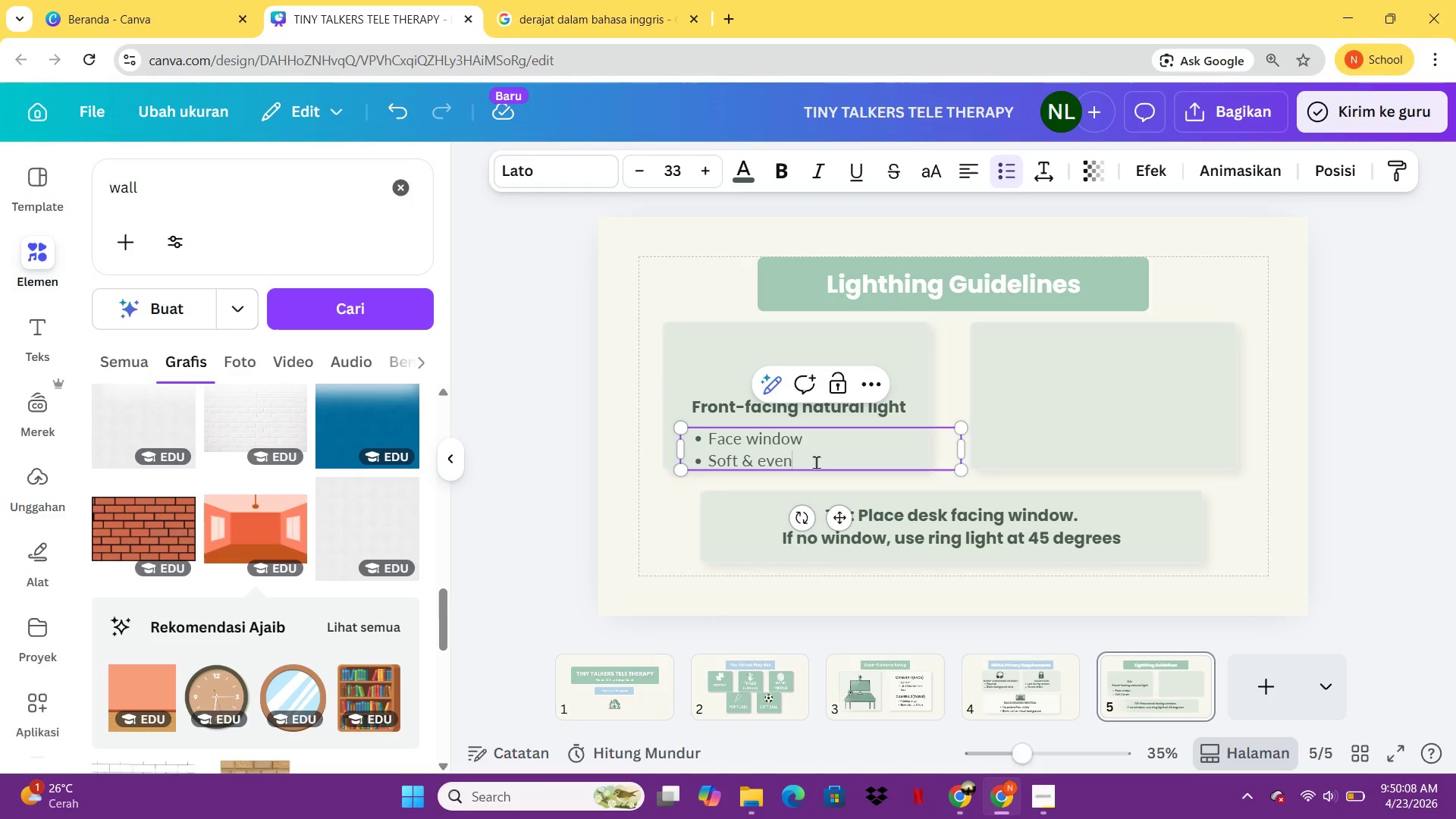 
wait(7.39)
 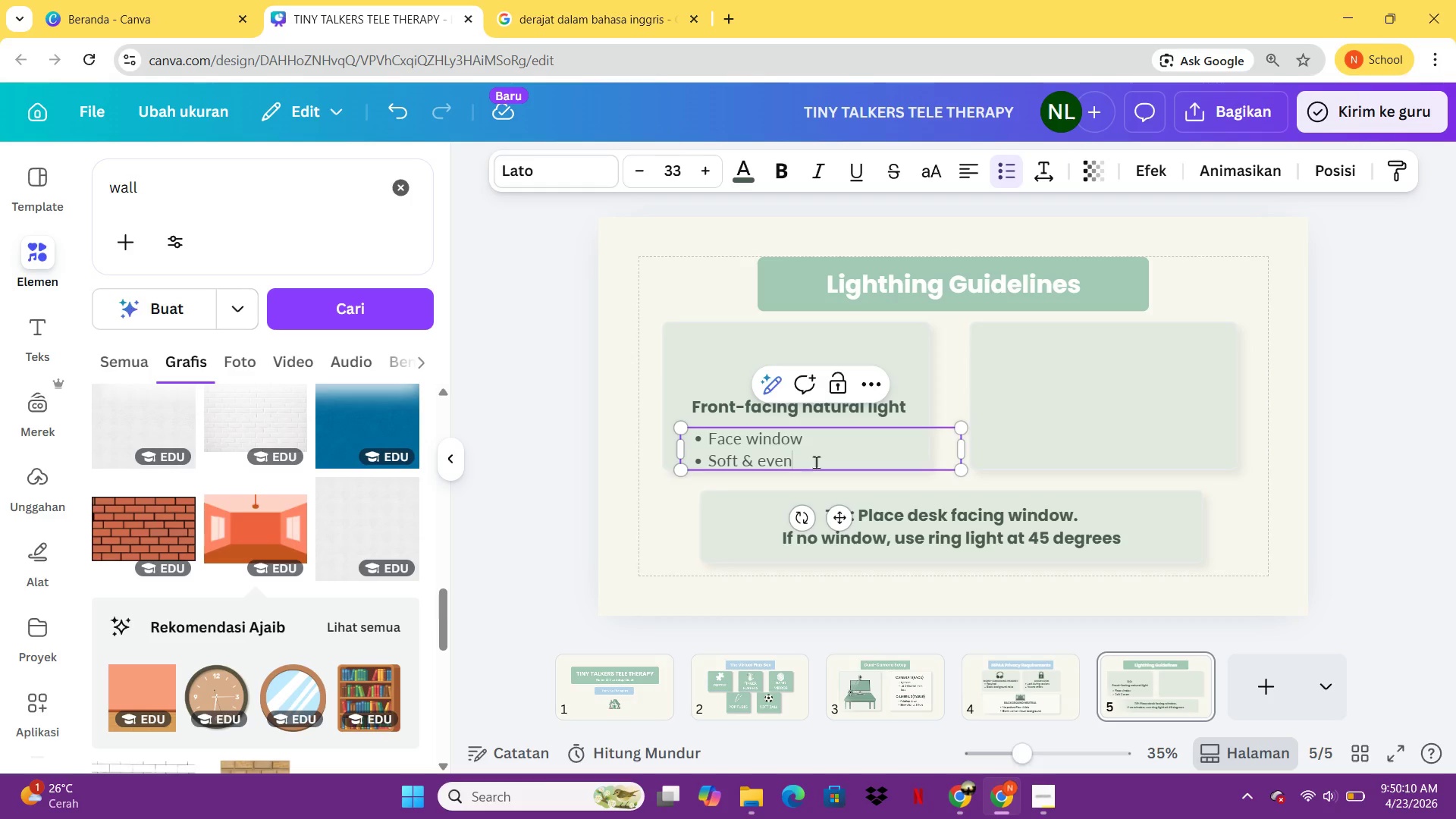 
left_click_drag(start_coordinate=[965, 445], to_coordinate=[901, 448])
 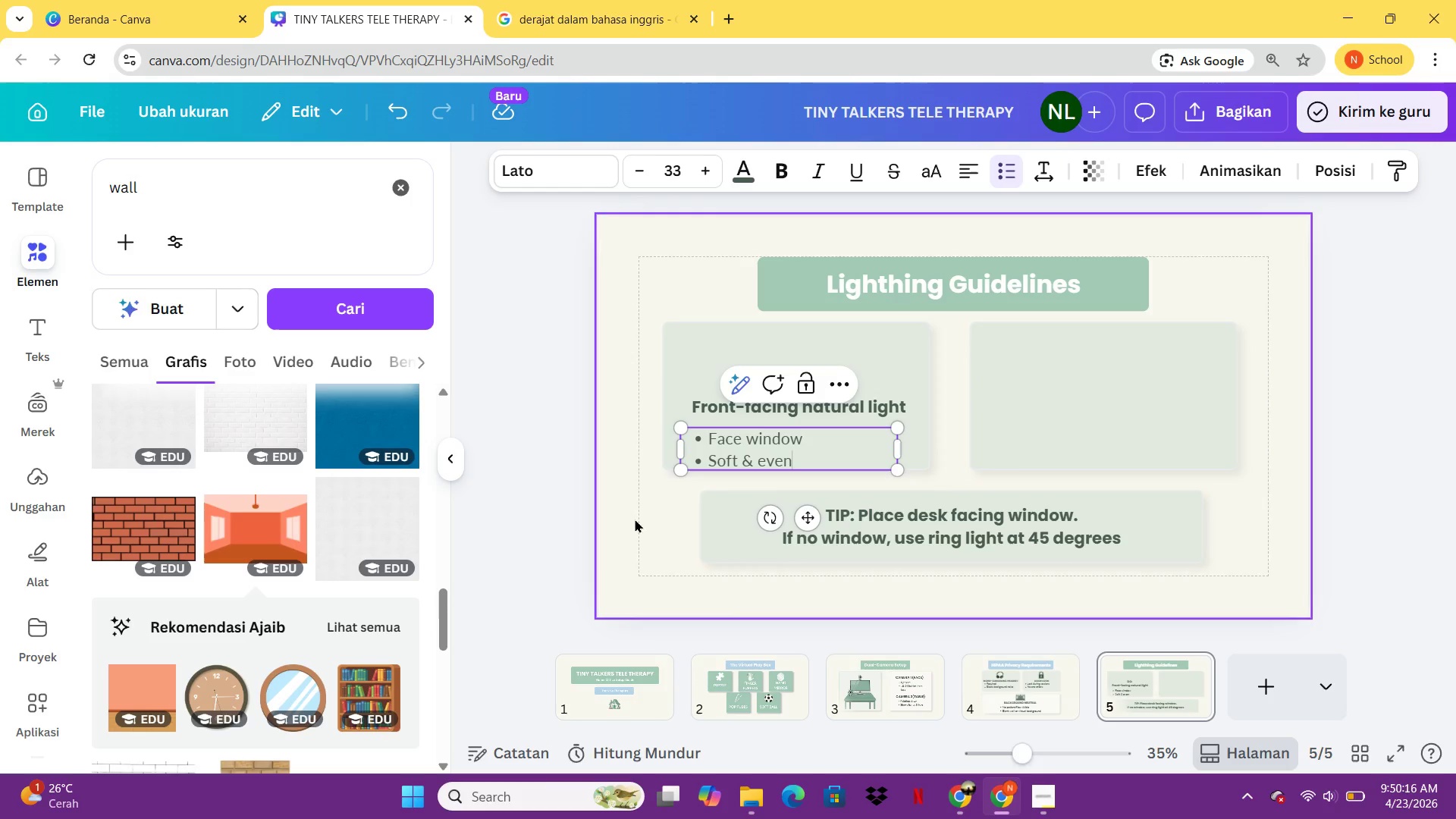 
left_click([620, 547])
 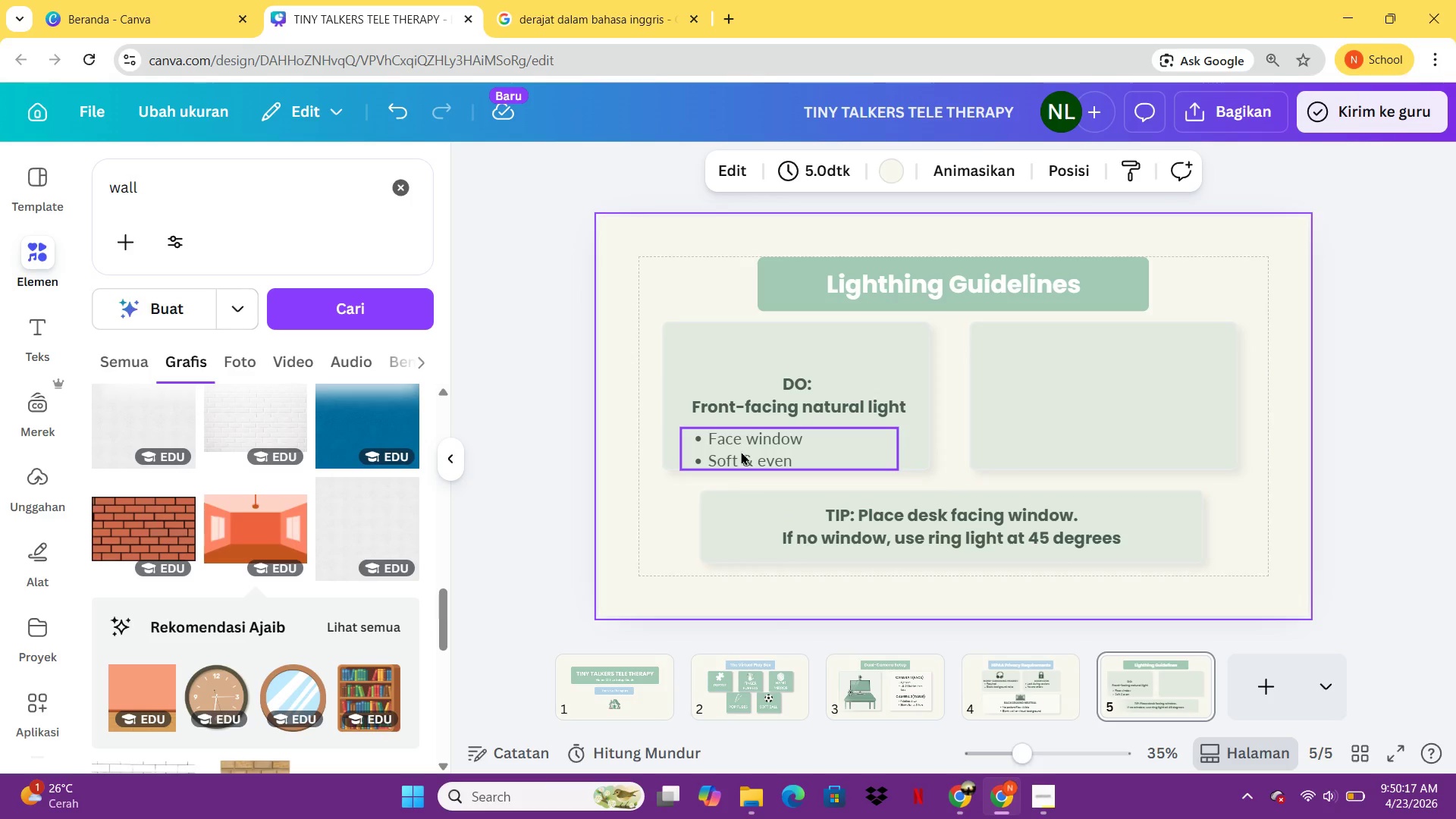 
left_click_drag(start_coordinate=[741, 451], to_coordinate=[742, 438])
 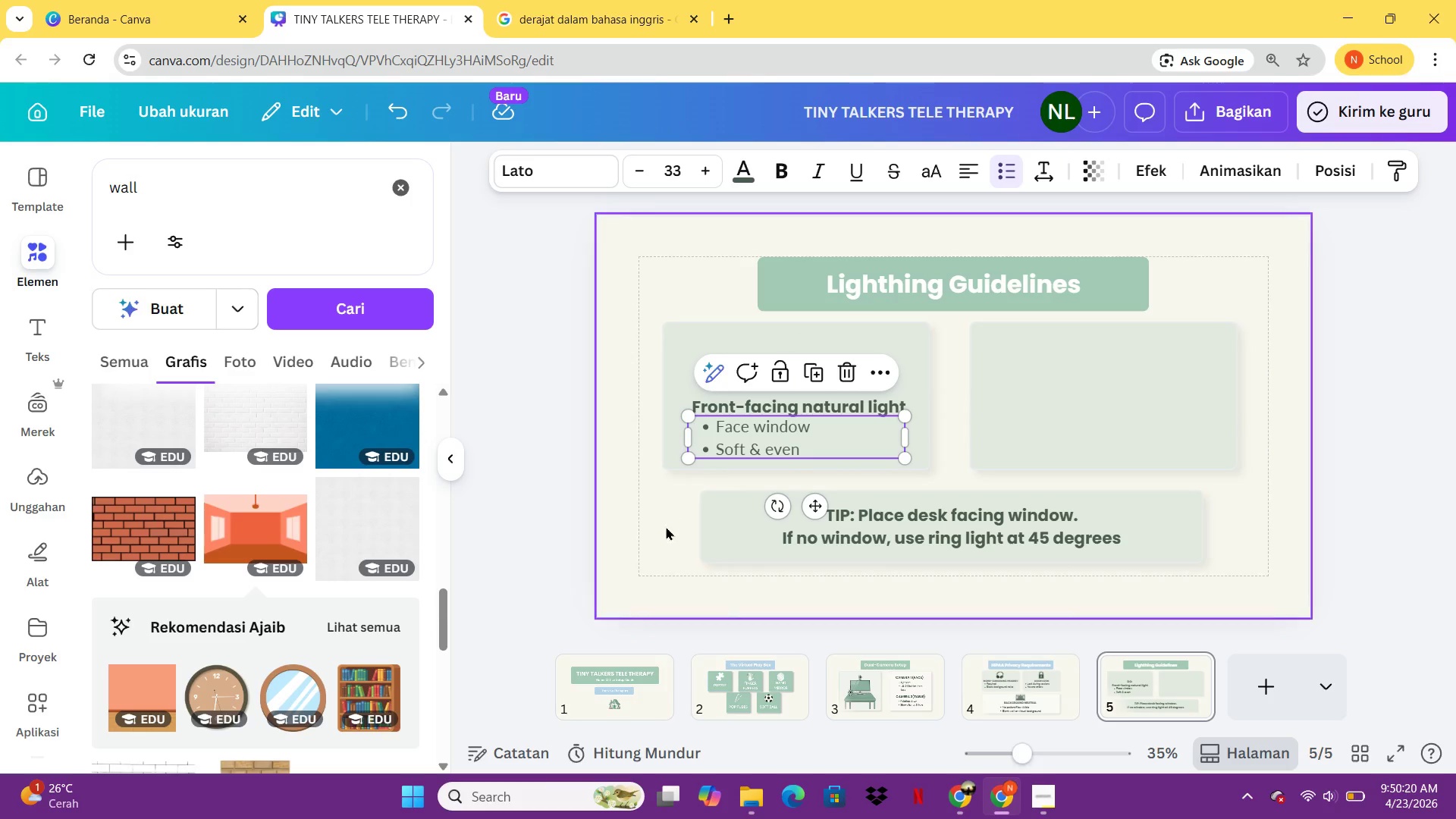 
left_click([666, 526])
 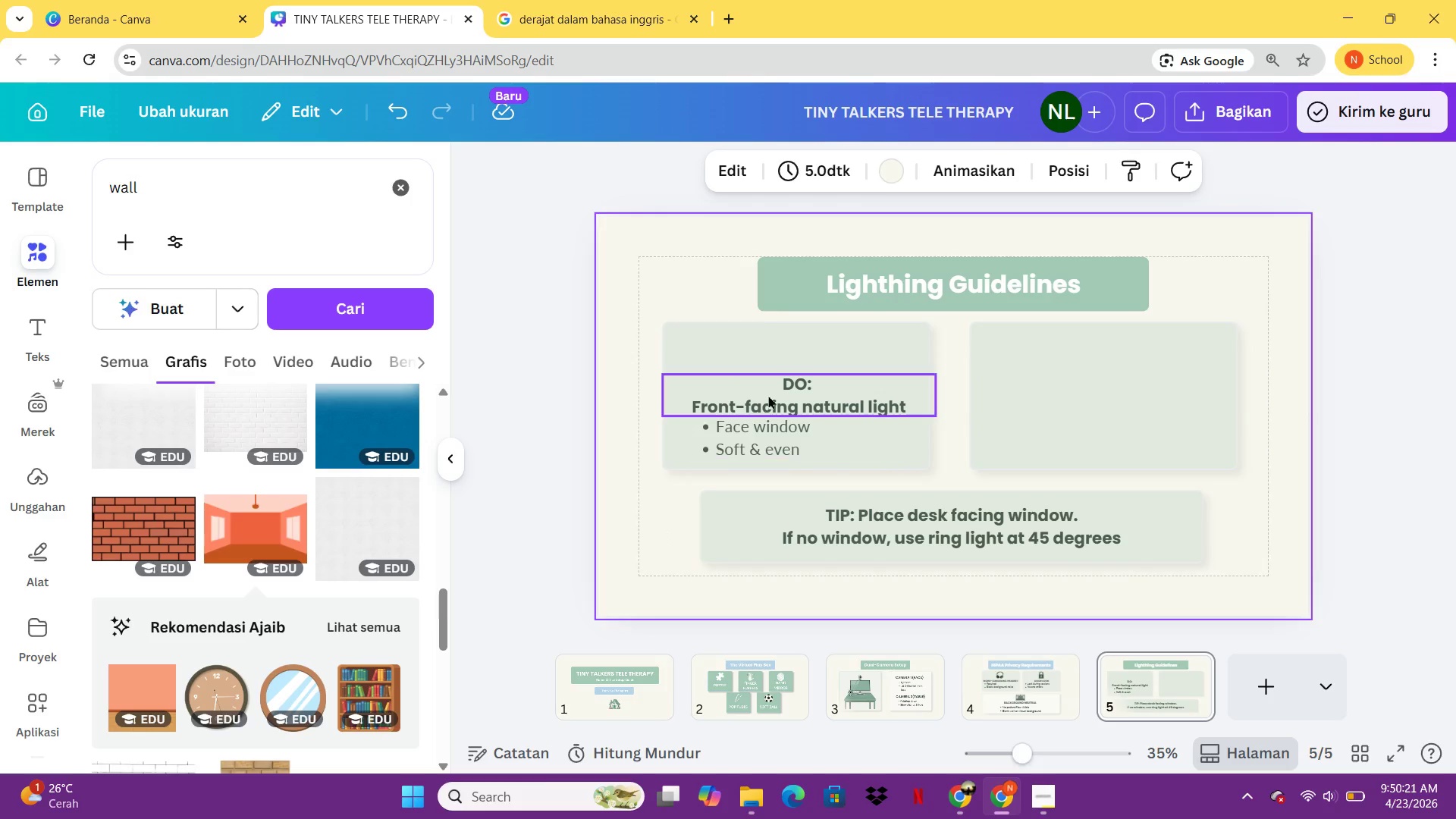 
left_click([768, 393])
 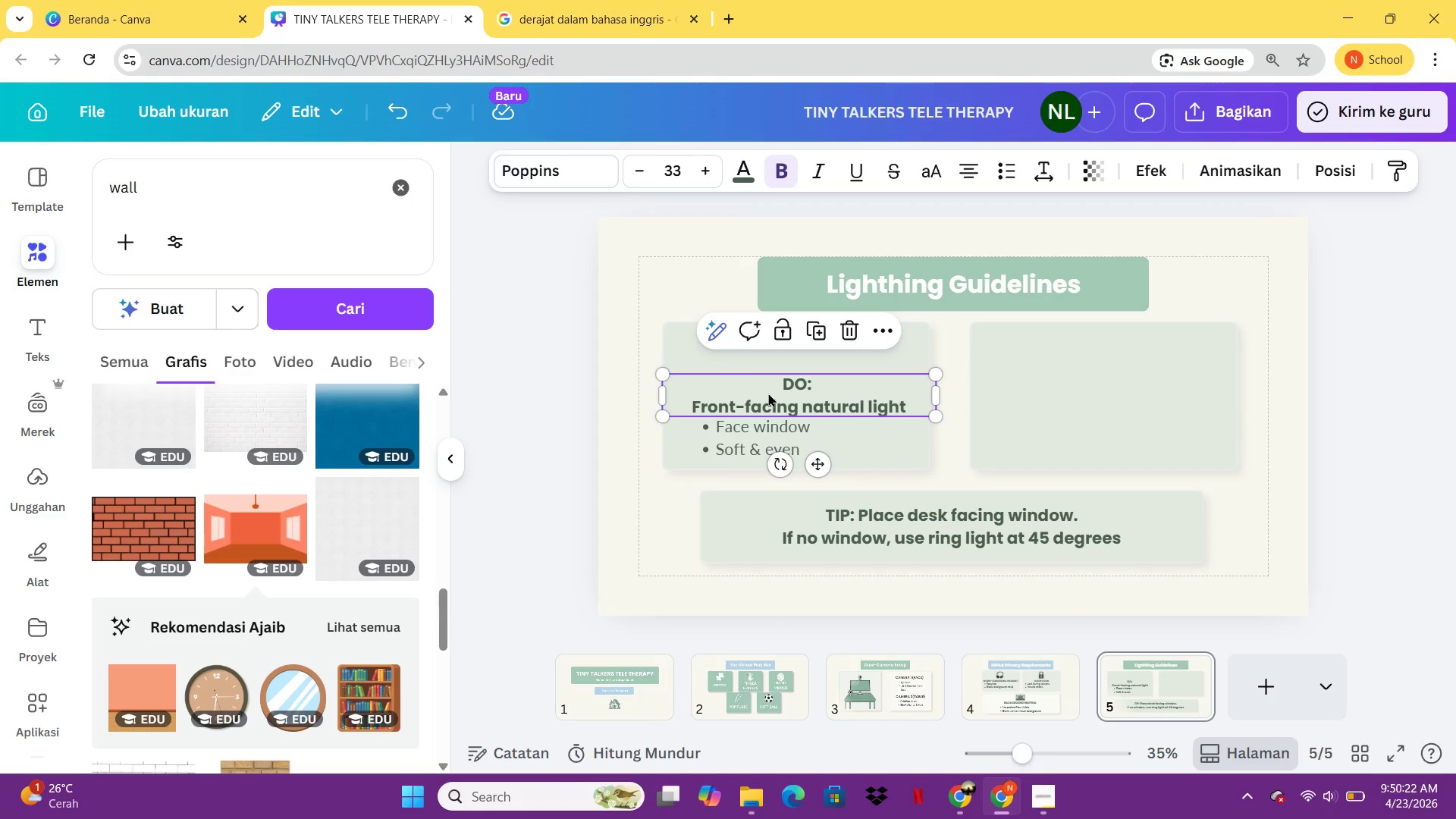 
key(ArrowUp)
 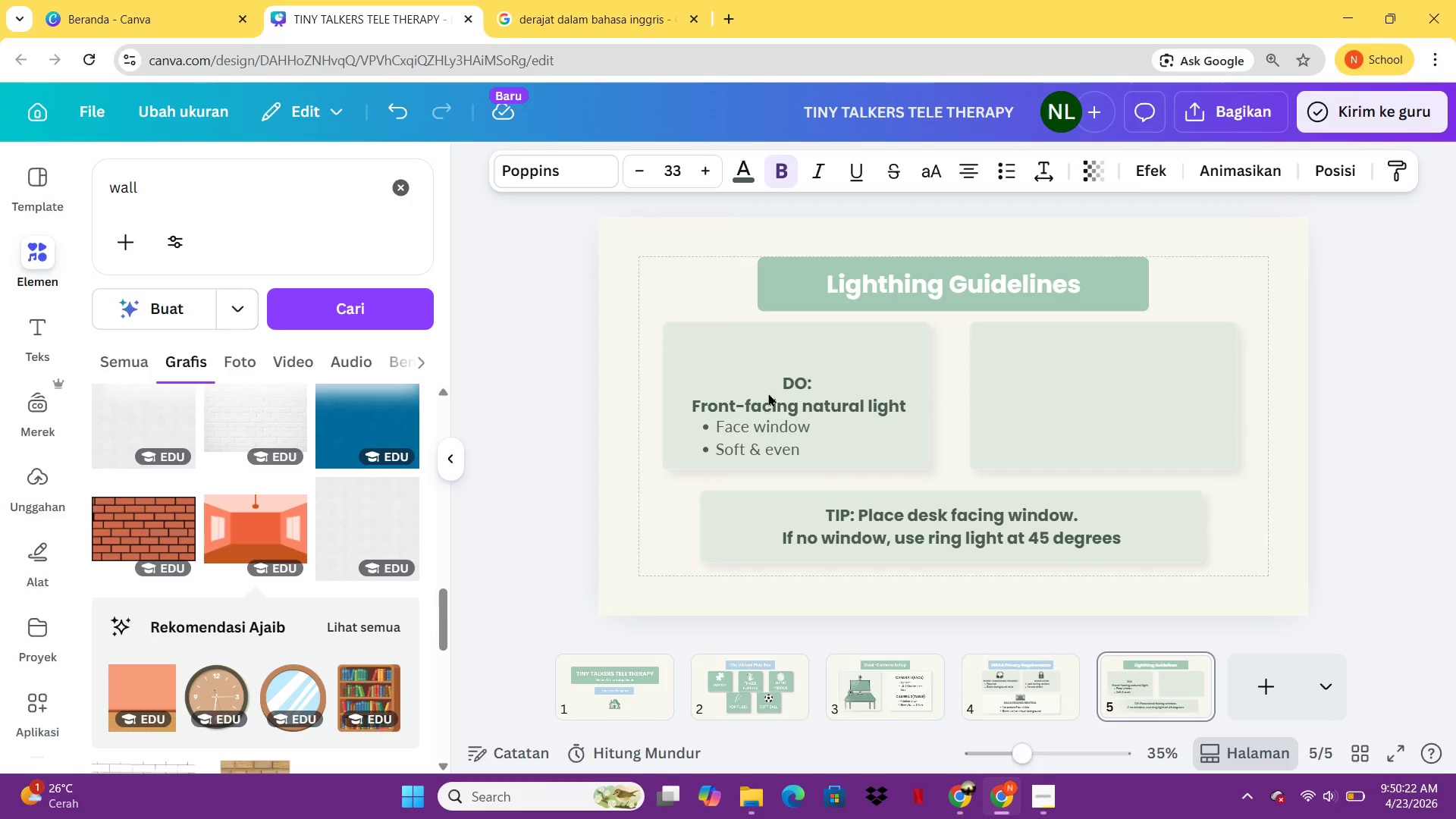 
key(ArrowUp)
 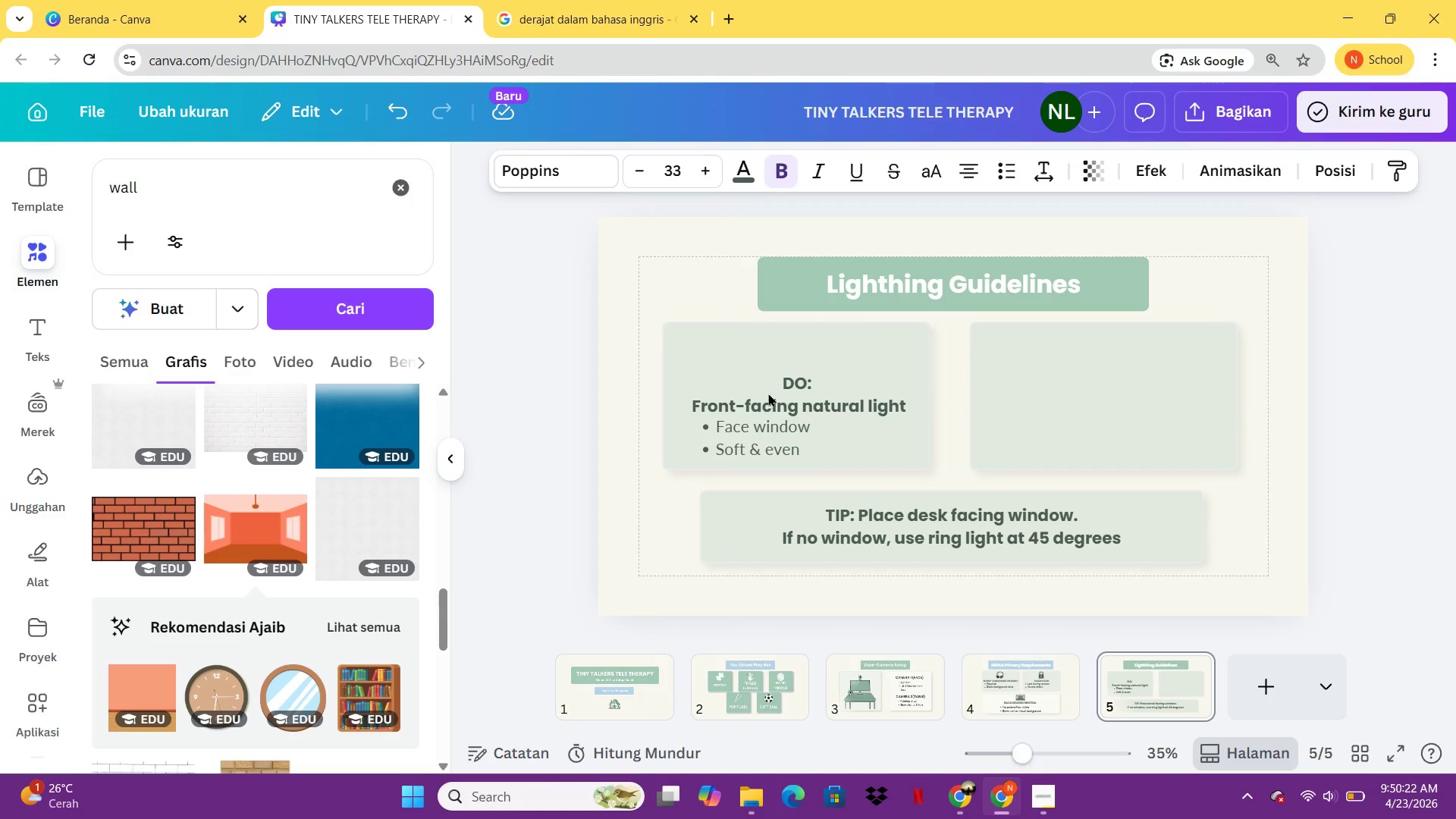 
key(ArrowUp)
 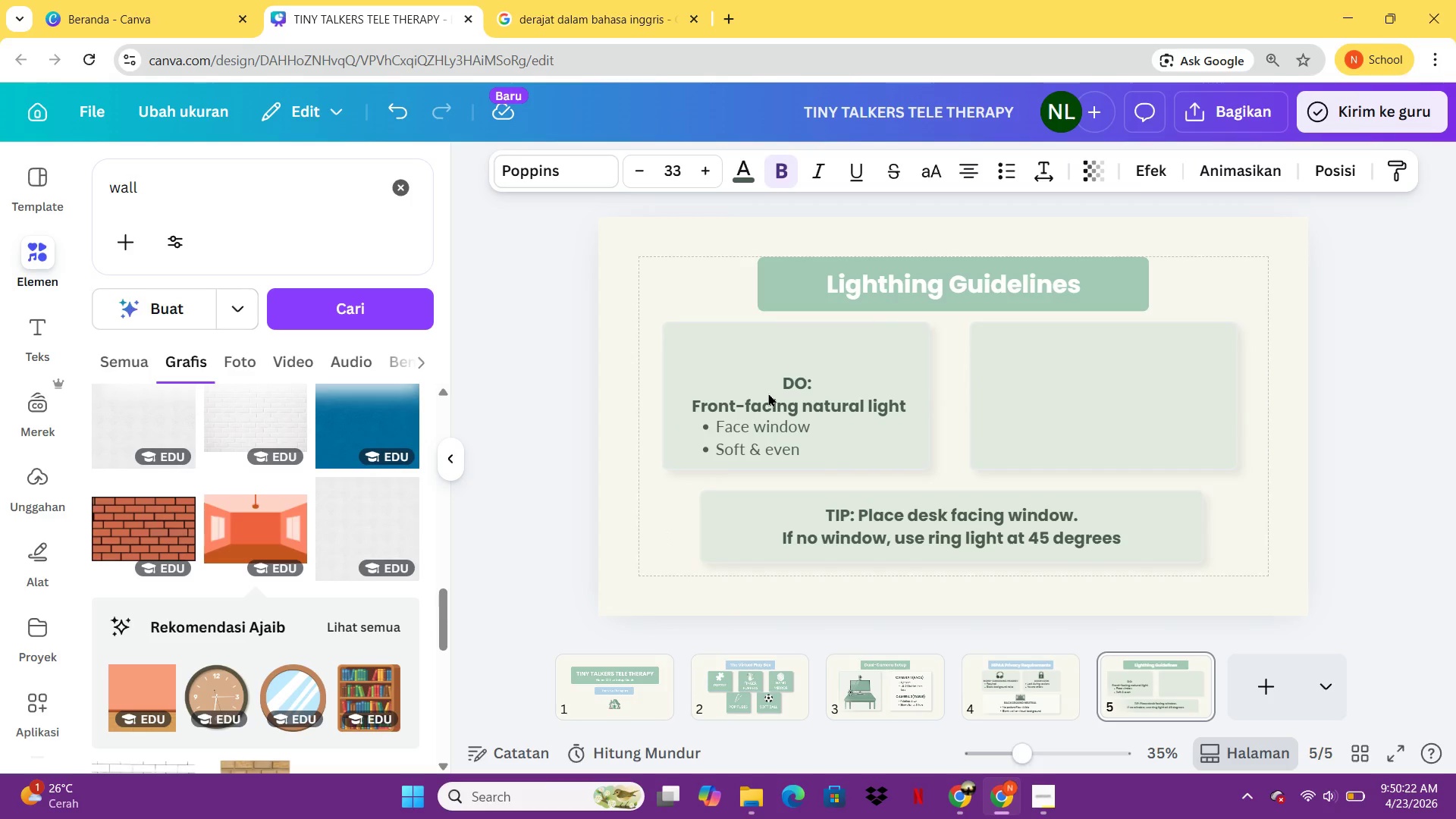 
key(ArrowUp)
 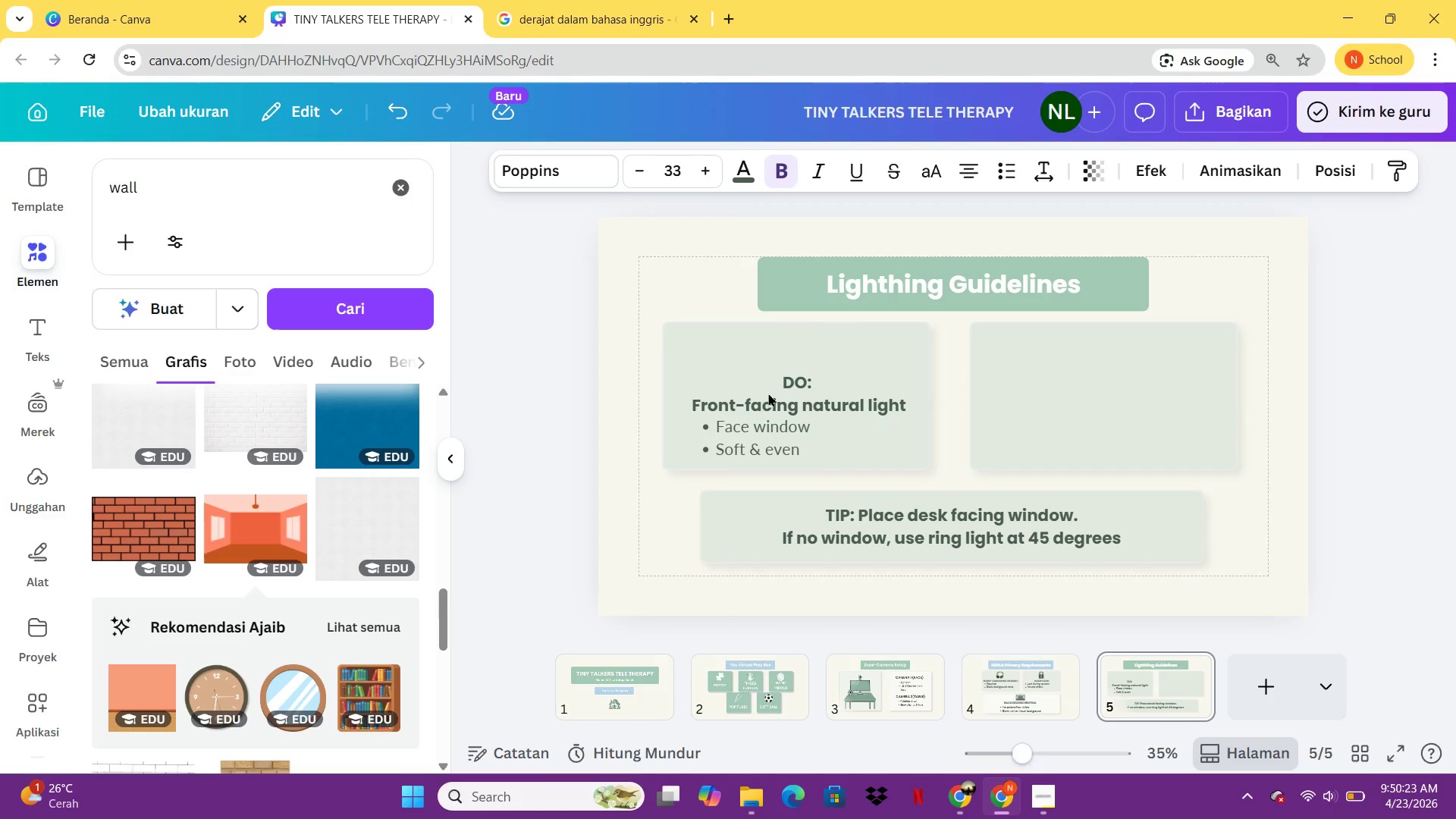 
key(ArrowUp)
 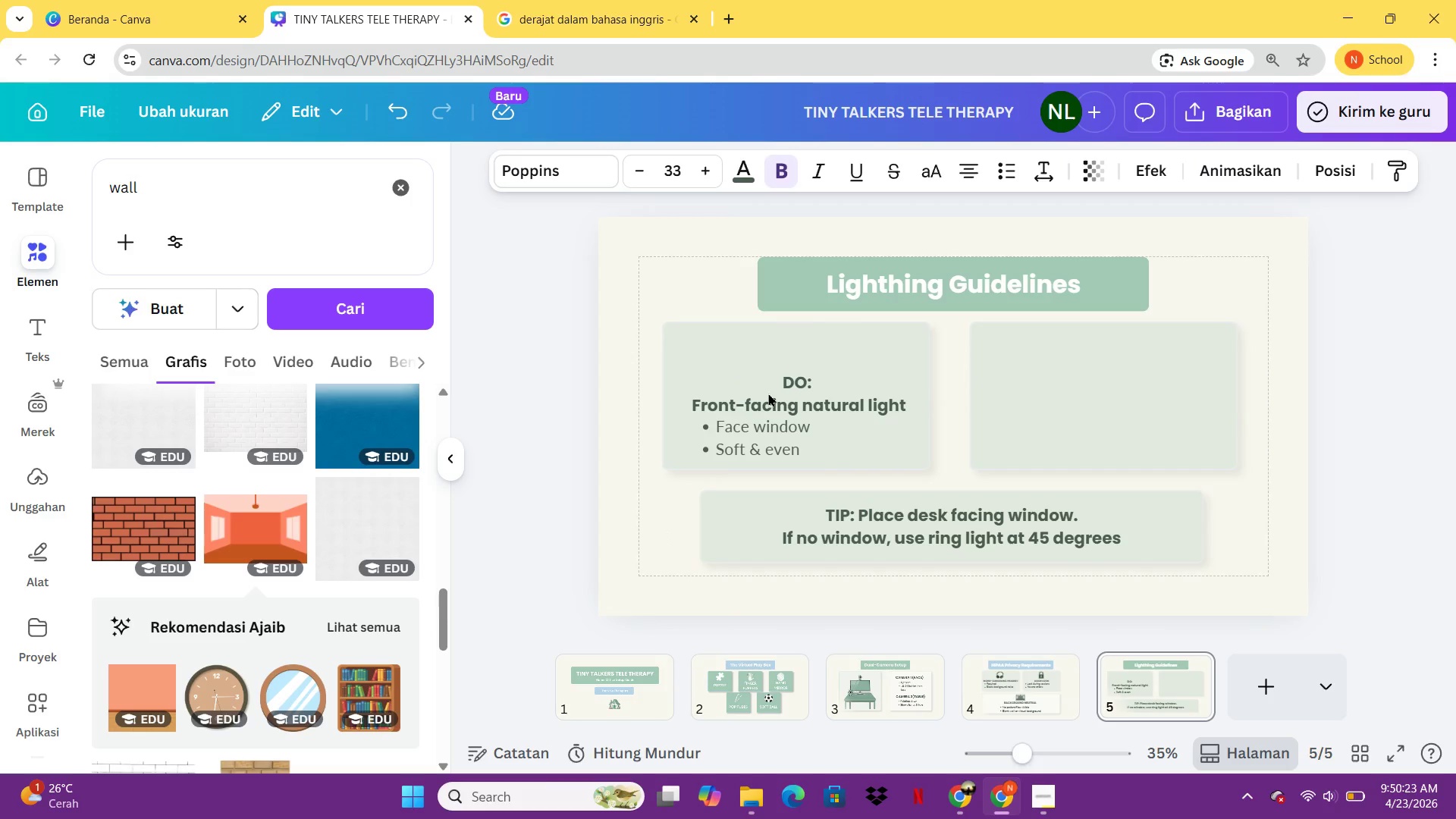 
key(ArrowUp)
 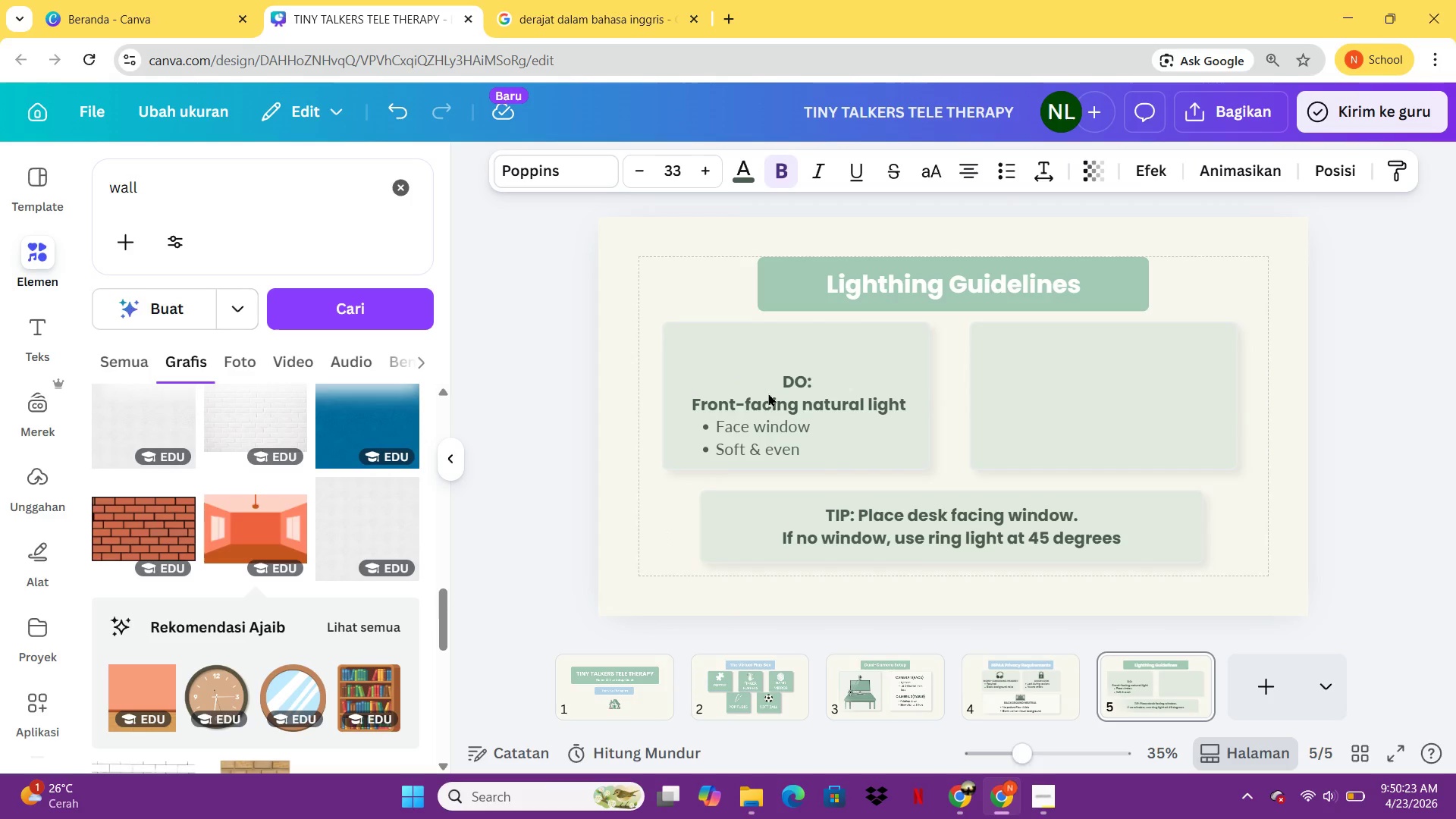 
key(ArrowUp)
 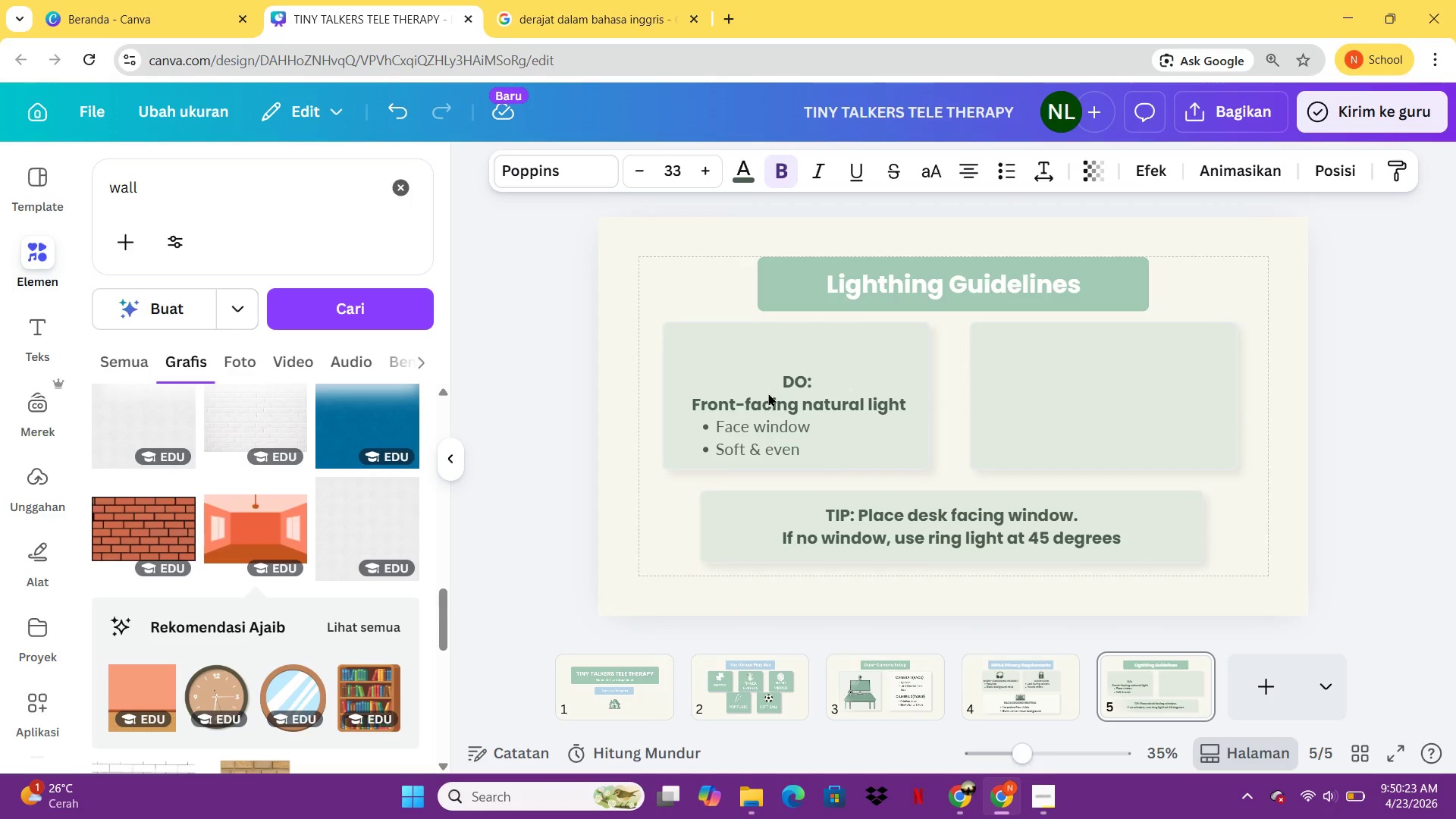 
key(ArrowUp)
 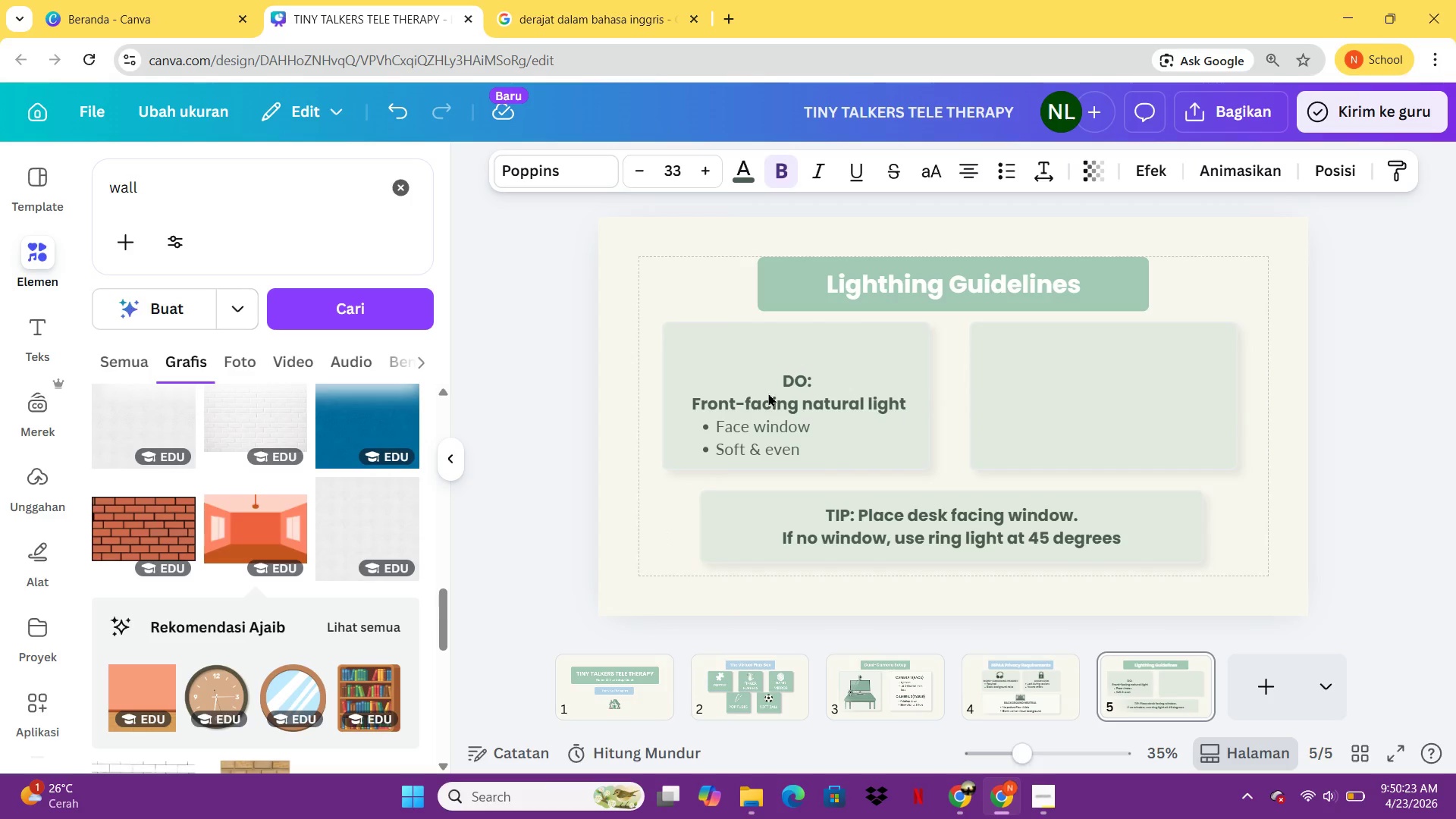 
key(ArrowUp)
 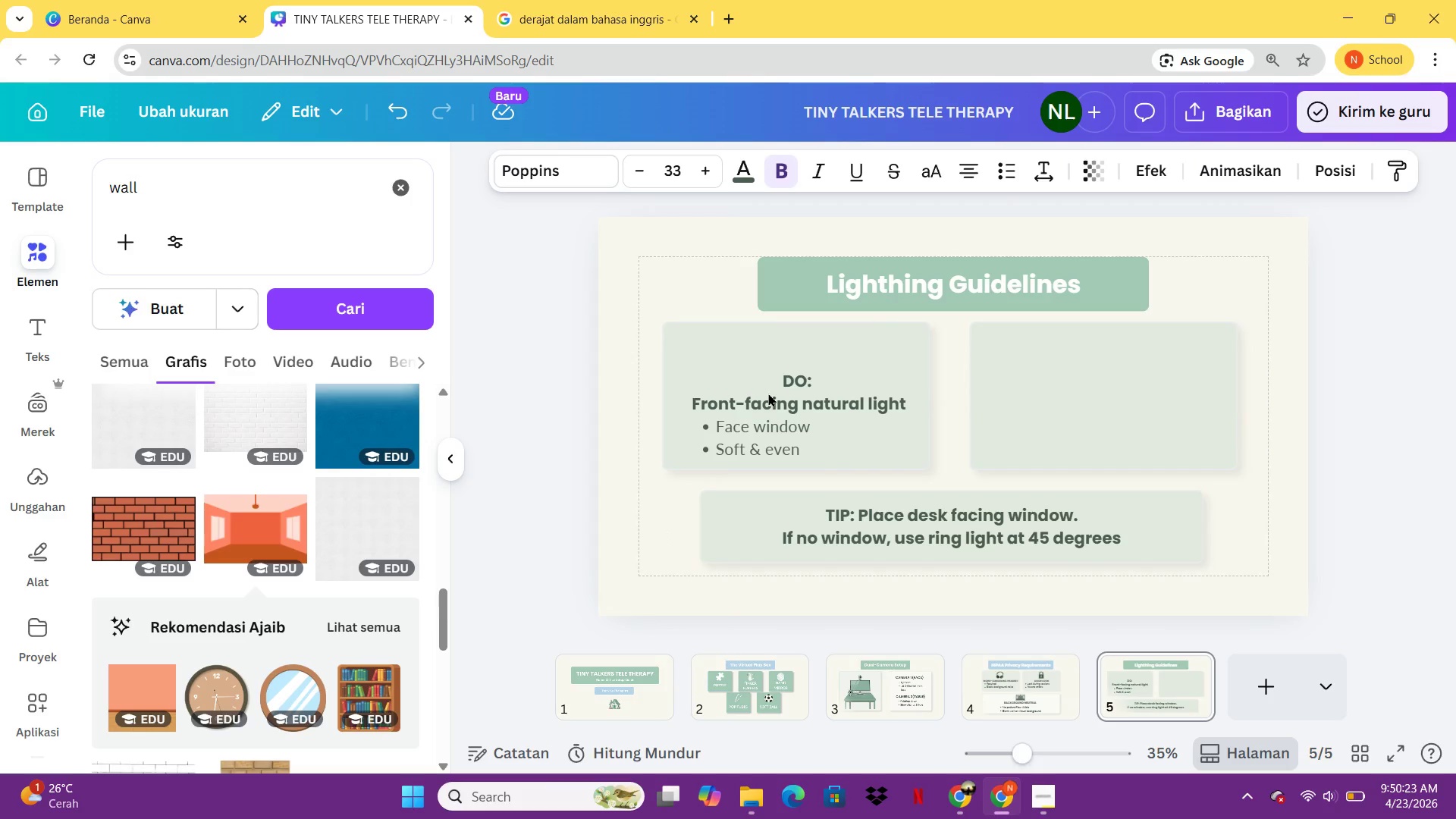 
key(ArrowUp)
 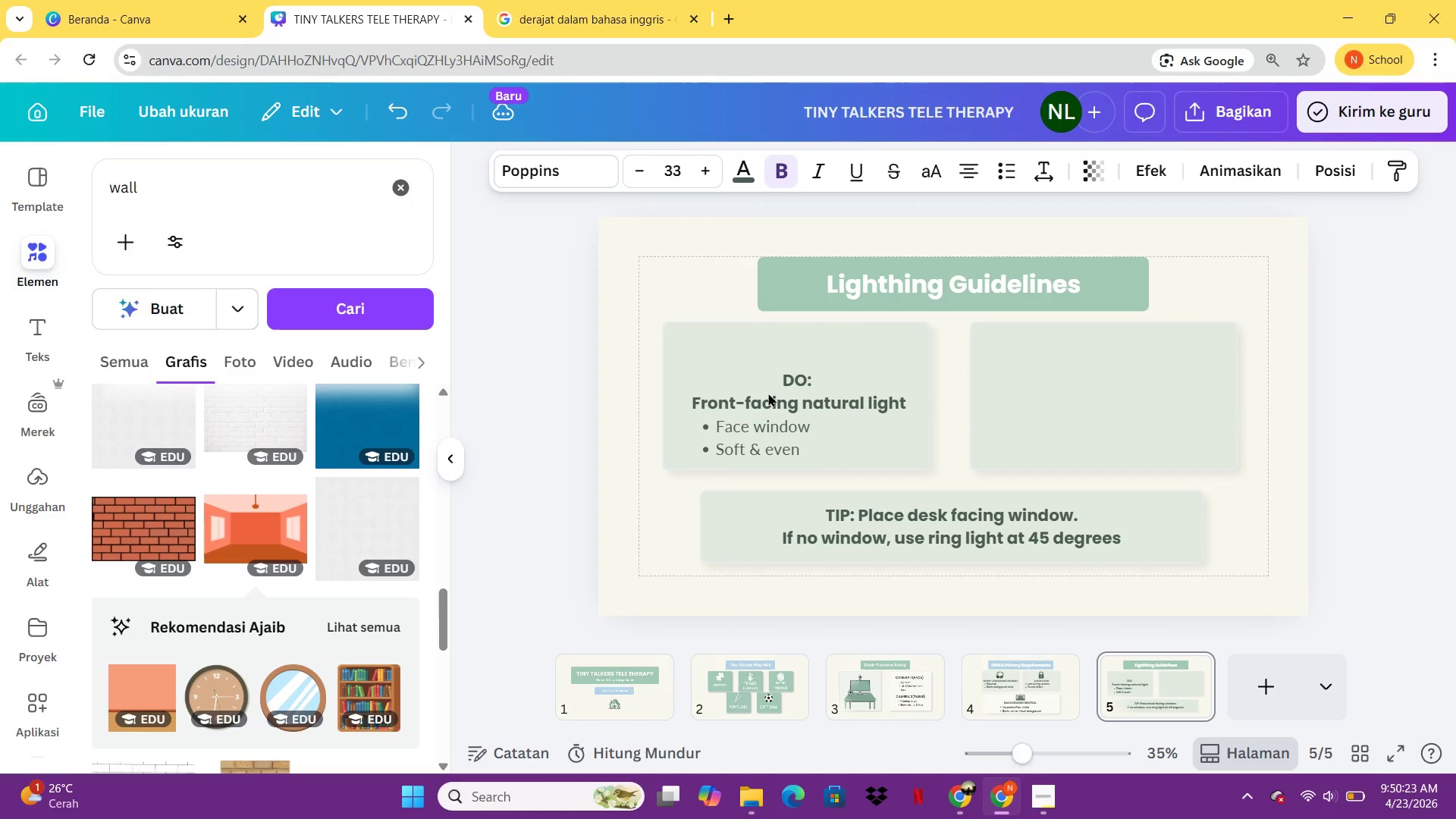 
key(ArrowUp)
 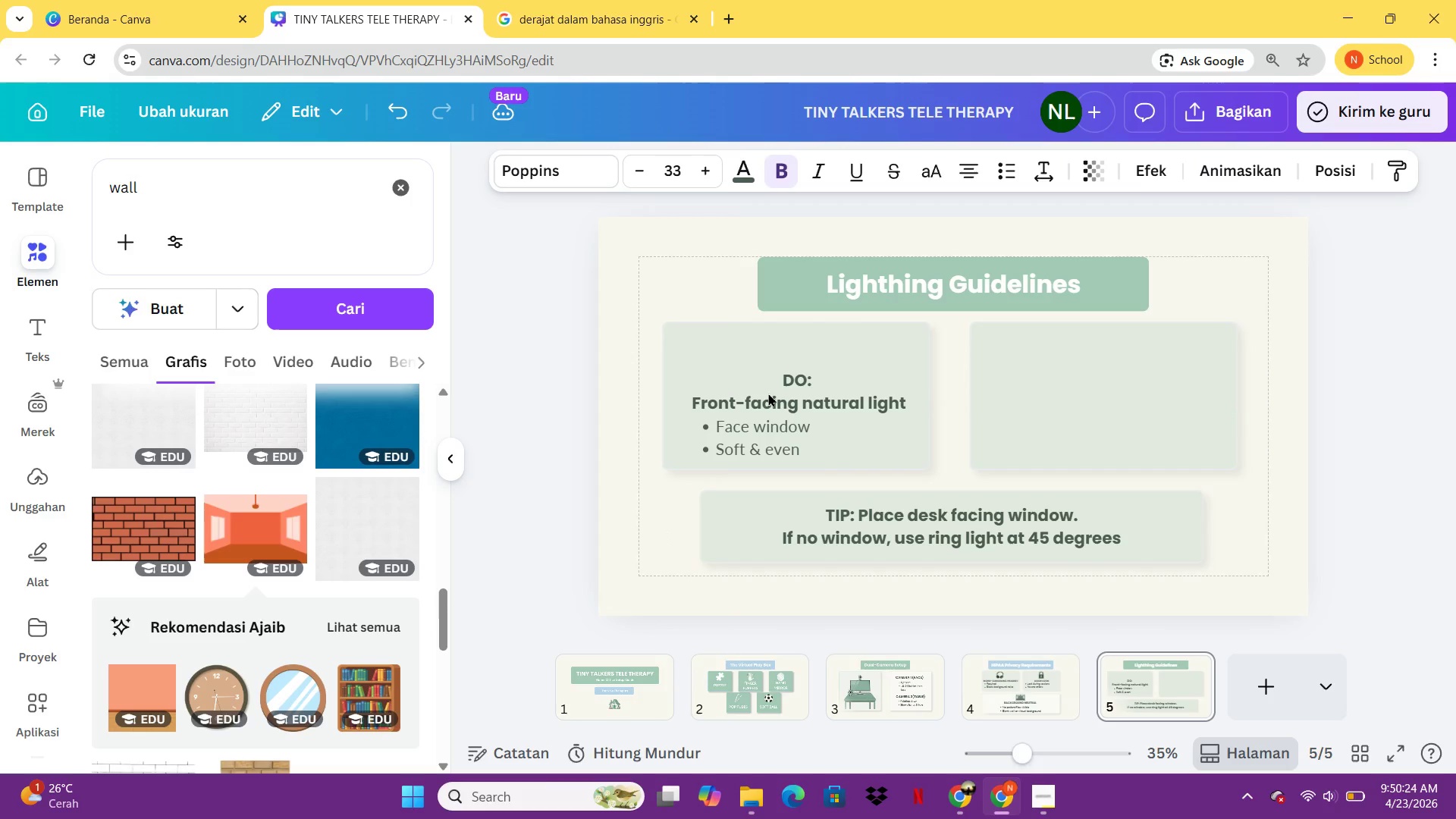 
key(ArrowUp)
 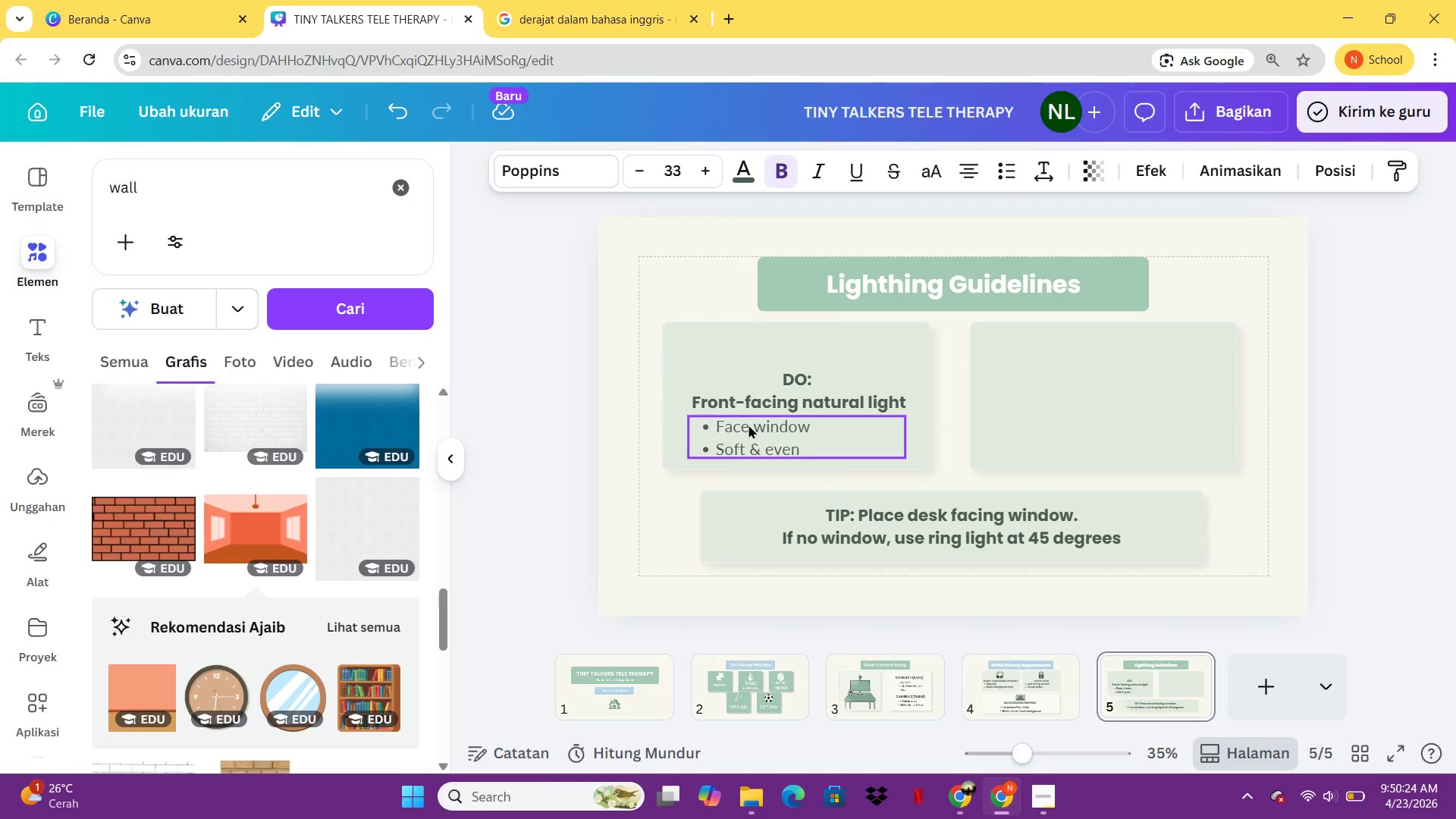 
left_click_drag(start_coordinate=[748, 425], to_coordinate=[736, 425])
 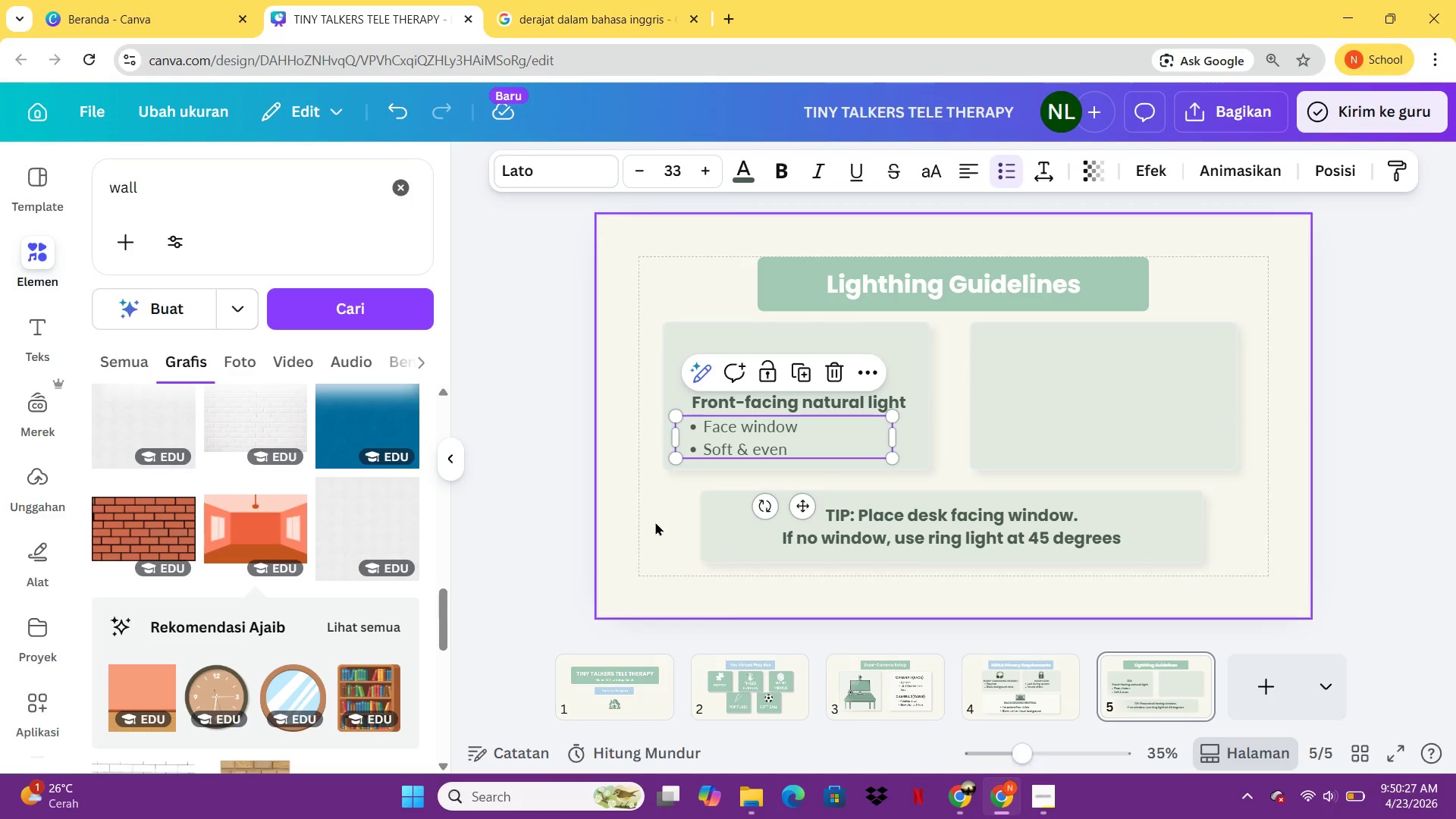 
left_click([655, 522])
 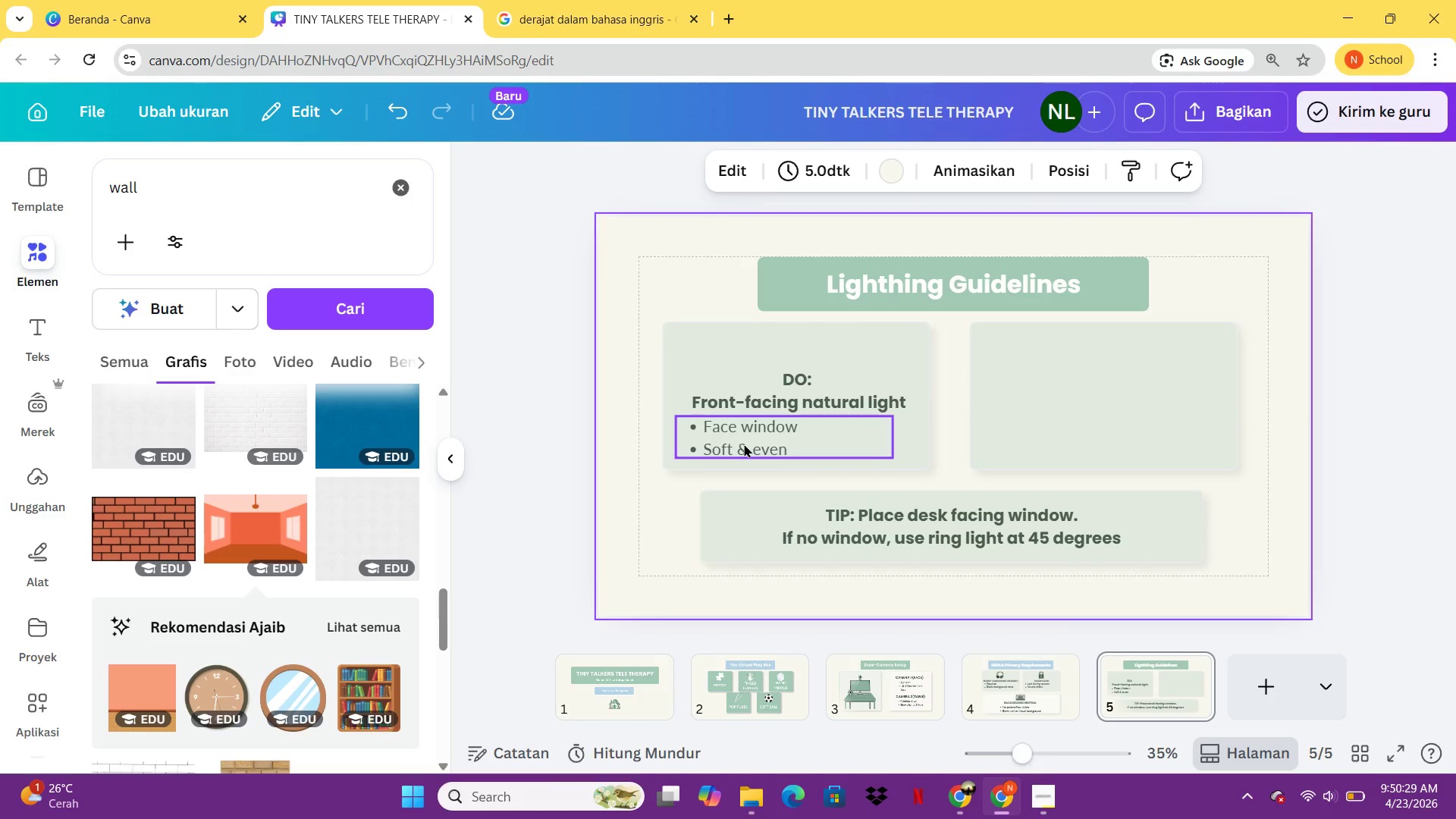 
left_click_drag(start_coordinate=[744, 444], to_coordinate=[802, 444])
 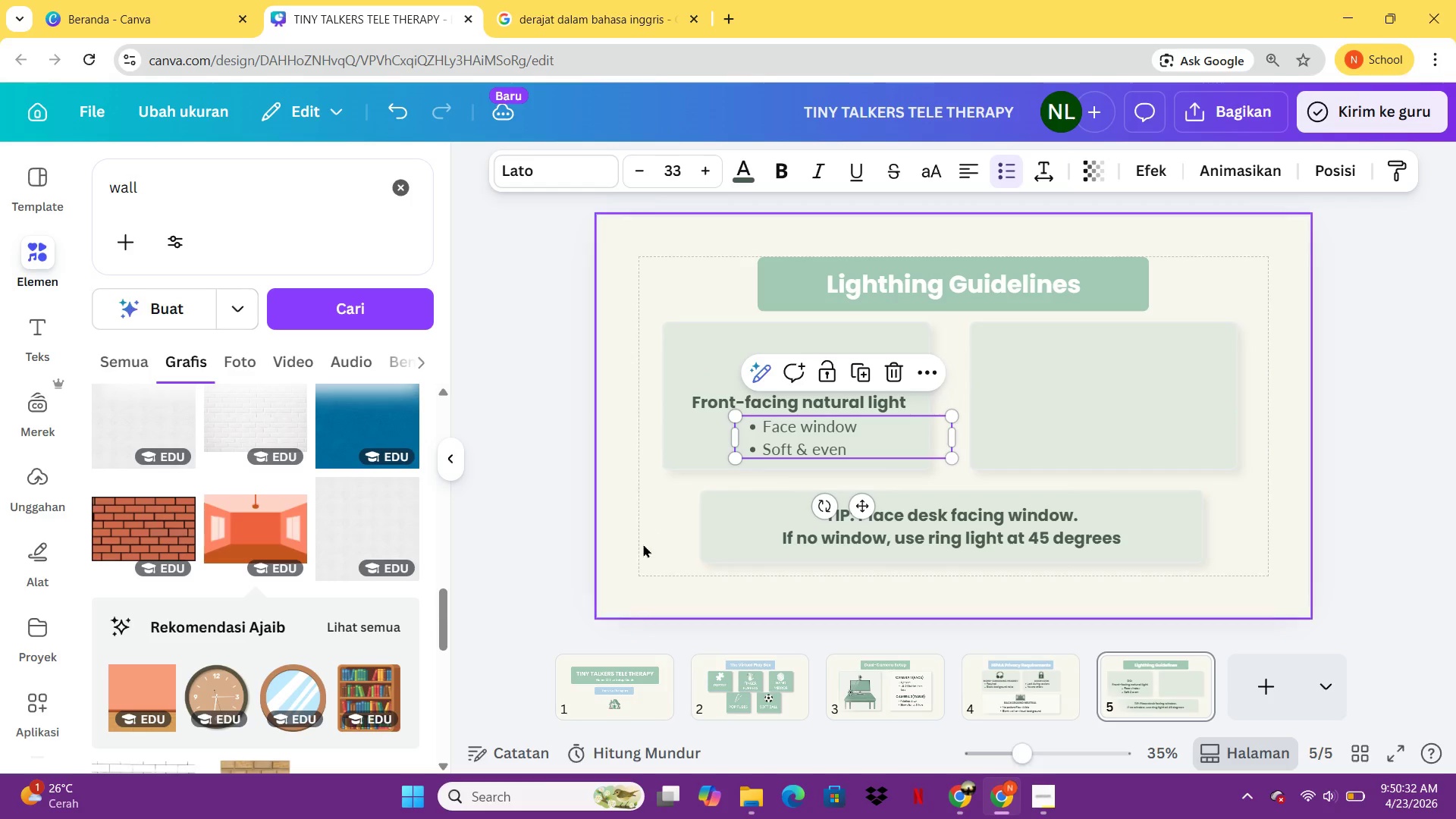 
left_click([643, 544])
 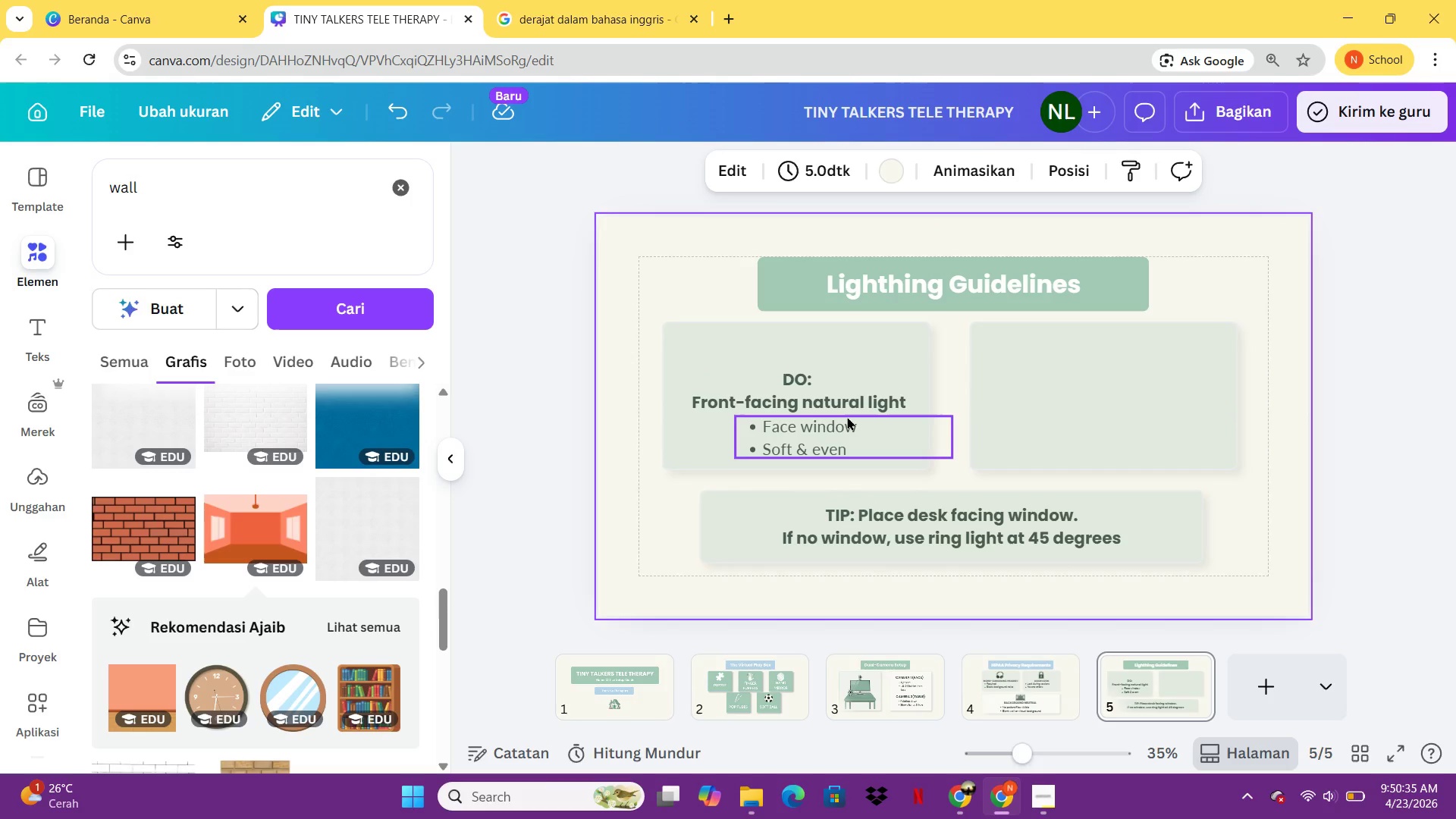 
left_click([835, 390])
 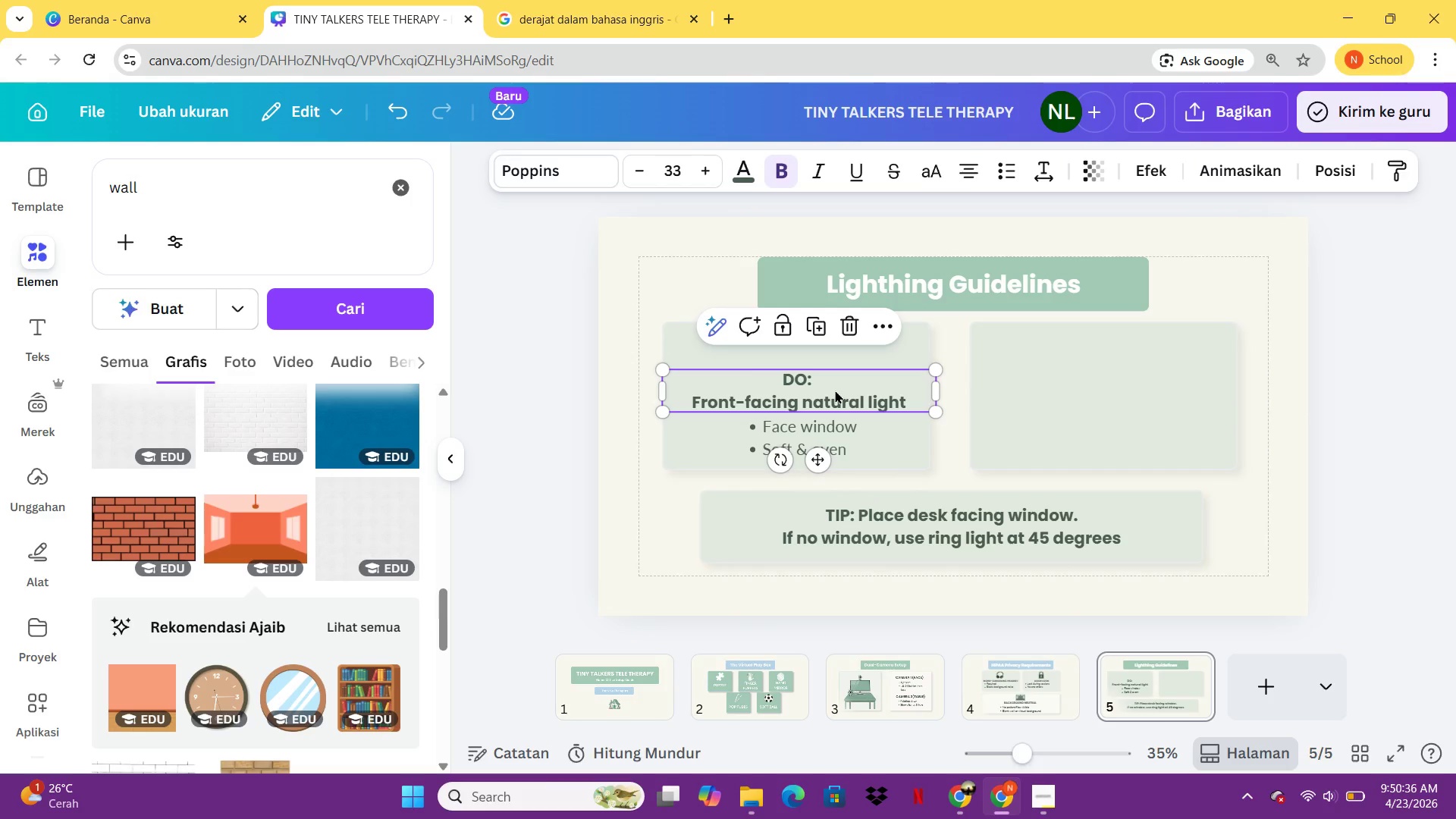 
key(Control+C)
 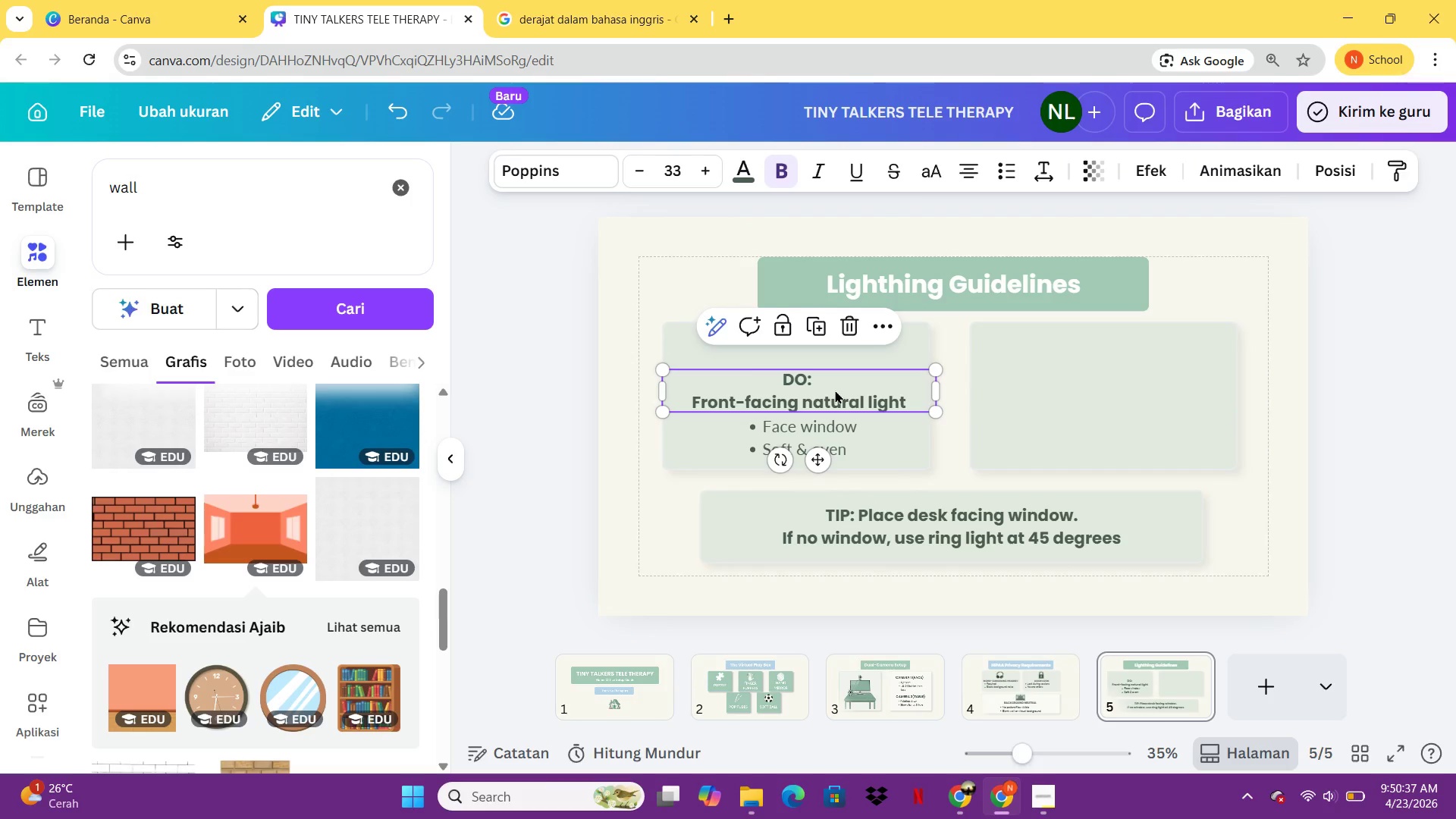 
key(Control+V)
 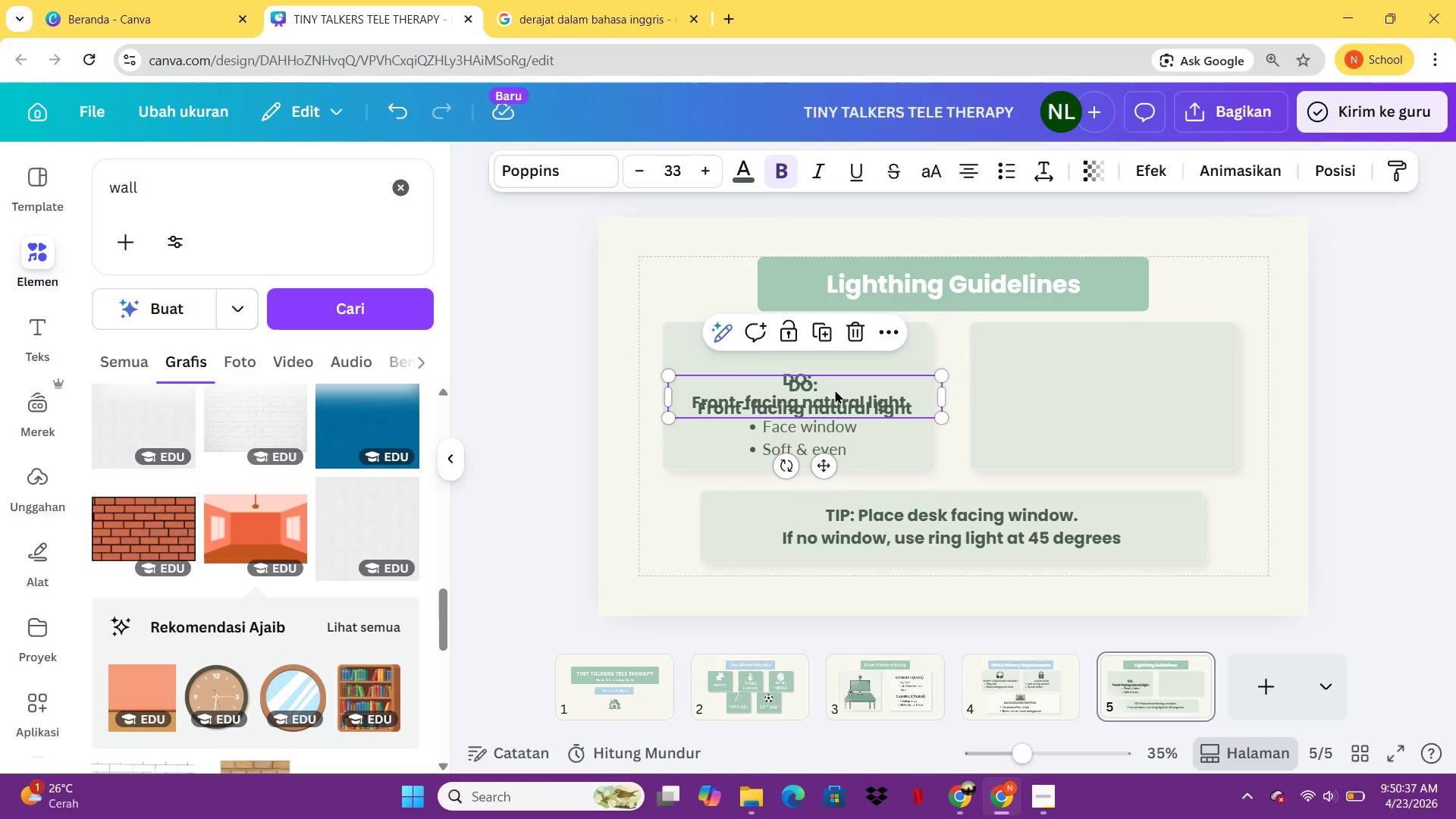 
left_click_drag(start_coordinate=[835, 390], to_coordinate=[1134, 389])
 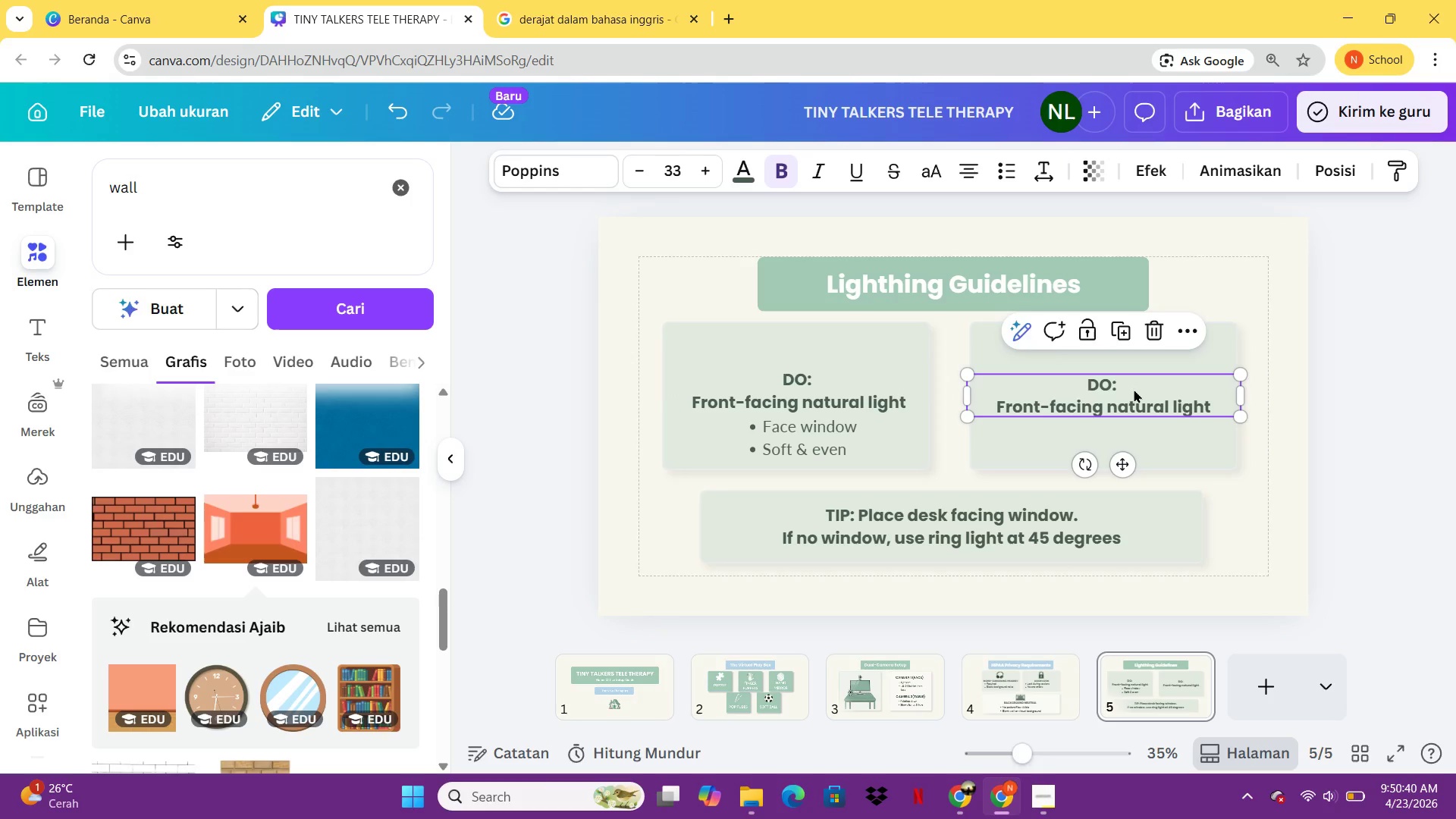 
left_click([1134, 389])
 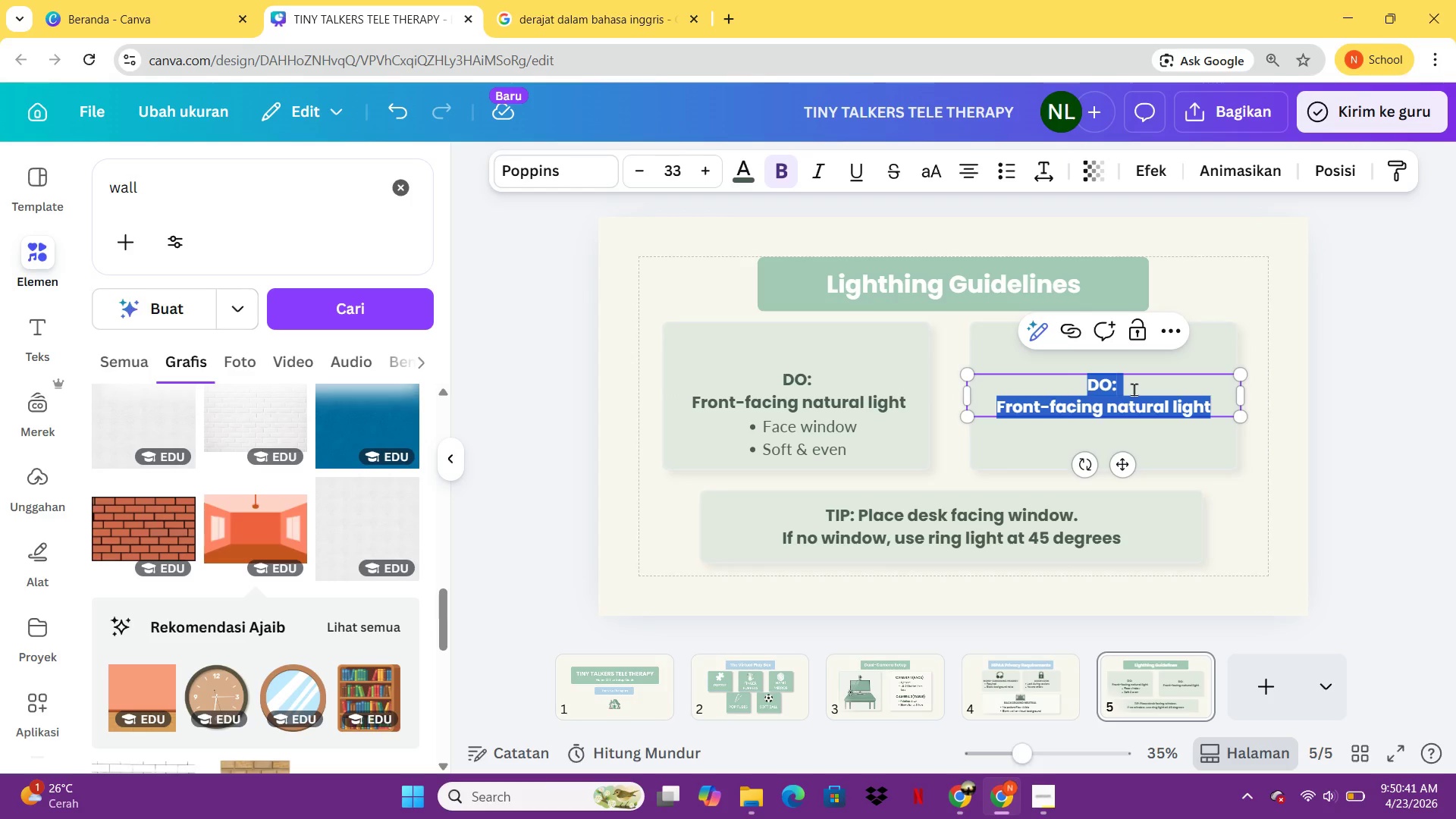 
left_click([1134, 389])
 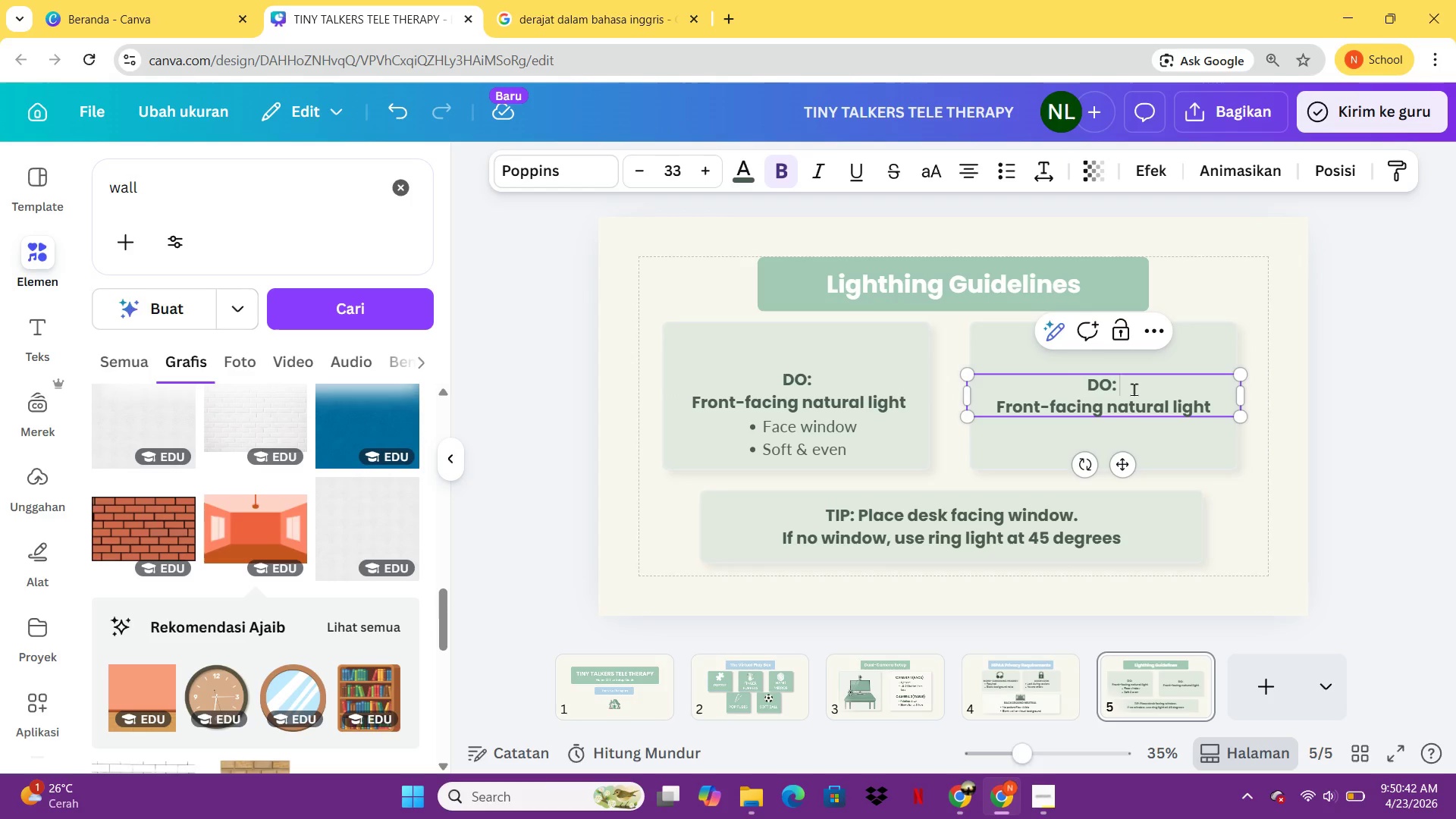 
key(ArrowLeft)
 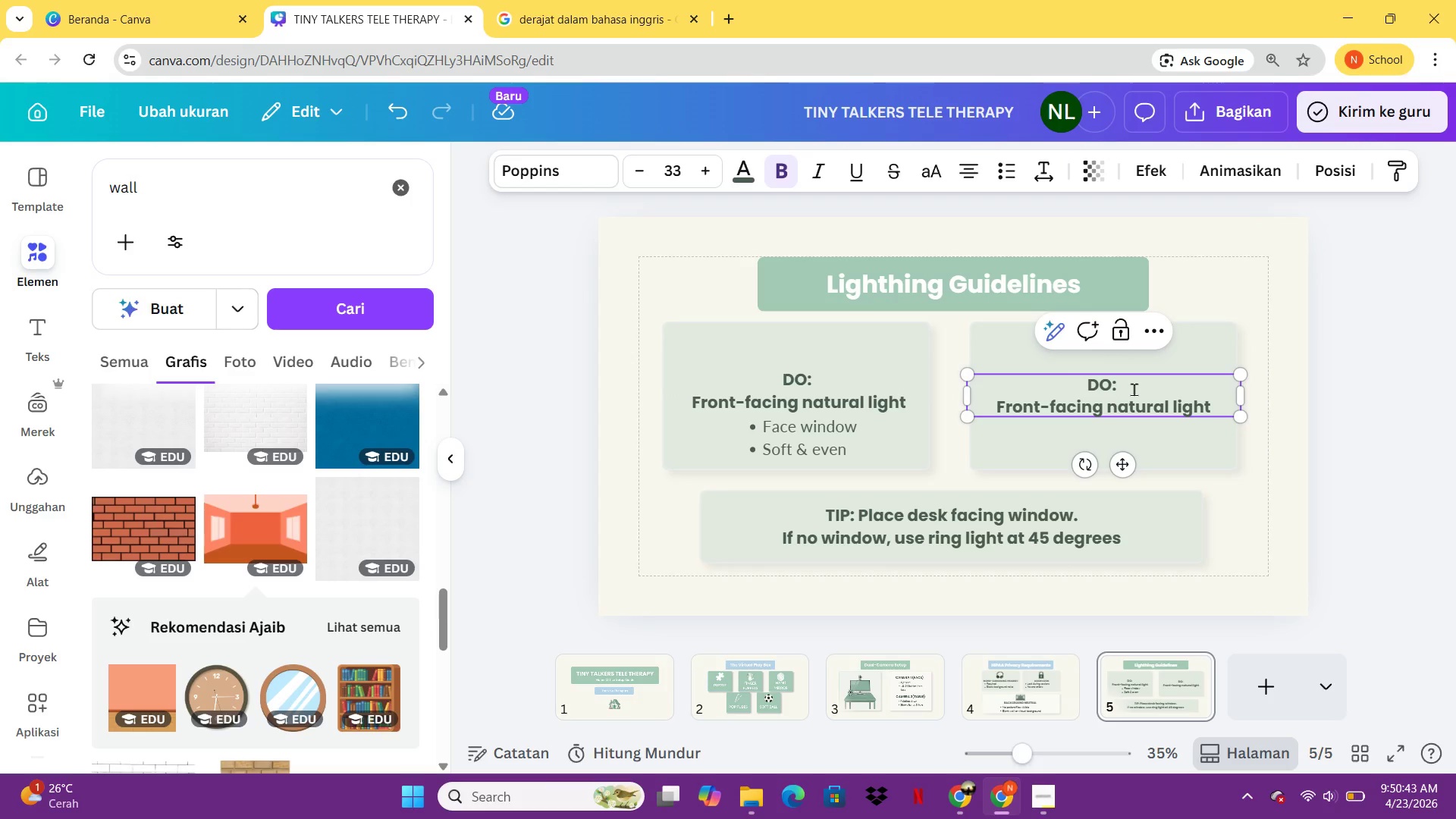 
key(ArrowLeft)
 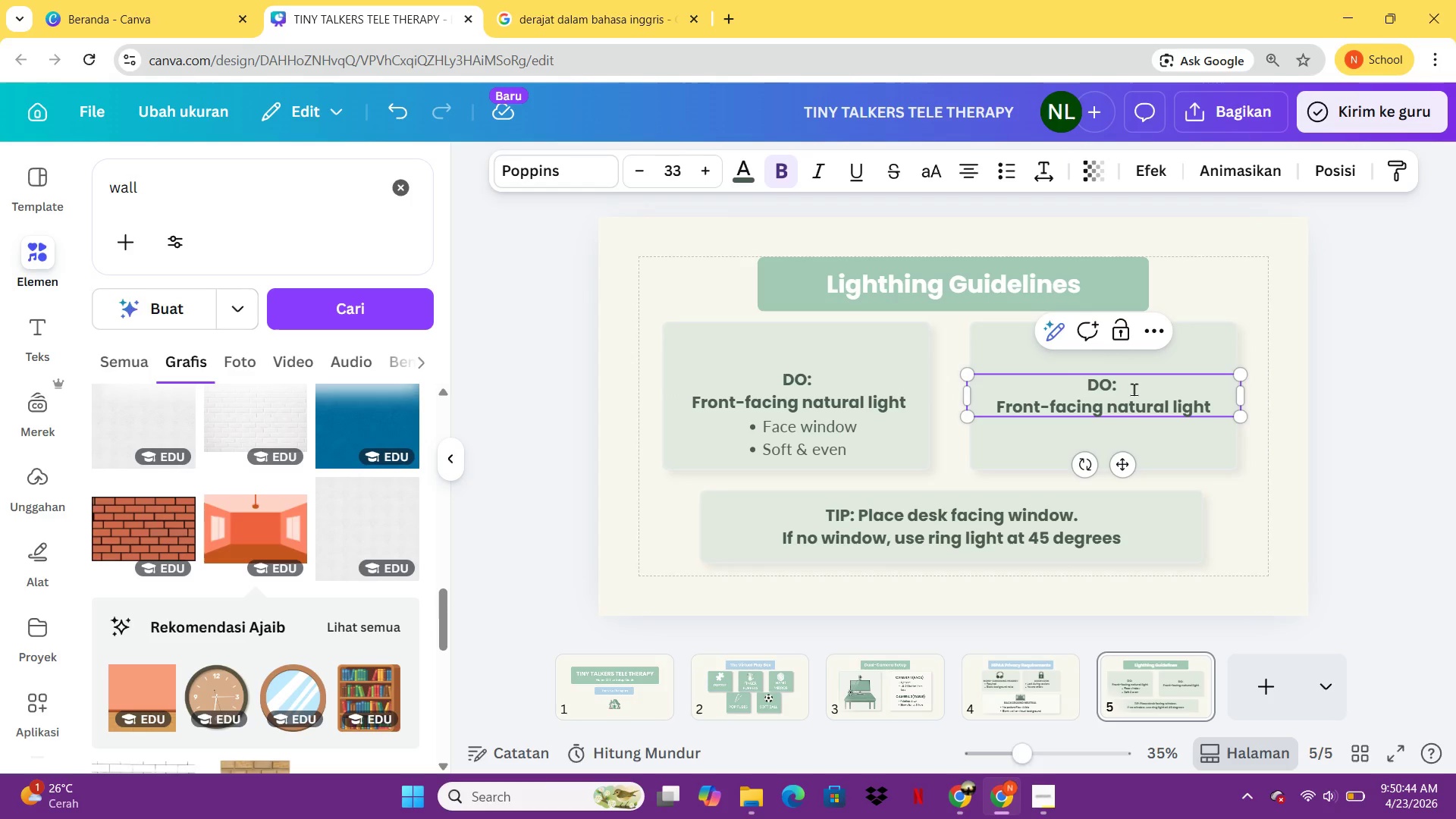 
type('NT)
 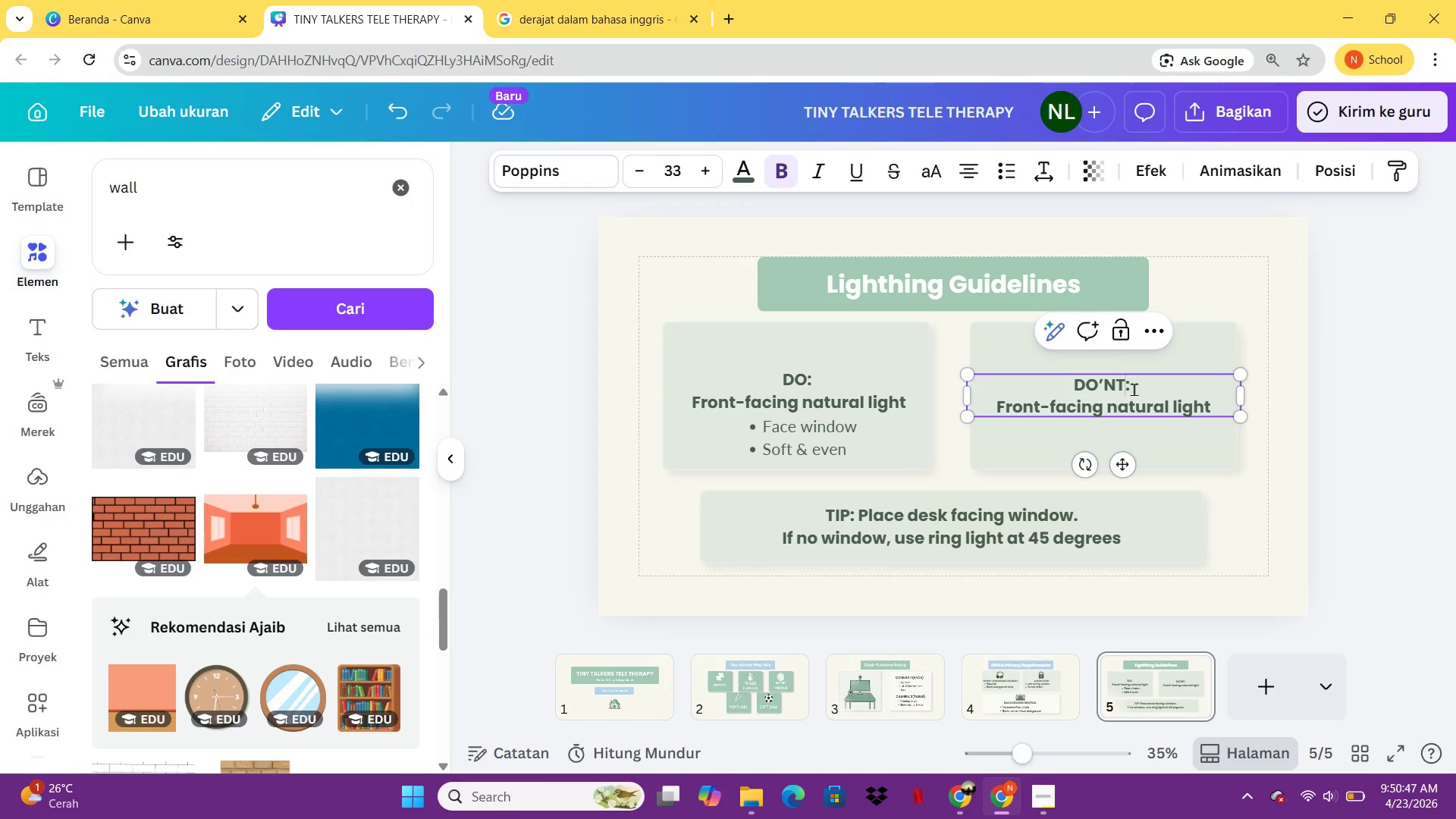 
key(Backspace)
 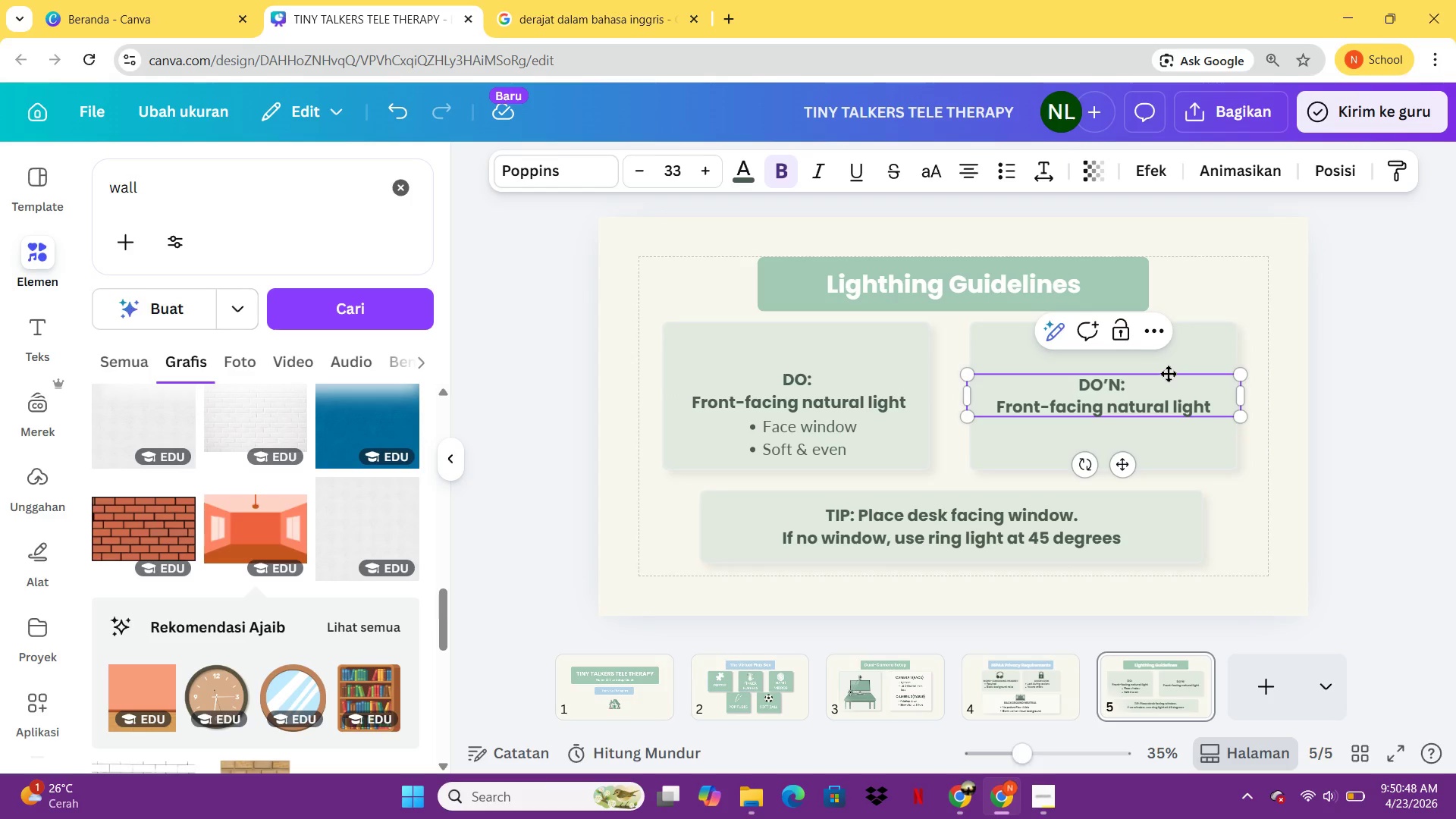 
key(Backspace)
 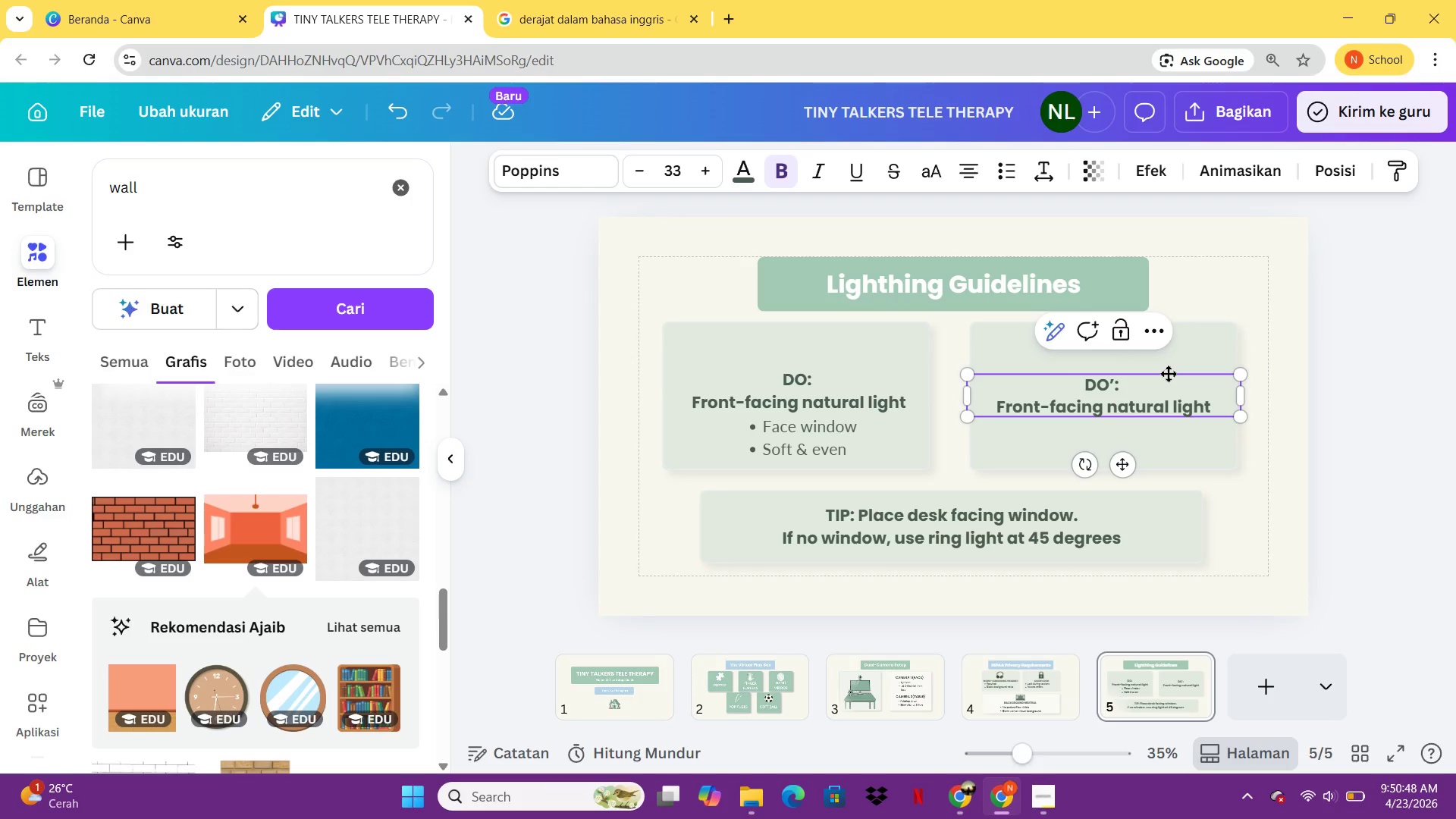 
key(Backspace)
 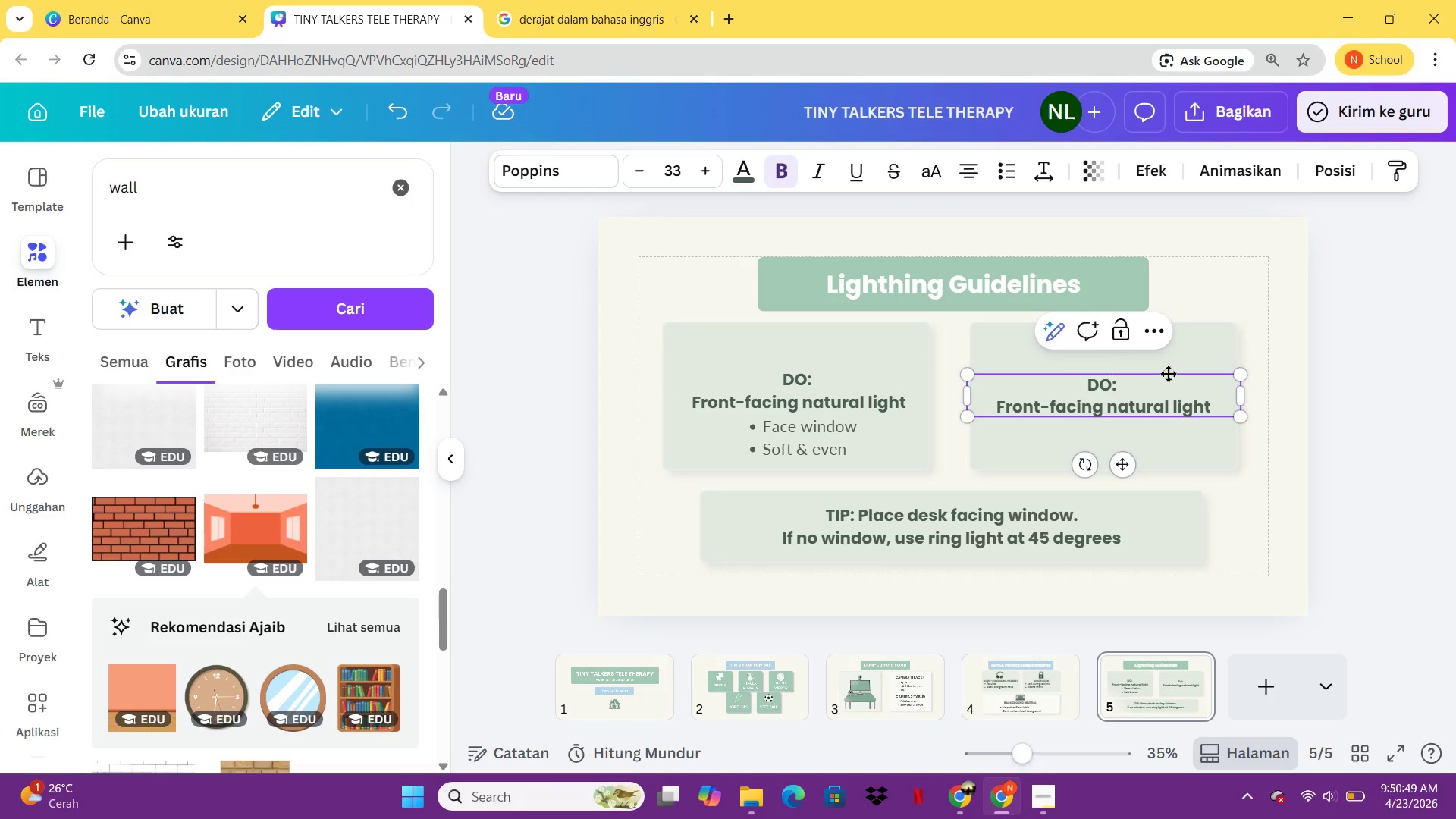 
key(N)
 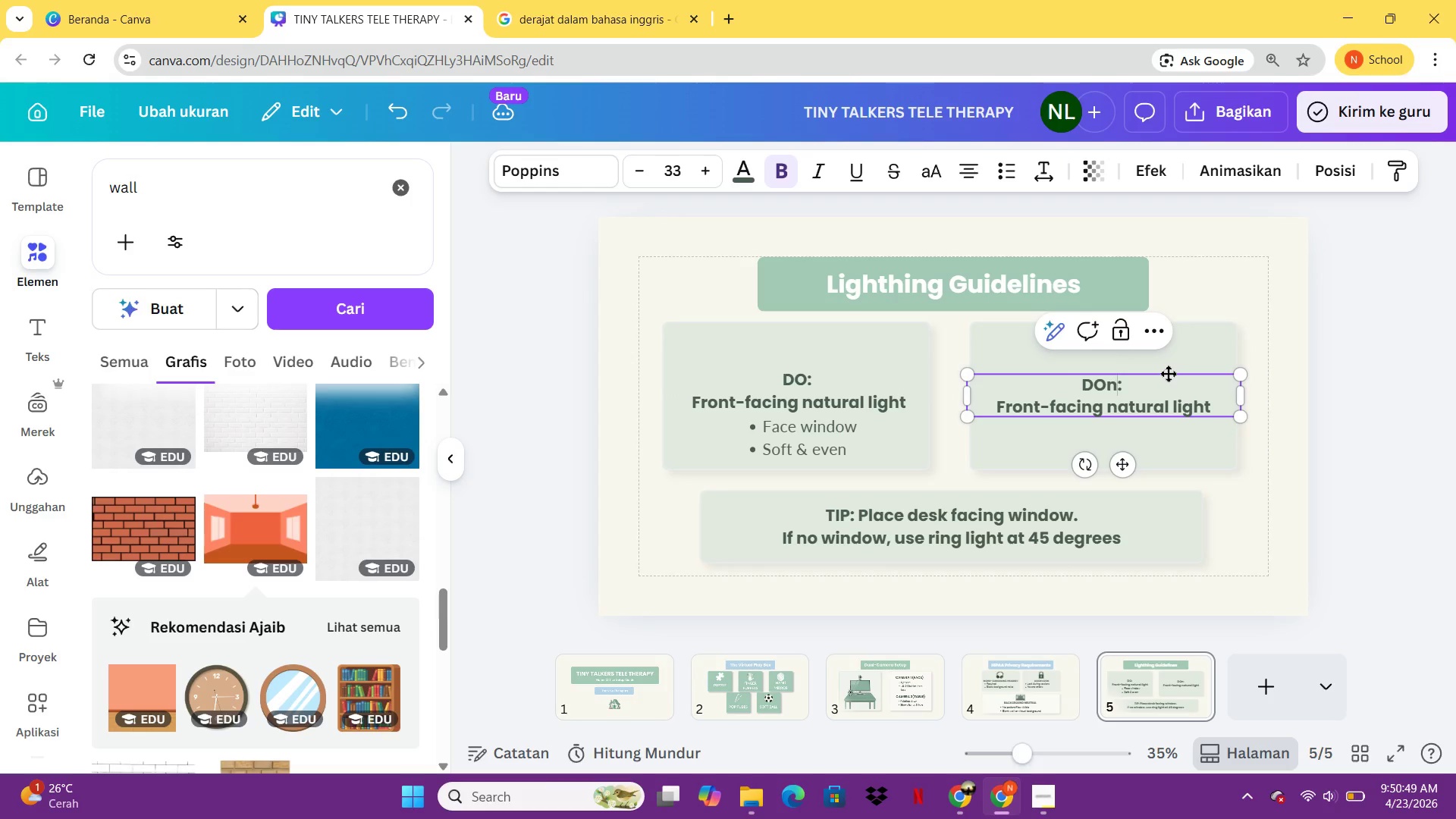 
hold_key(key=ShiftLeft, duration=0.44)
 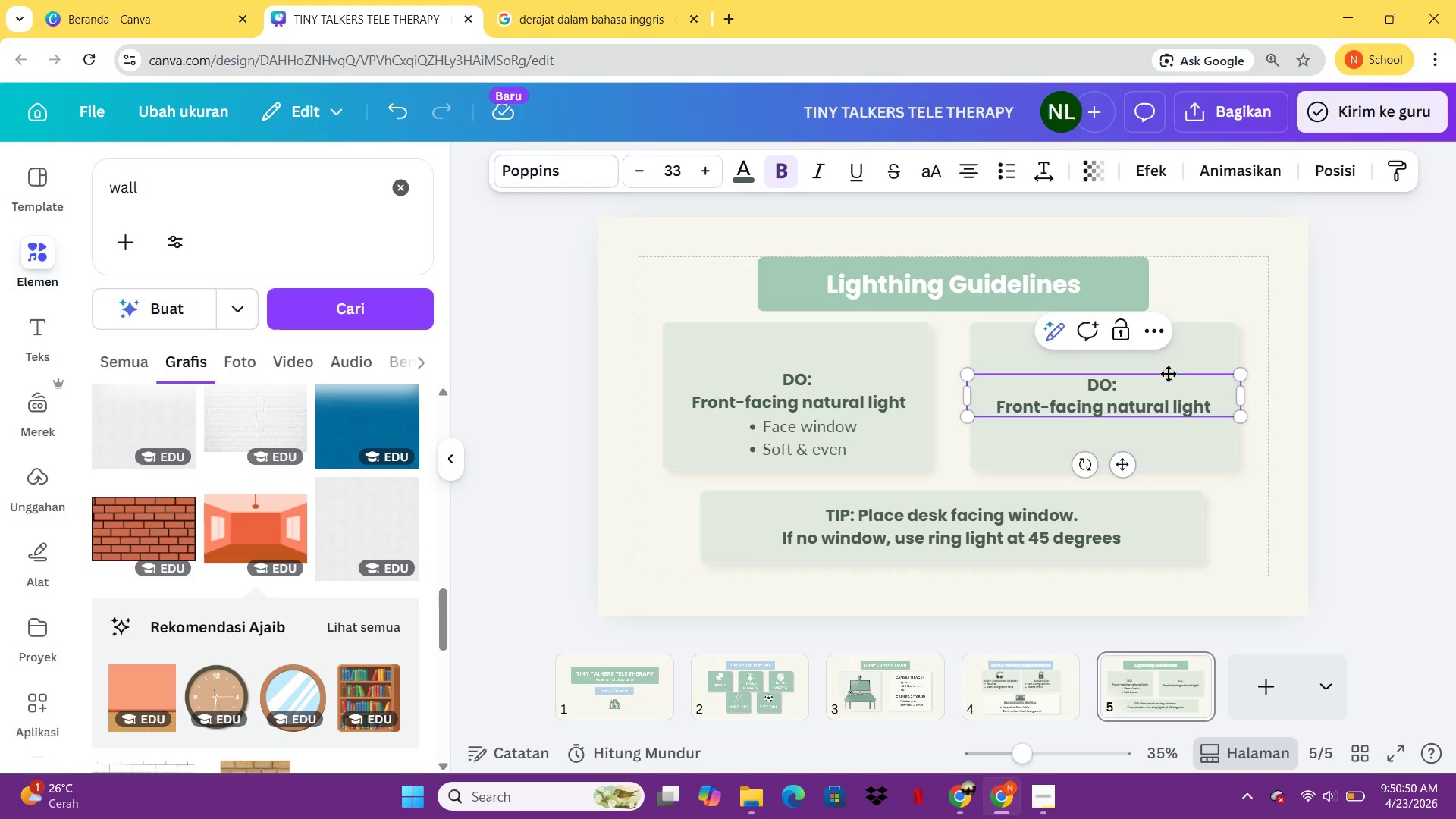 
key(Backspace)
 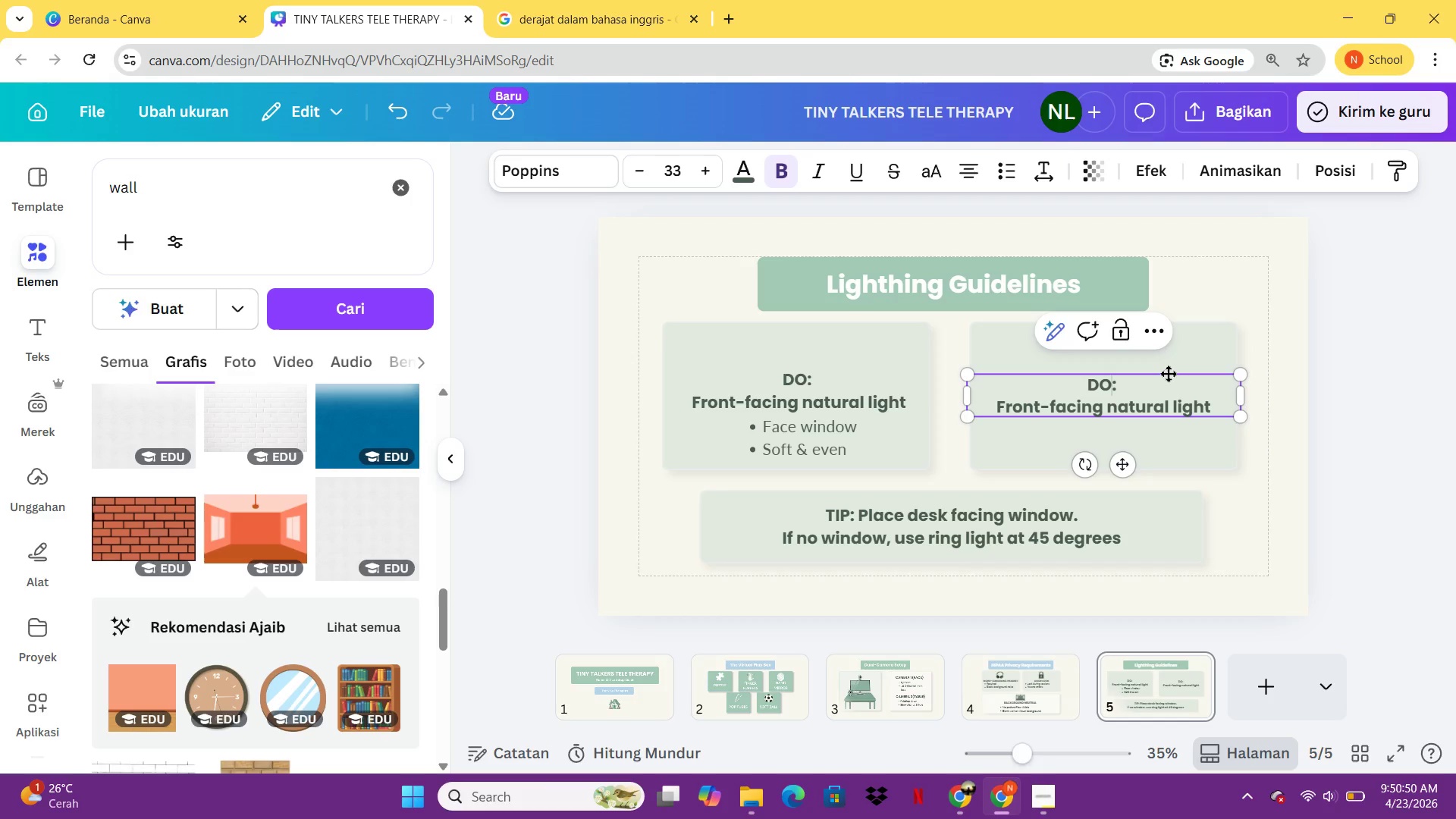 
key(Shift+N)
 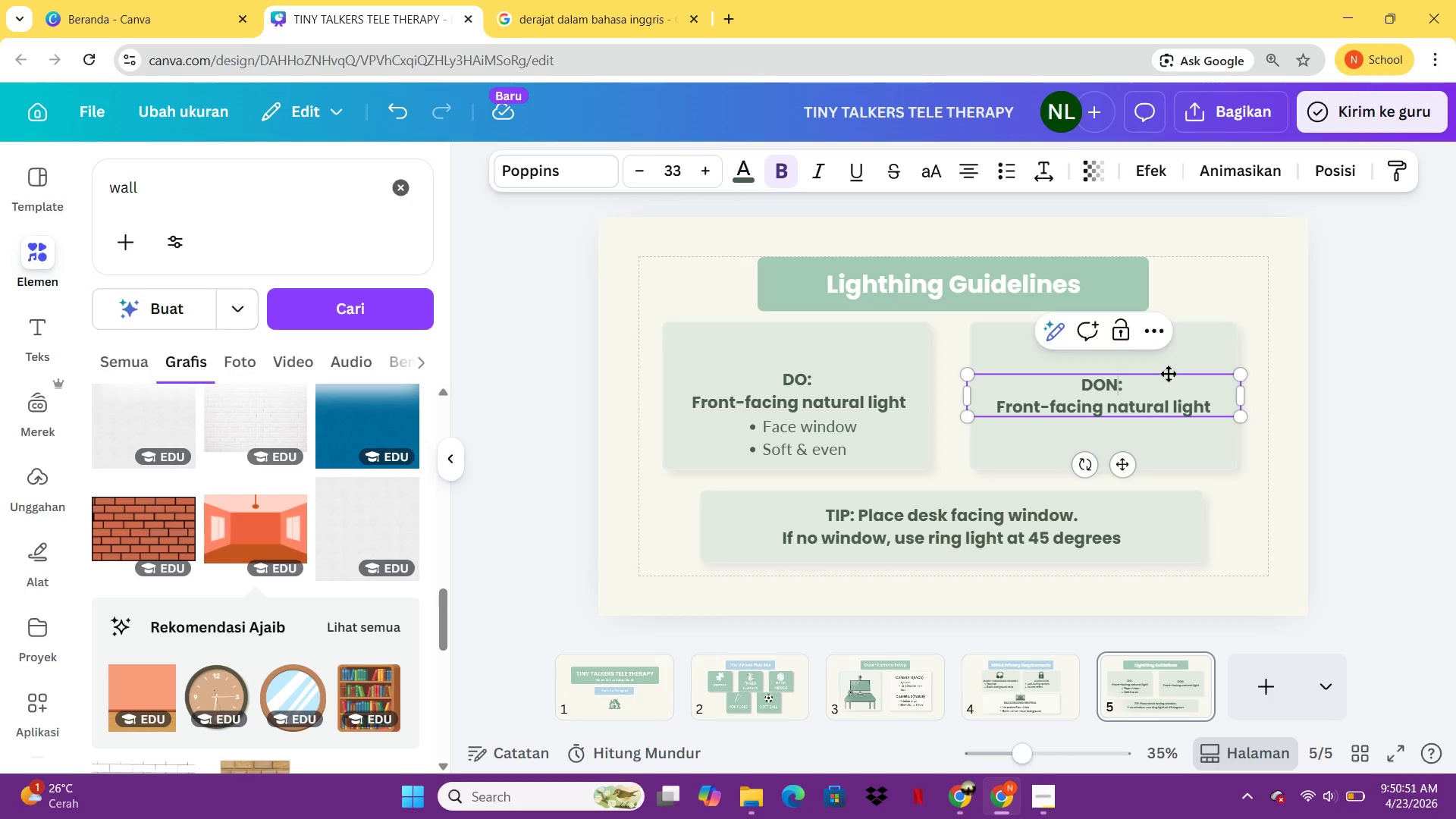 
key(Shift+Quote)
 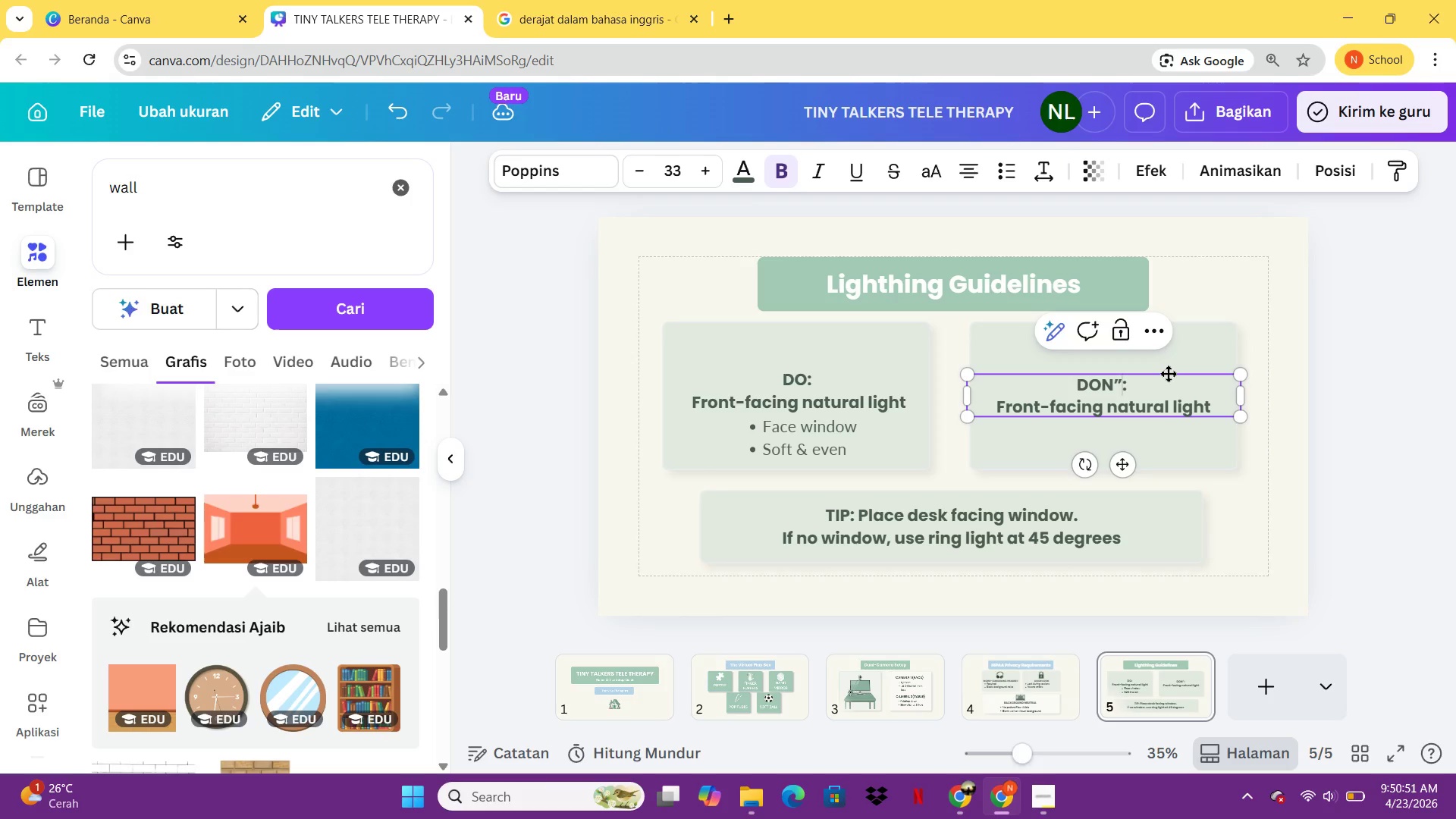 
key(Backspace)
 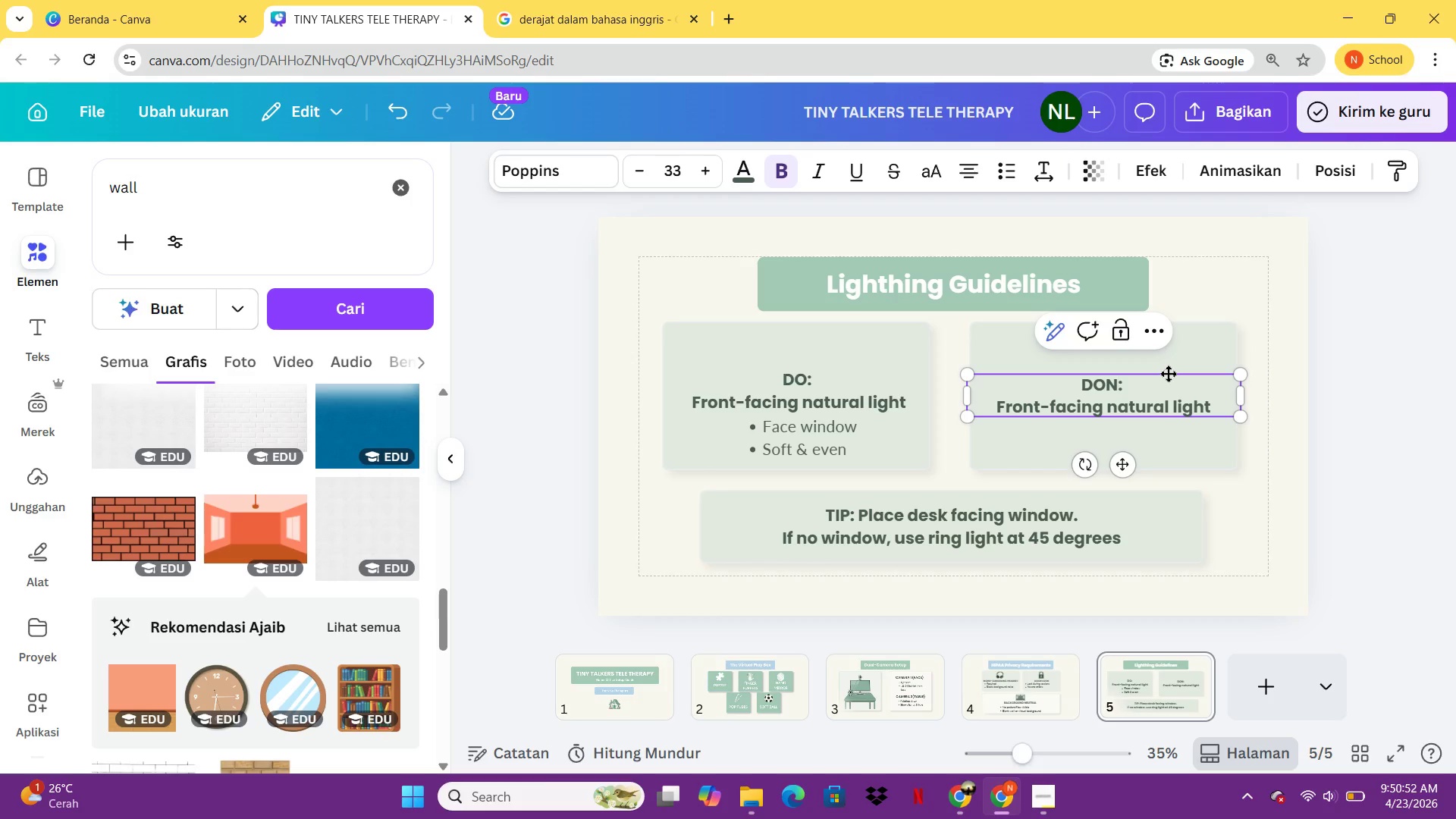 
key(Quote)
 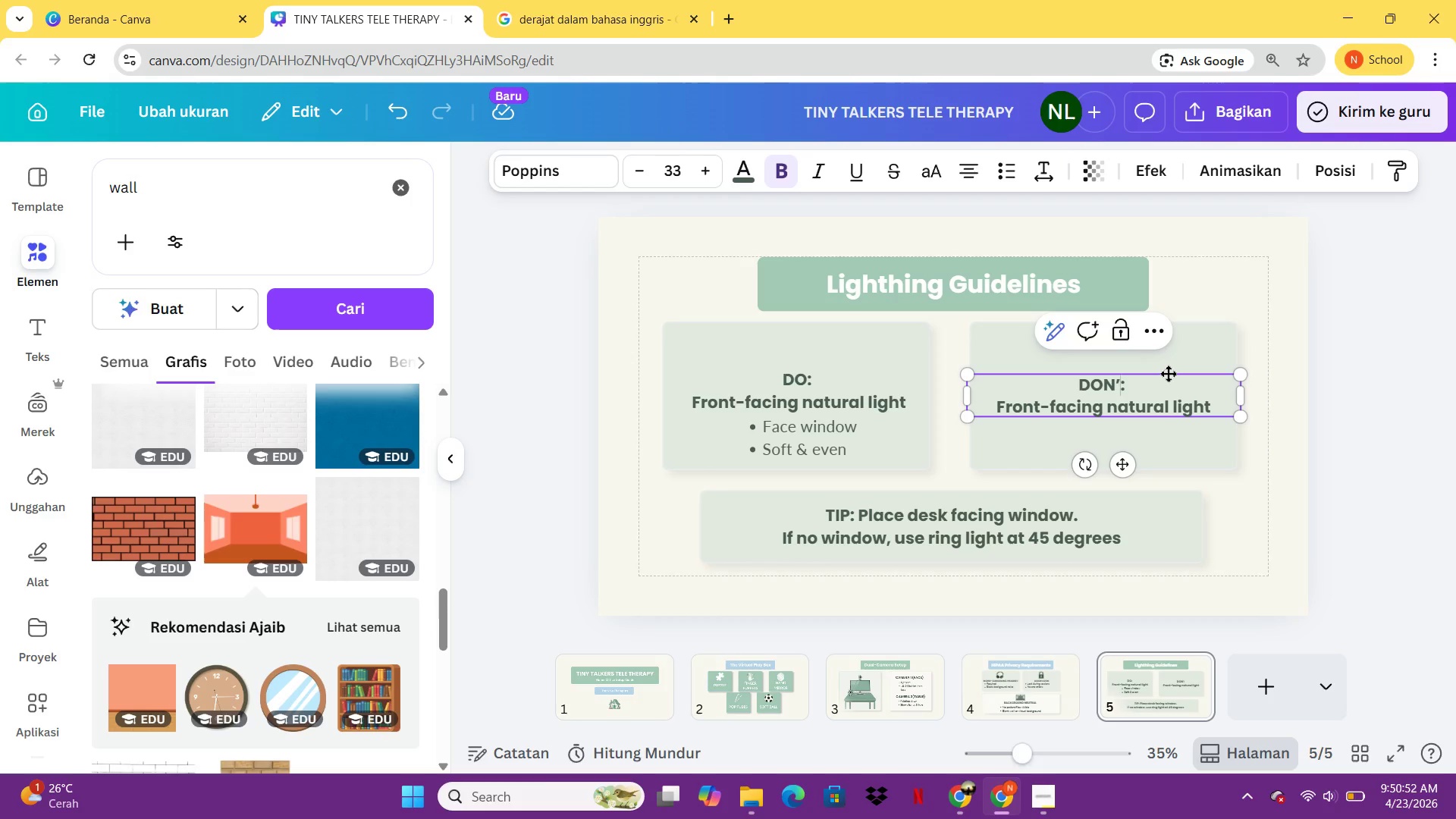 
key(Shift+ShiftLeft)
 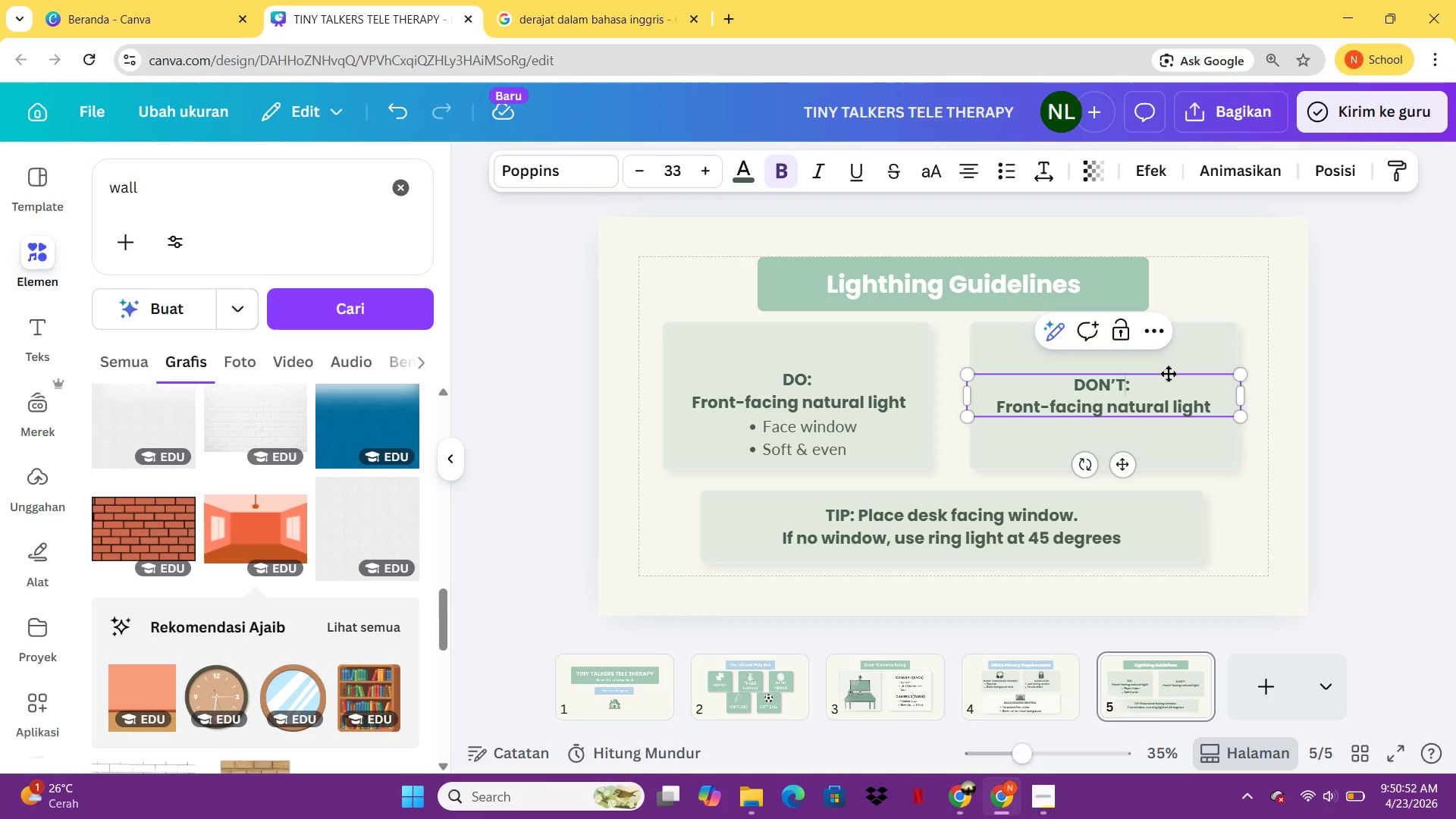 
key(Shift+T)
 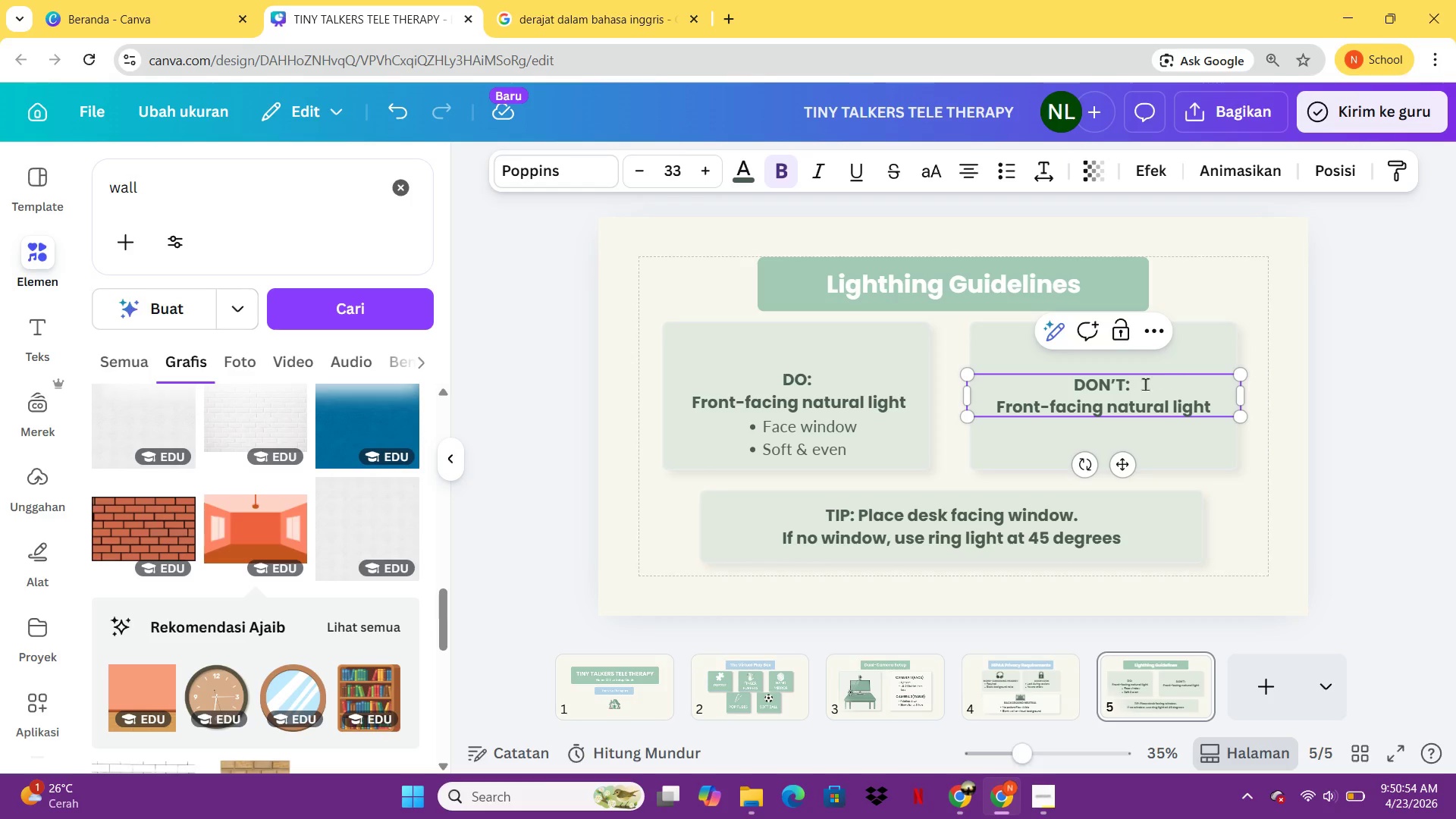 
left_click([1110, 410])
 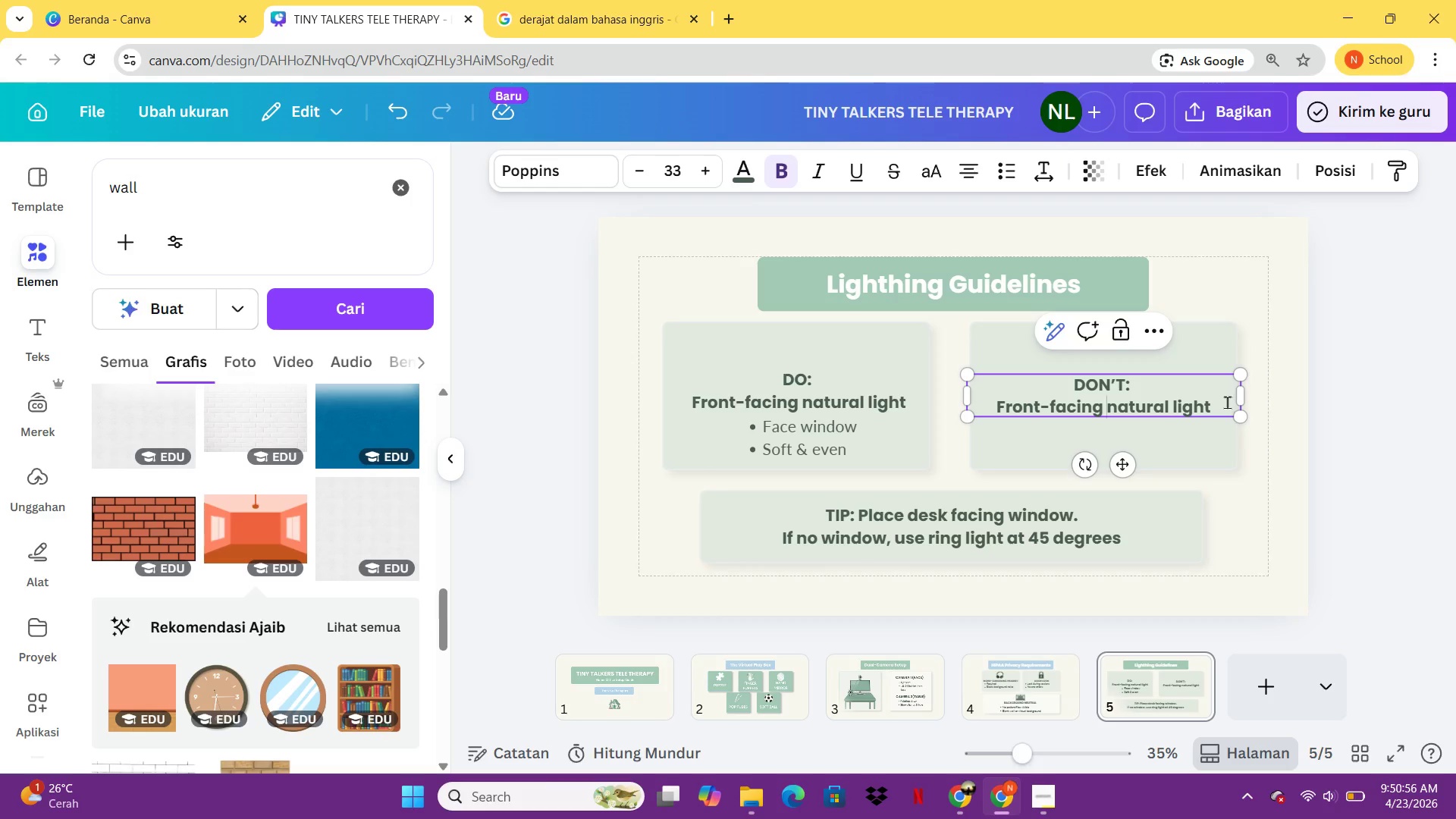 
left_click_drag(start_coordinate=[1225, 402], to_coordinate=[1000, 410])
 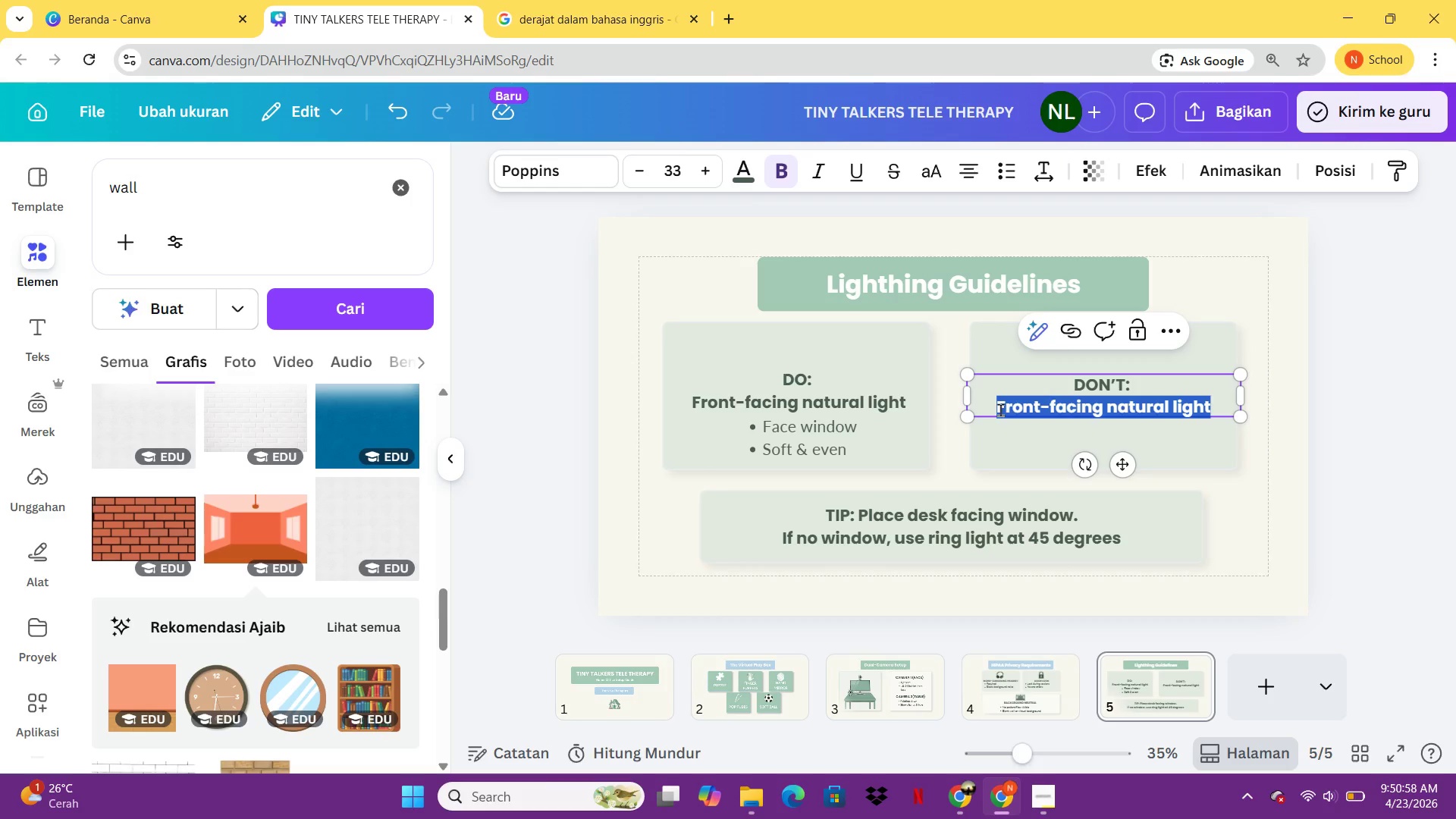 
type(Oe)
key(Backspace)
key(Backspace)
type(ver)
key(Backspace)
key(Backspace)
key(Backspace)
type(P)
key(Backspace)
type(Overhead shadow)
 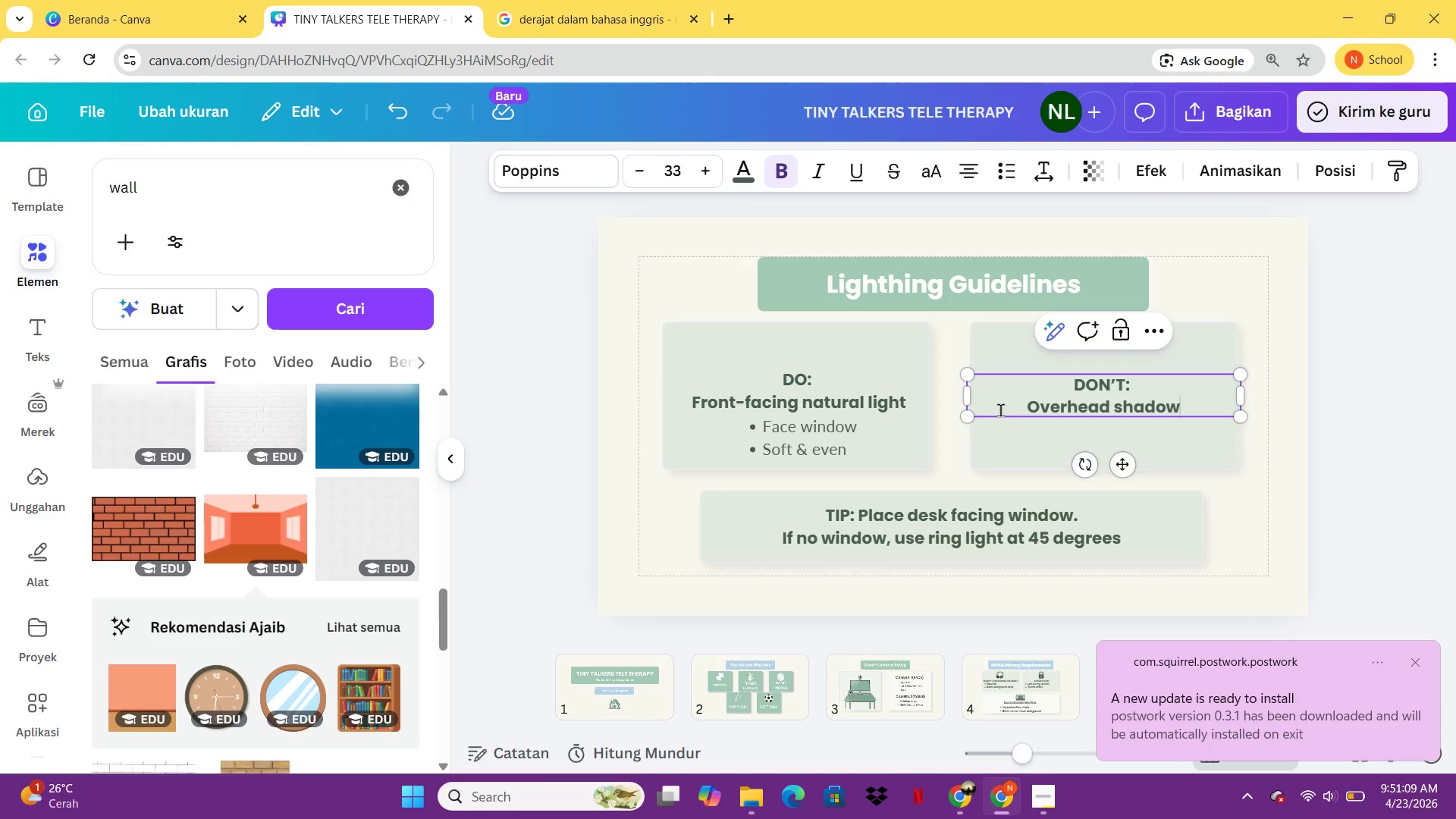 
left_click([1288, 418])
 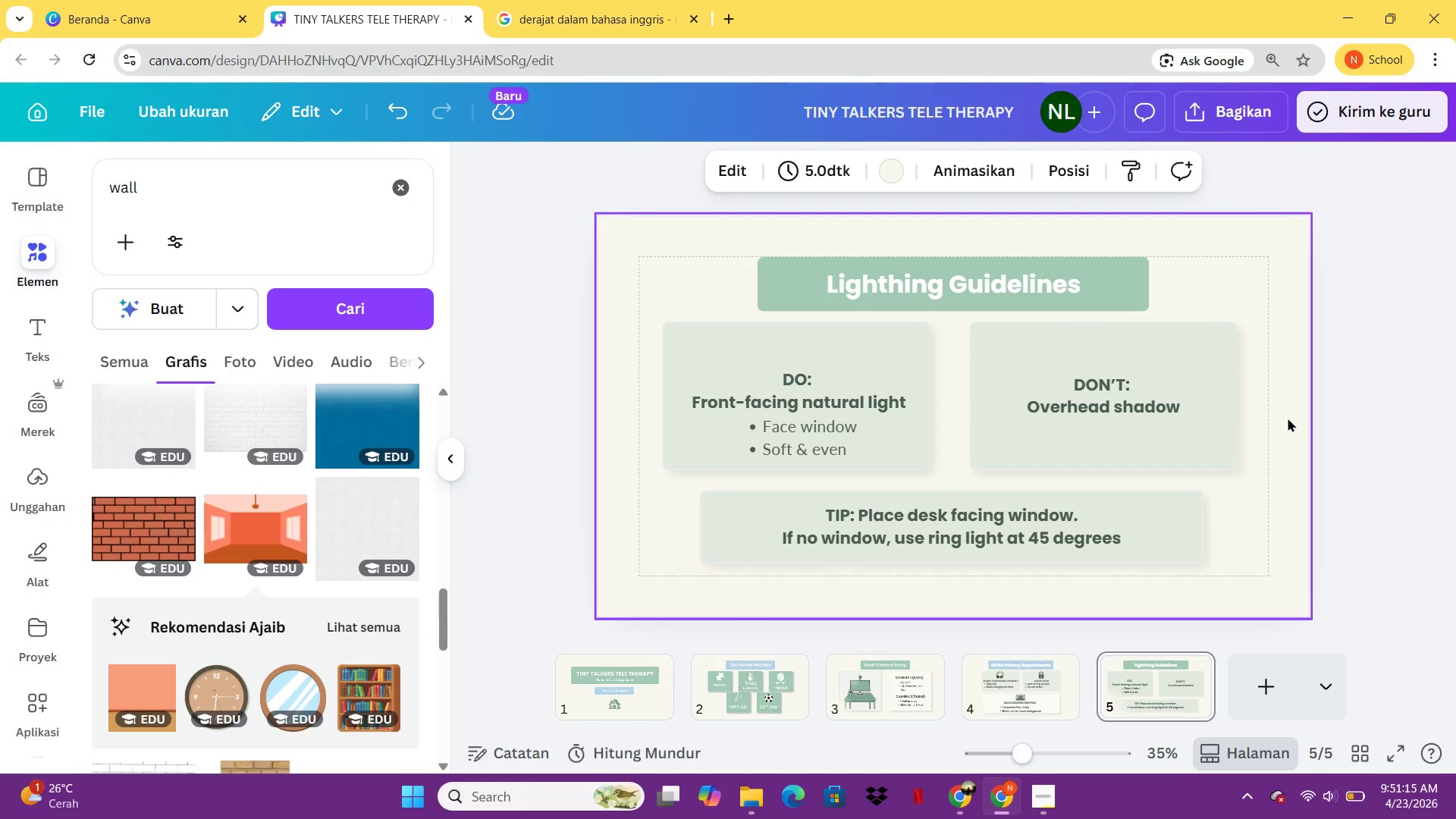 
left_click([852, 435])
 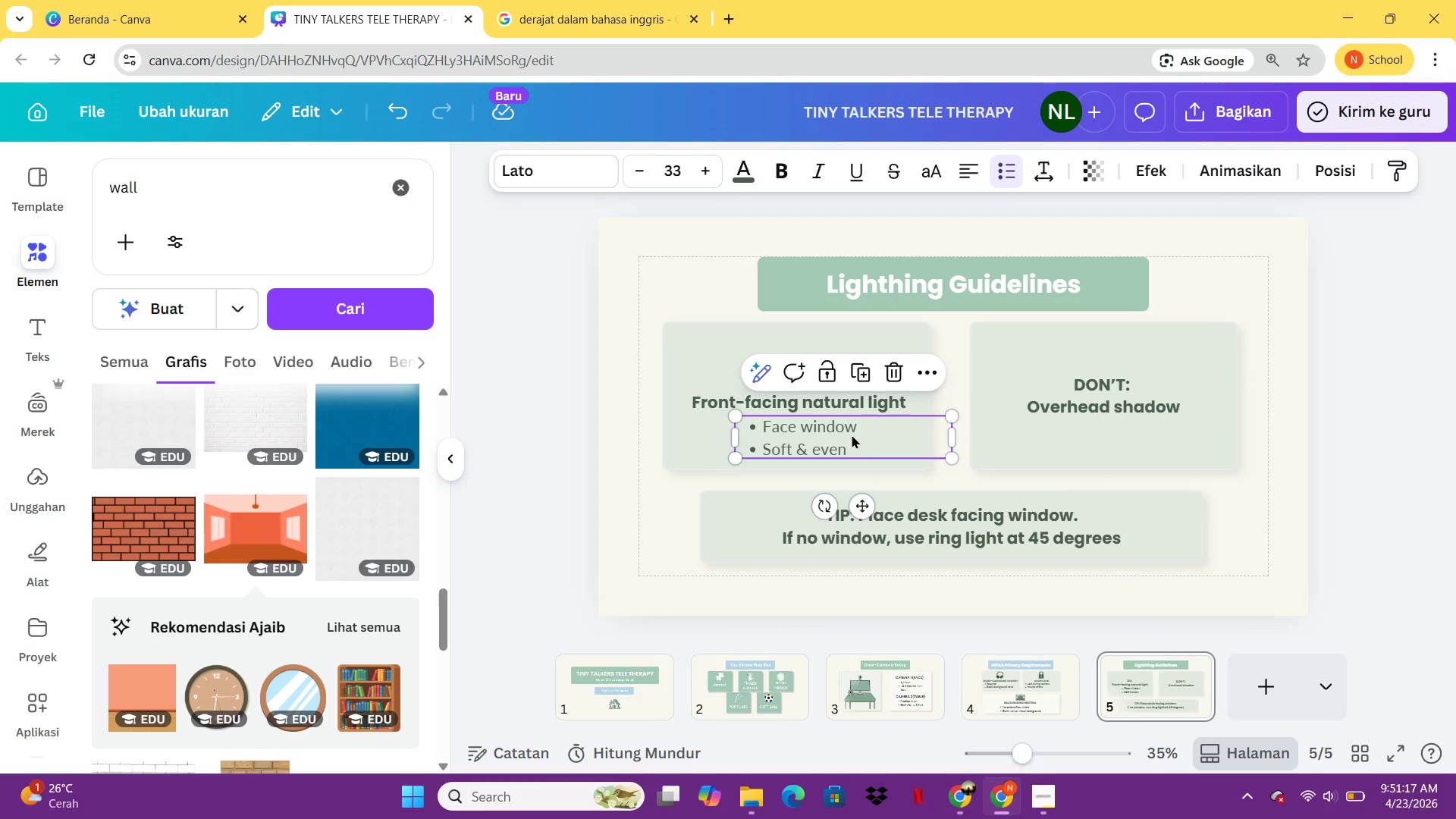 
key(Control+C)
 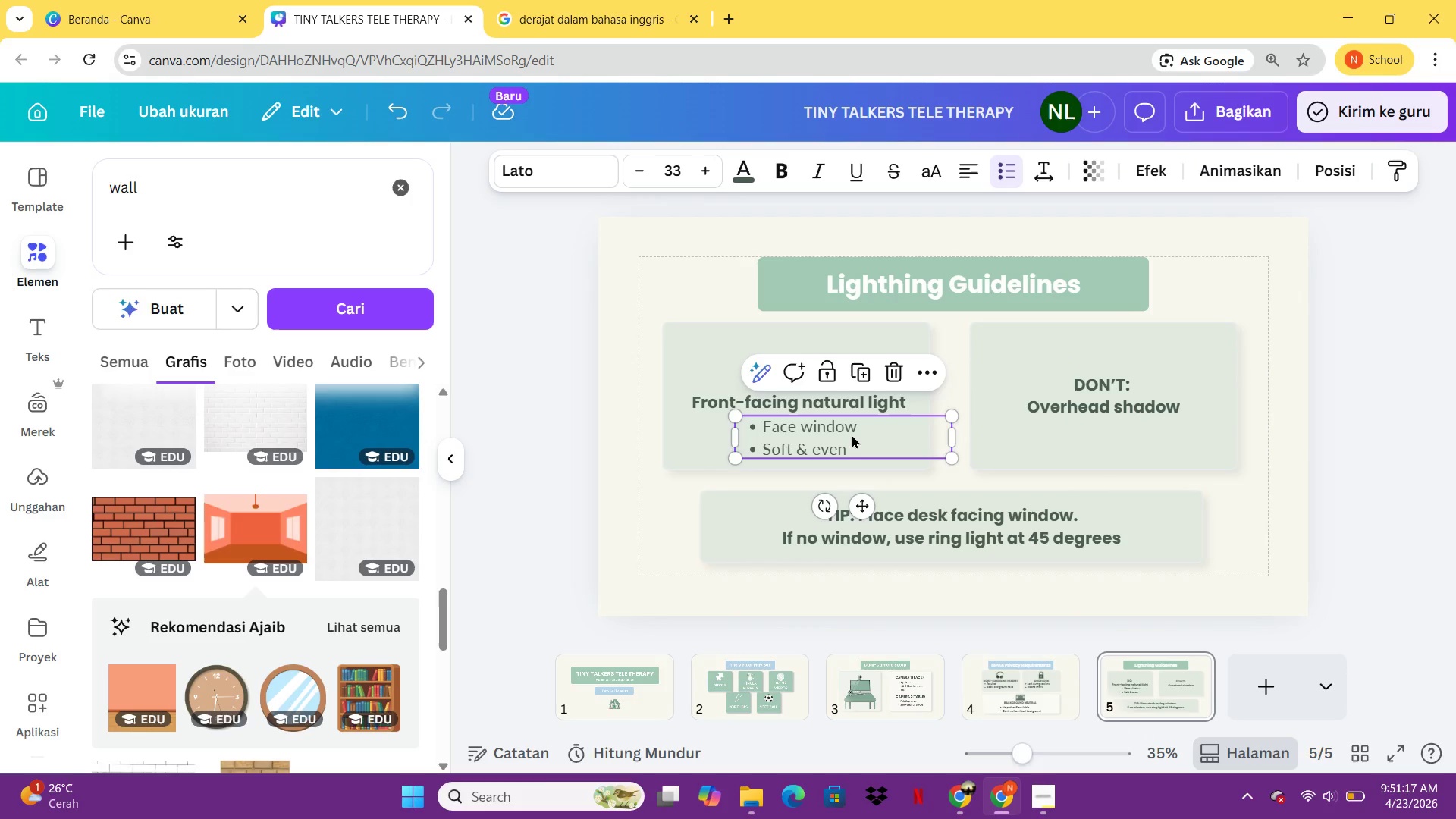 
key(Control+B)
 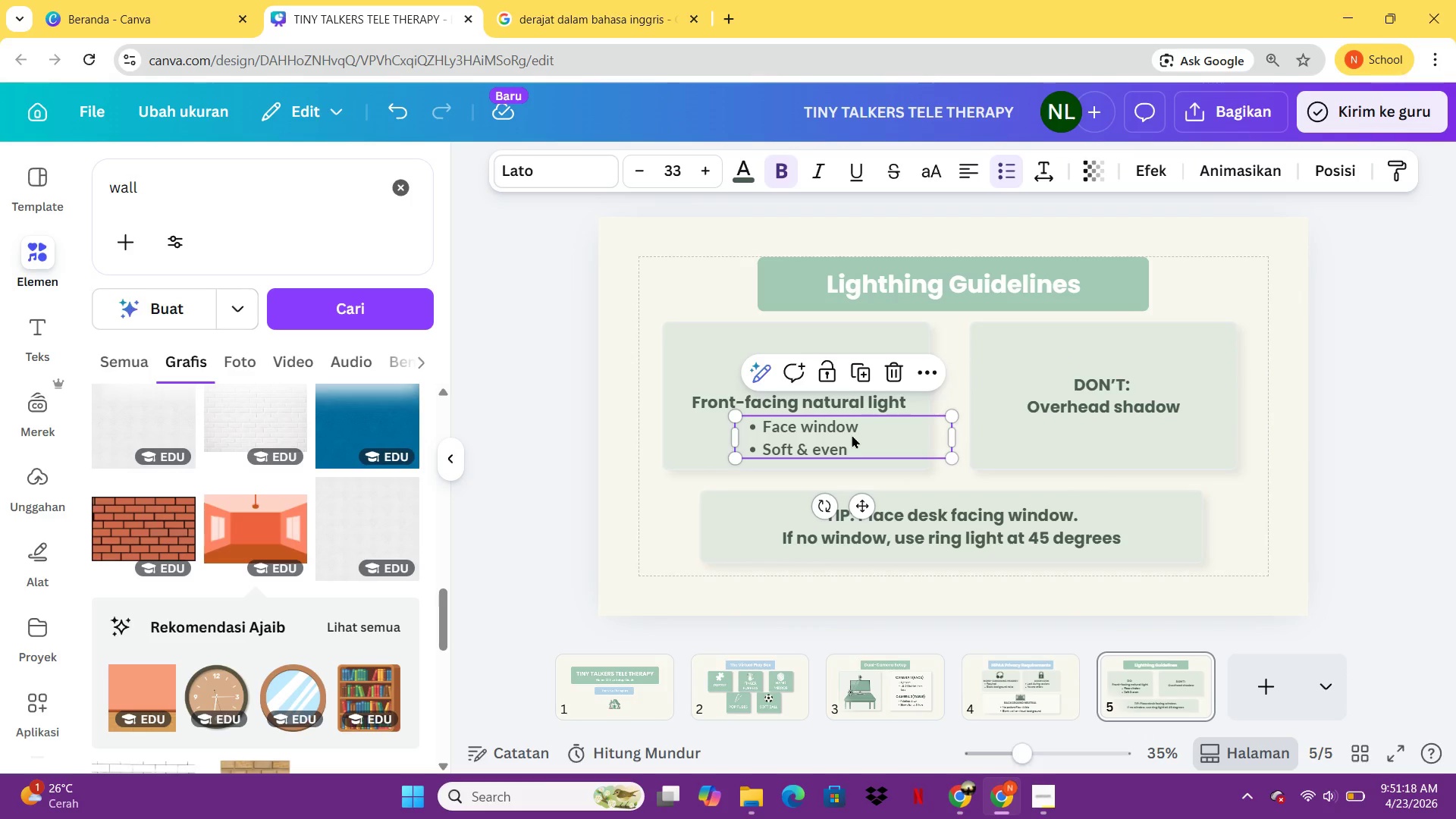 
key(Control+Z)
 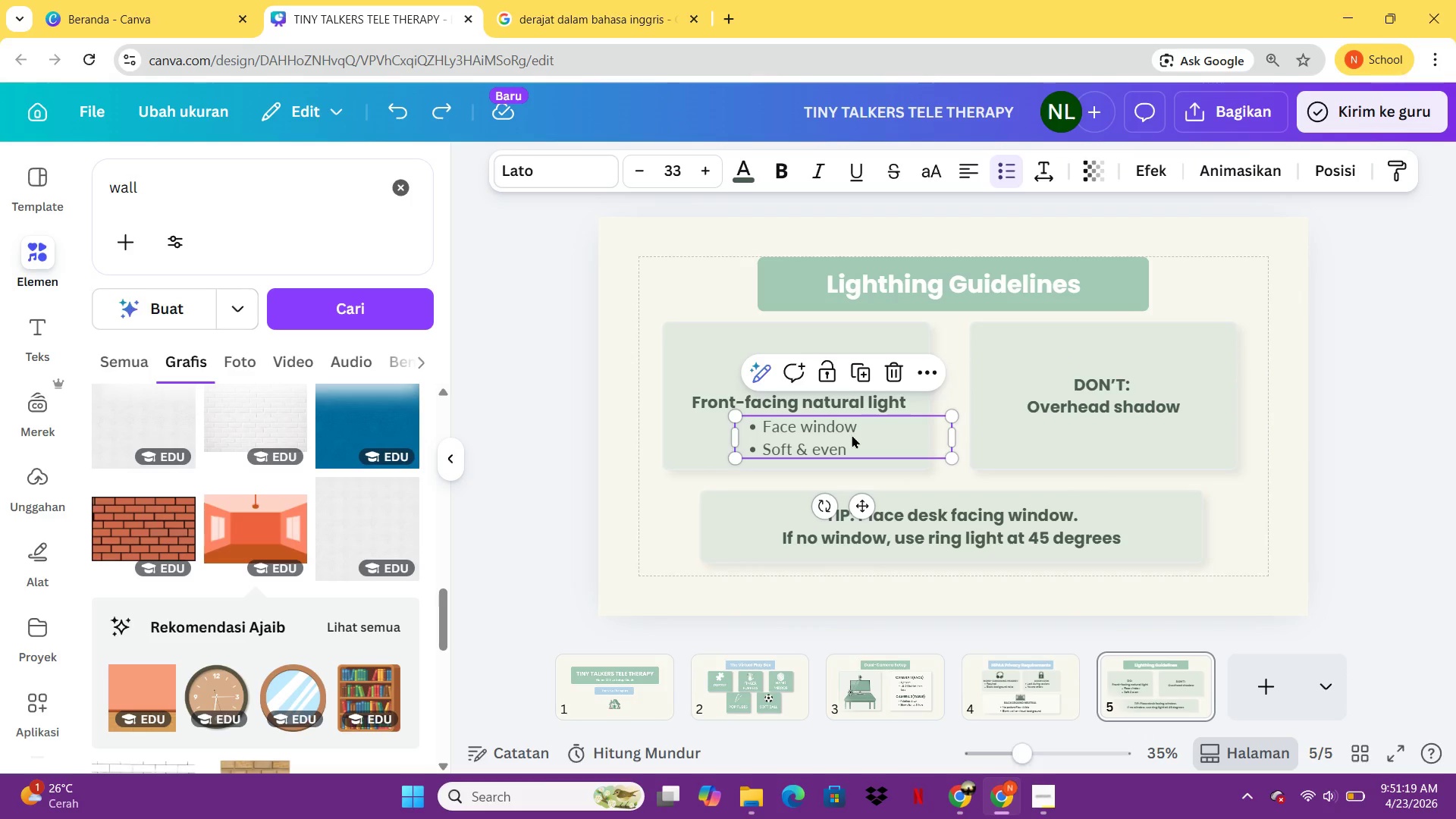 
key(Control+C)
 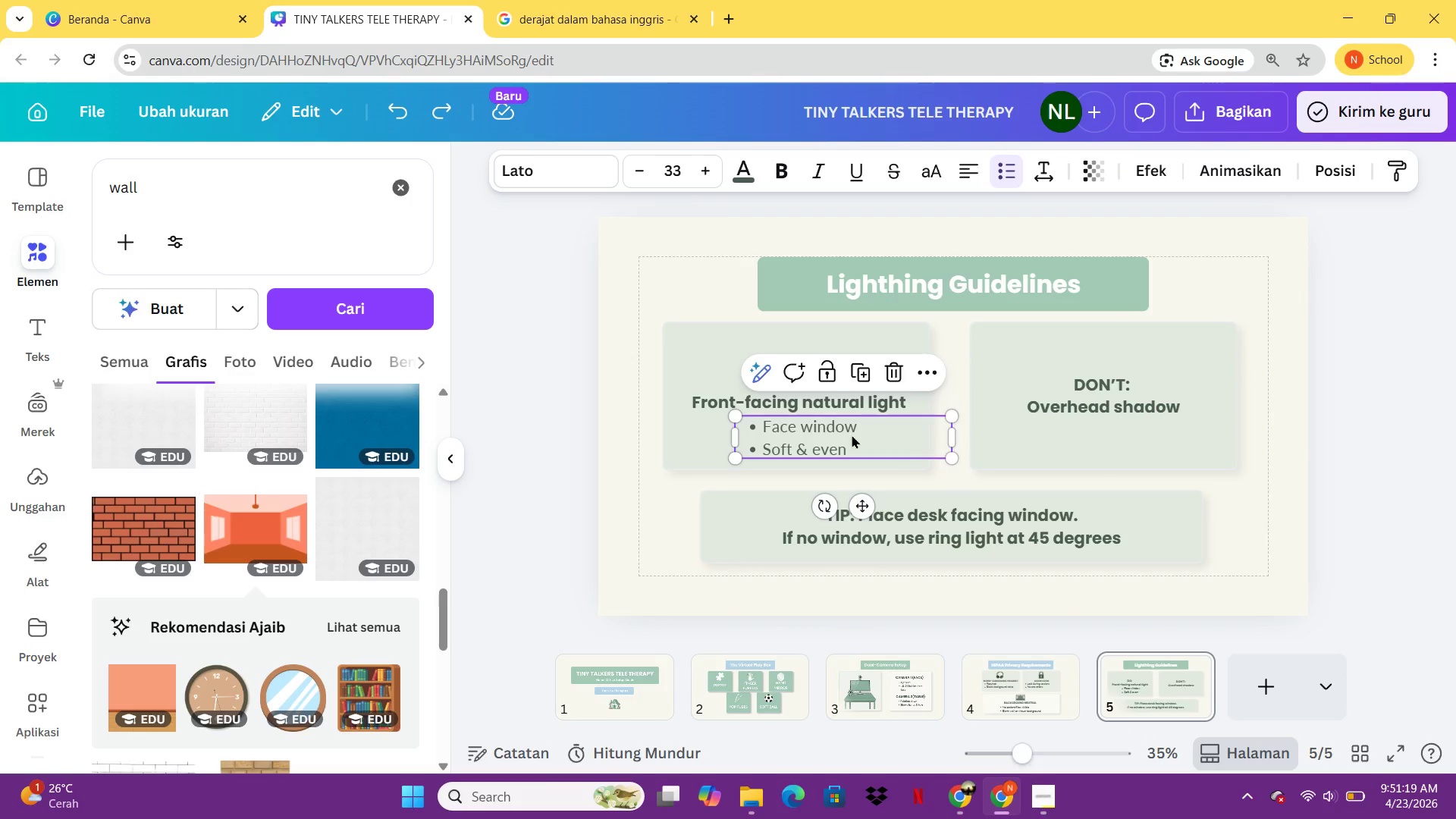 
key(Control+V)
 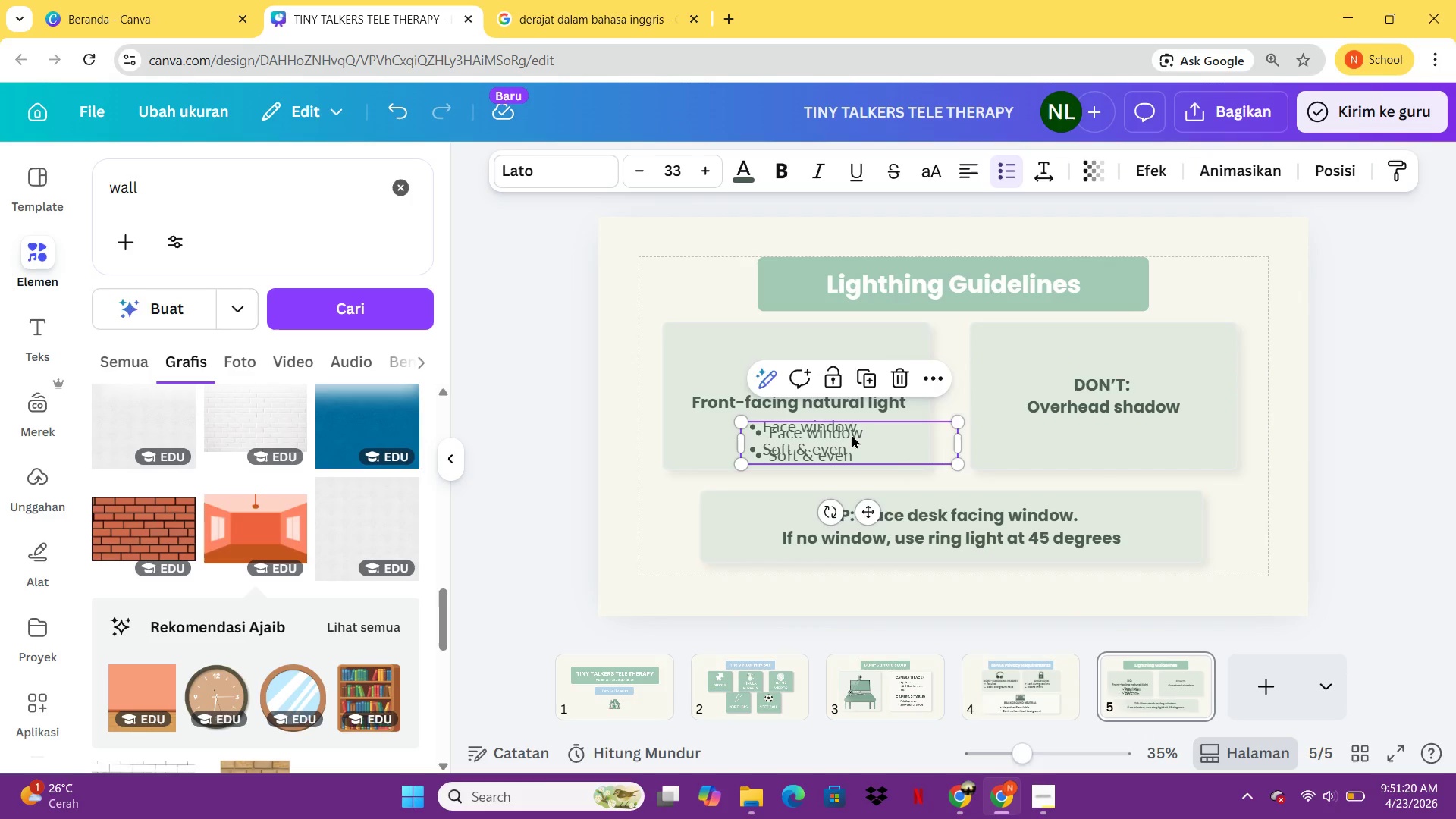 
left_click_drag(start_coordinate=[852, 435], to_coordinate=[1111, 431])
 